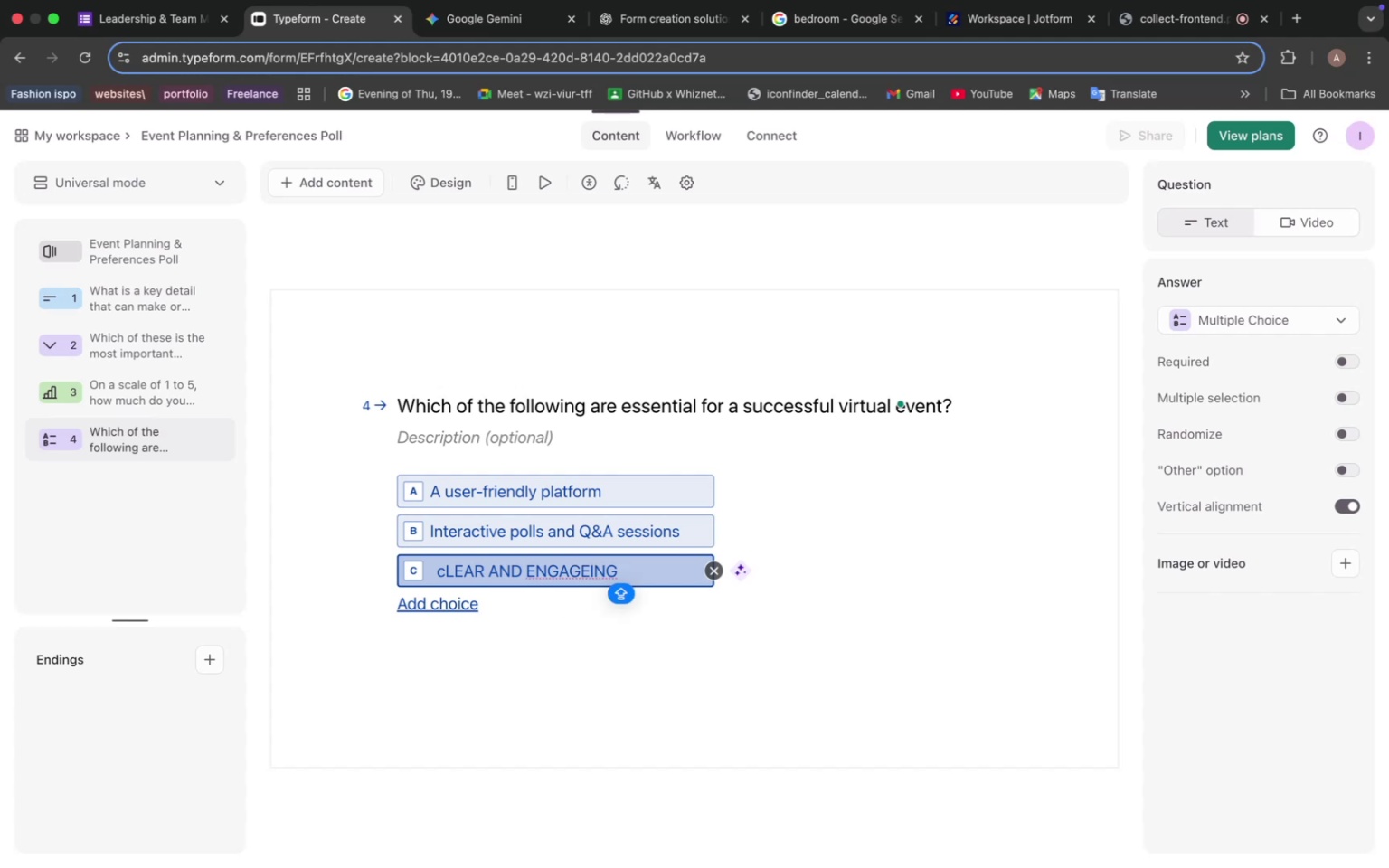 
hold_key(key=Backspace, duration=1.5)
 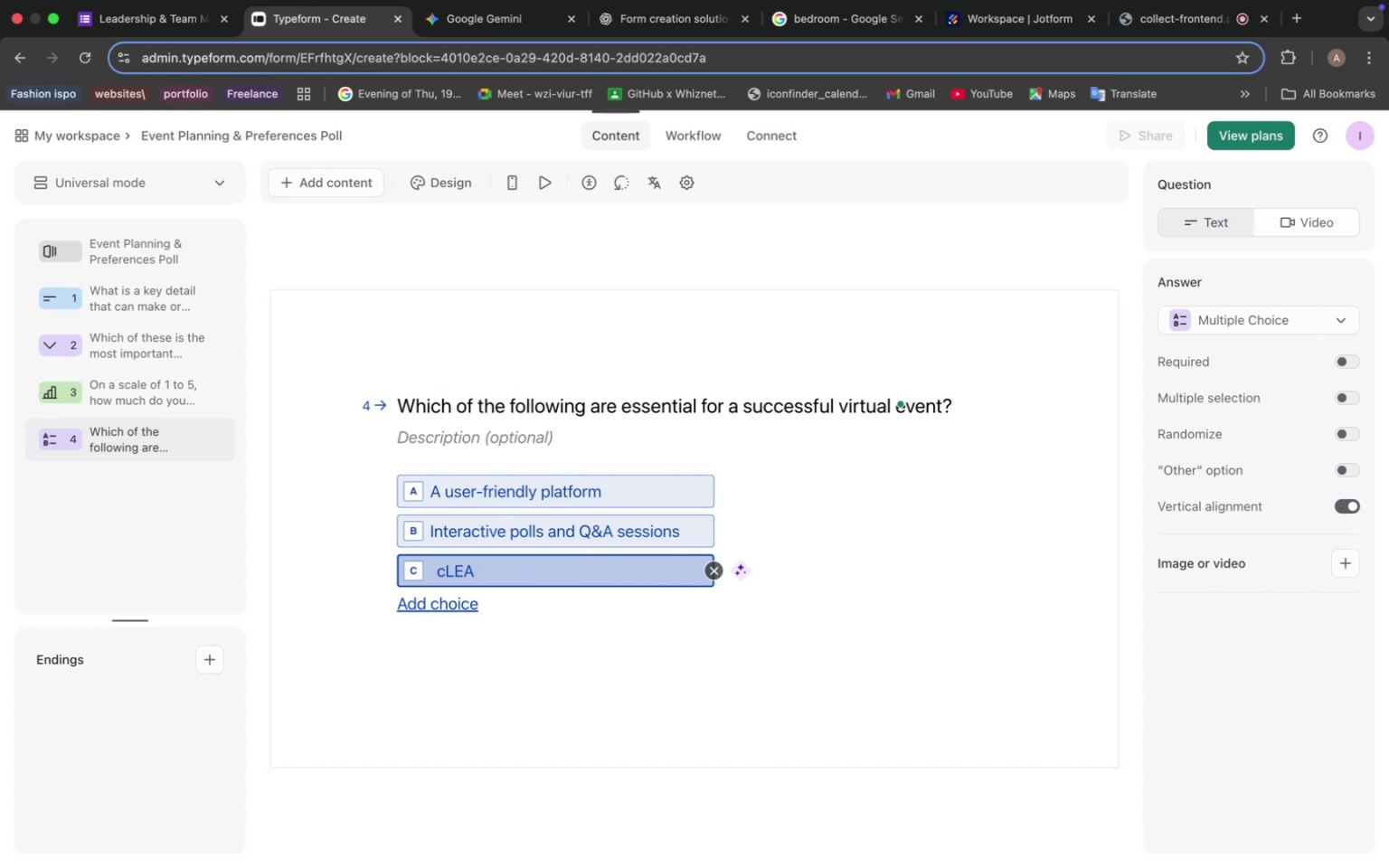 
hold_key(key=Backspace, duration=0.95)
 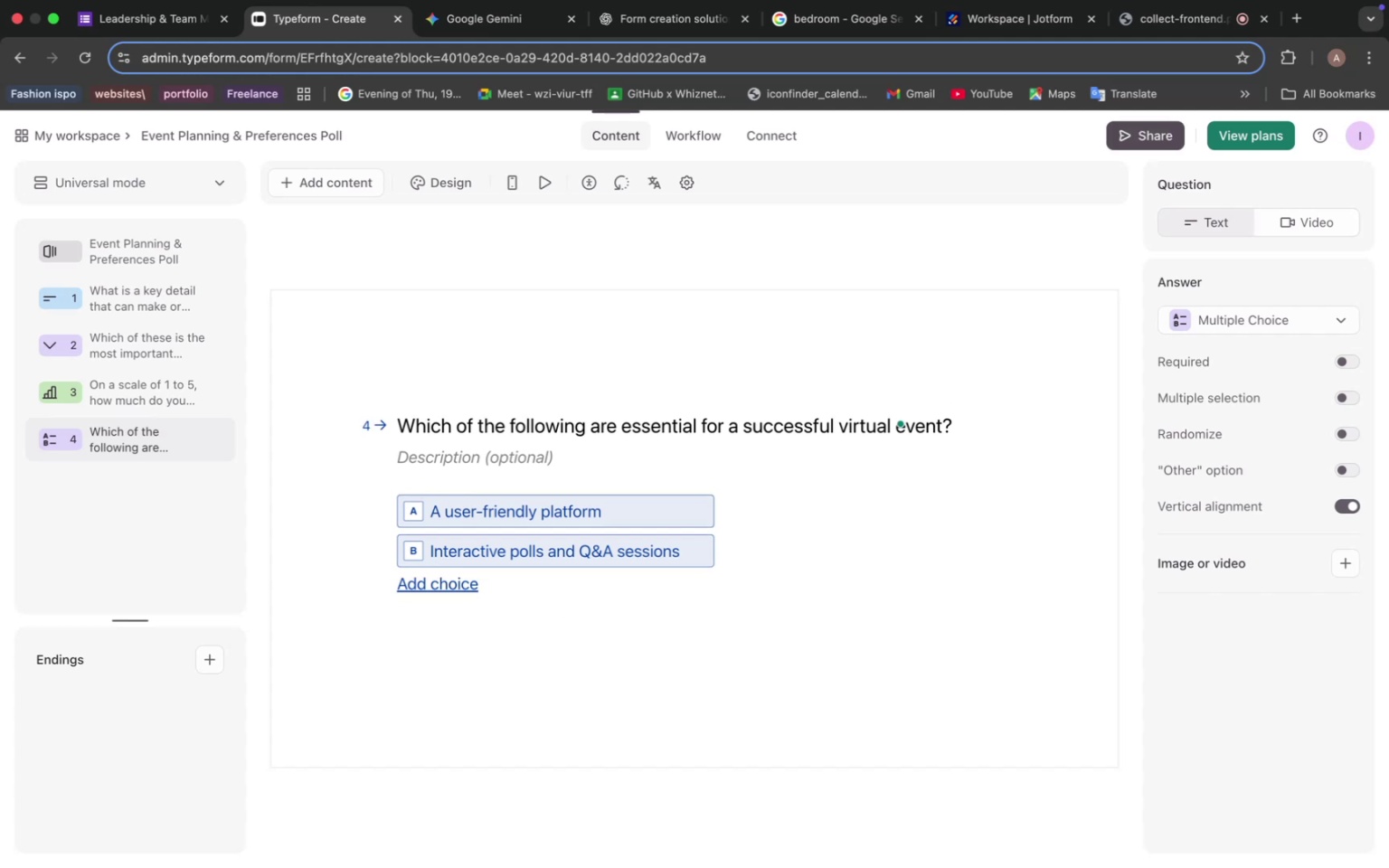 
type(Clear )
 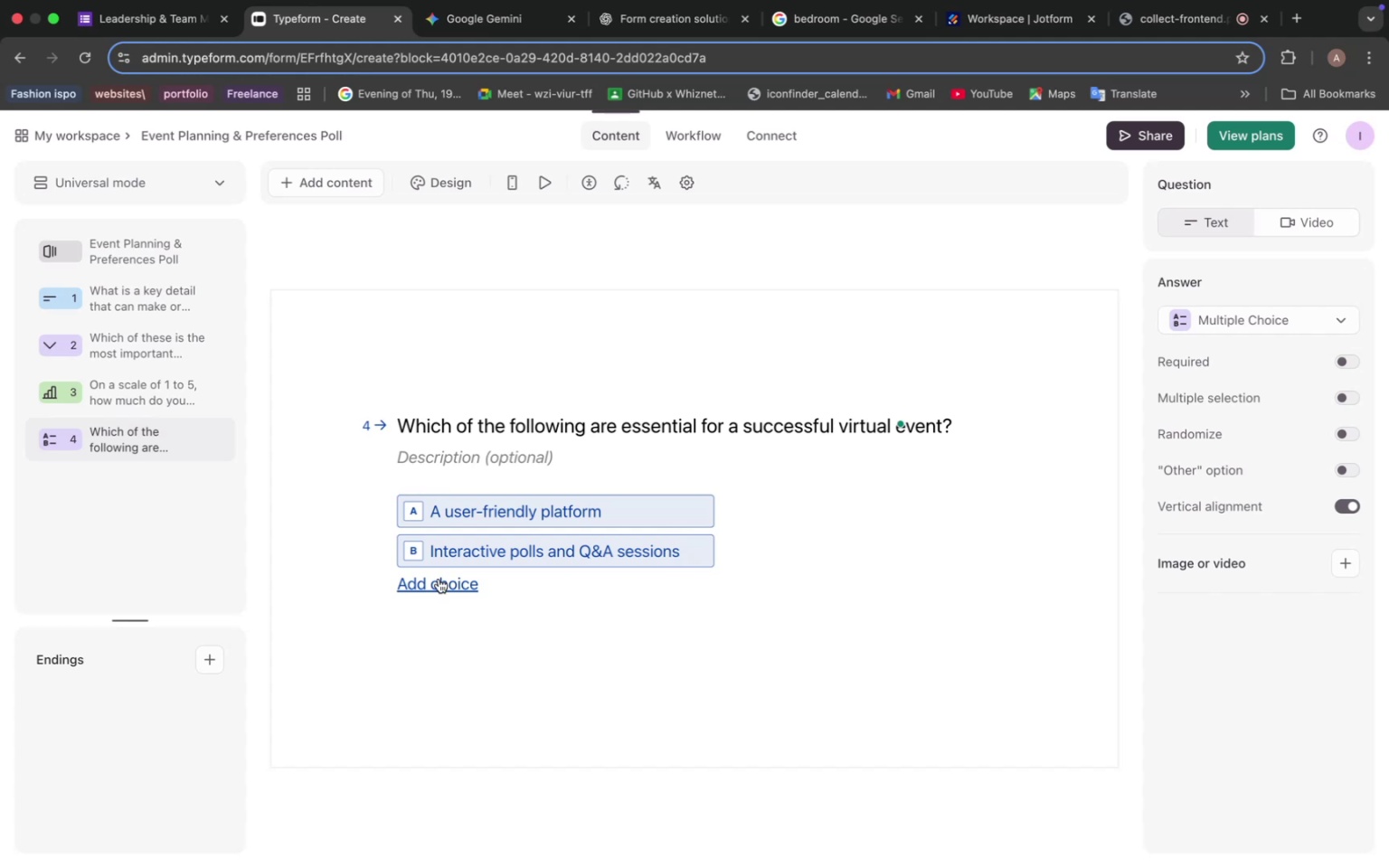 
left_click([428, 584])
 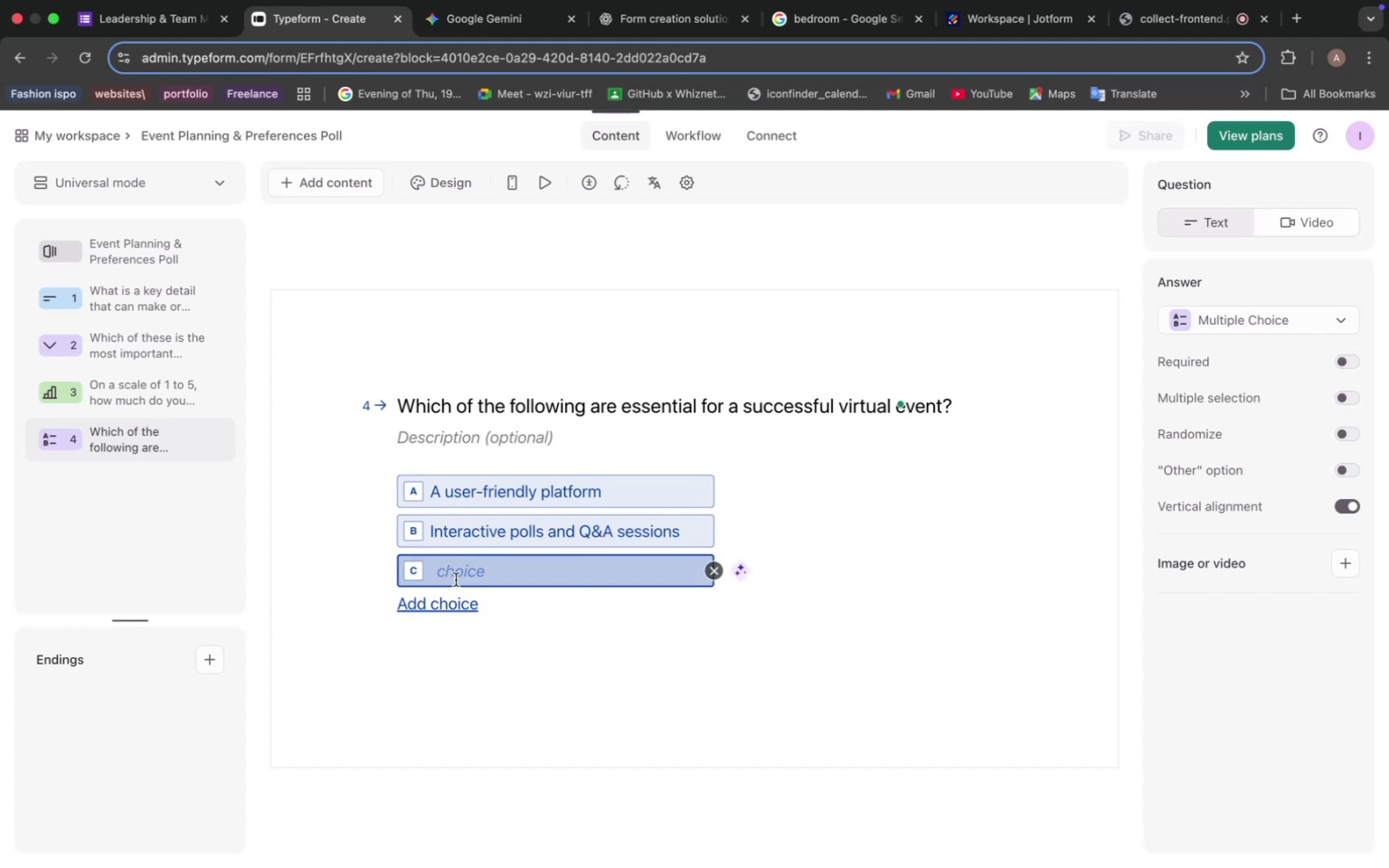 
type(Clear and engageing )
 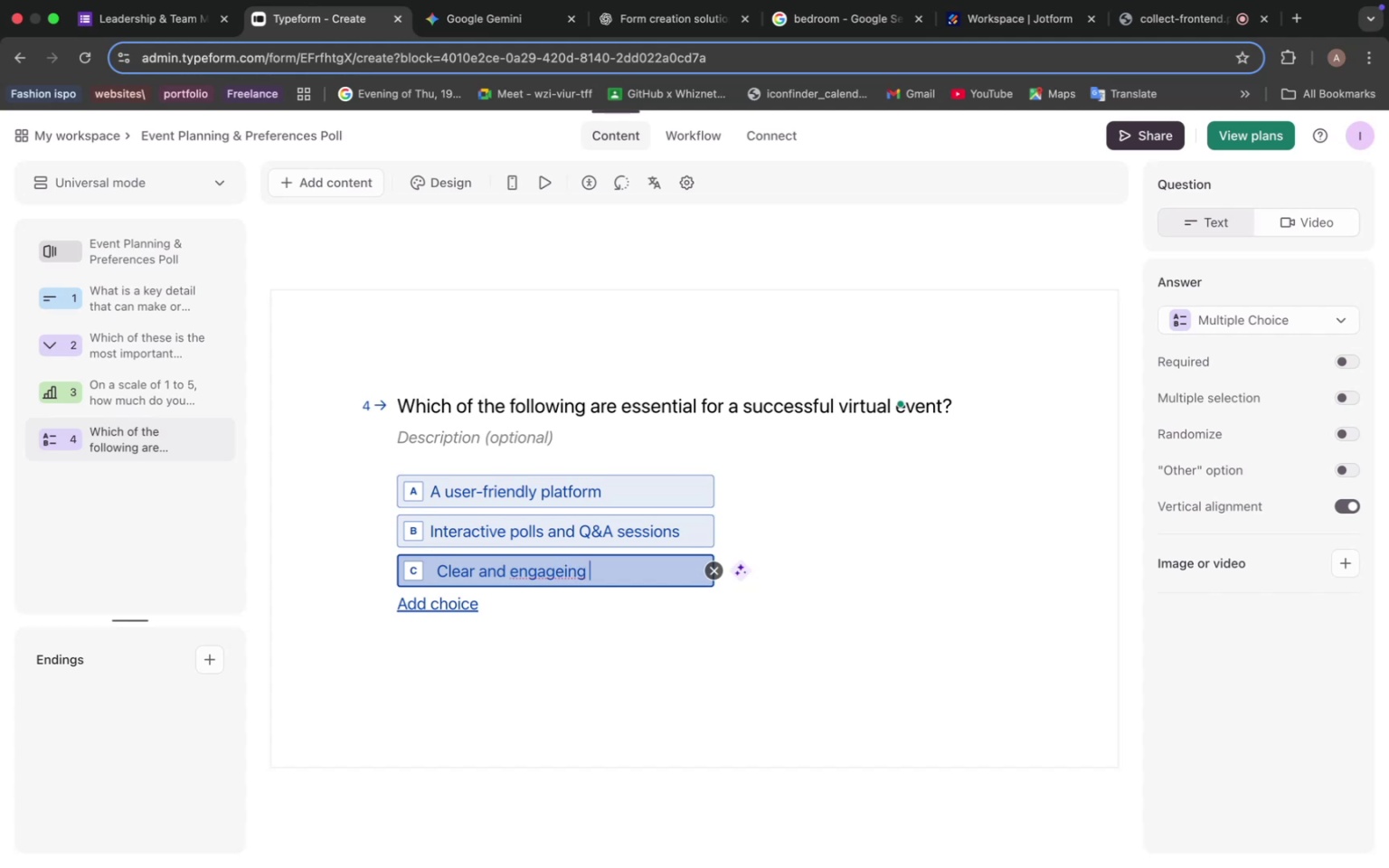 
key(ArrowLeft)
 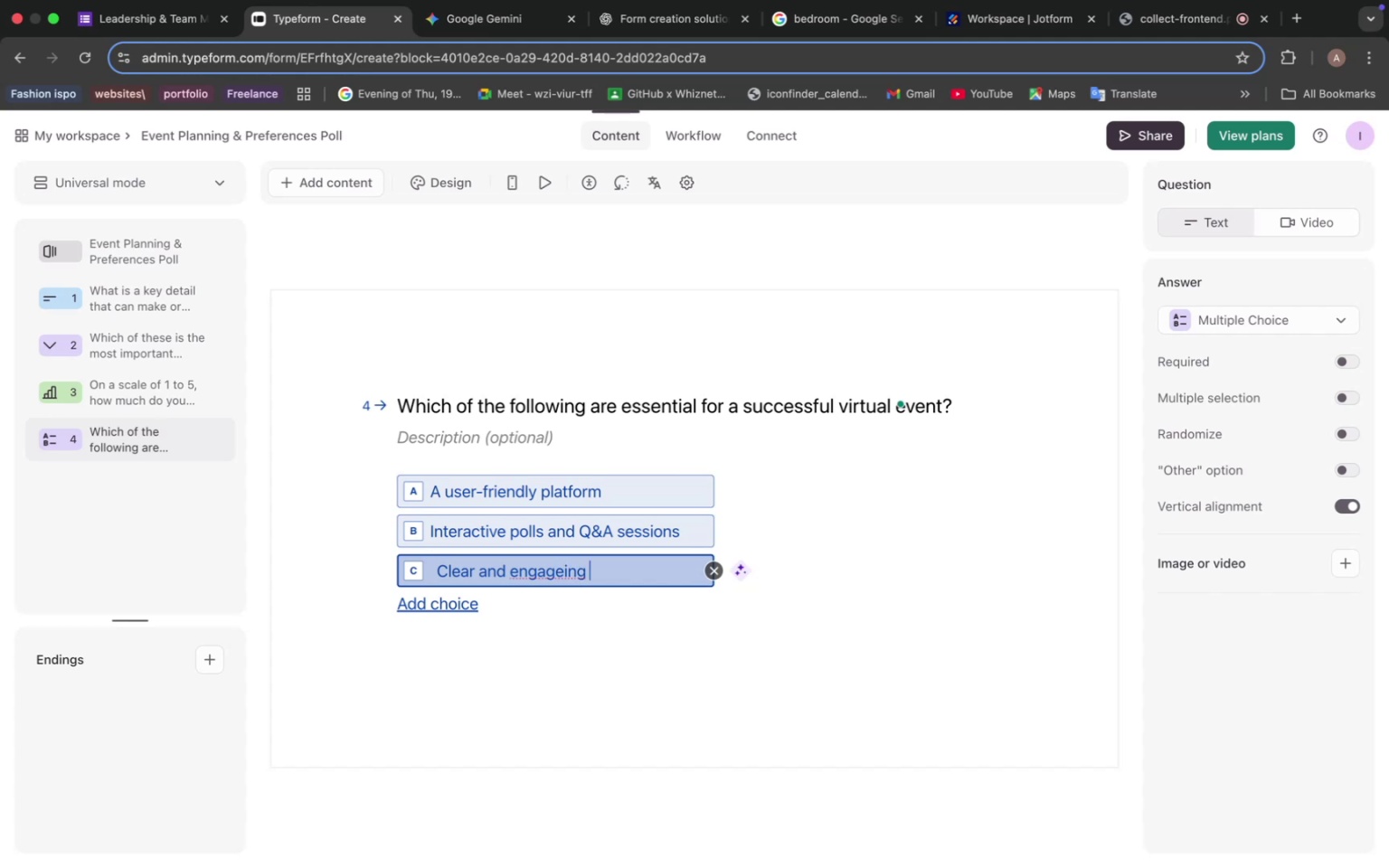 
key(ArrowLeft)
 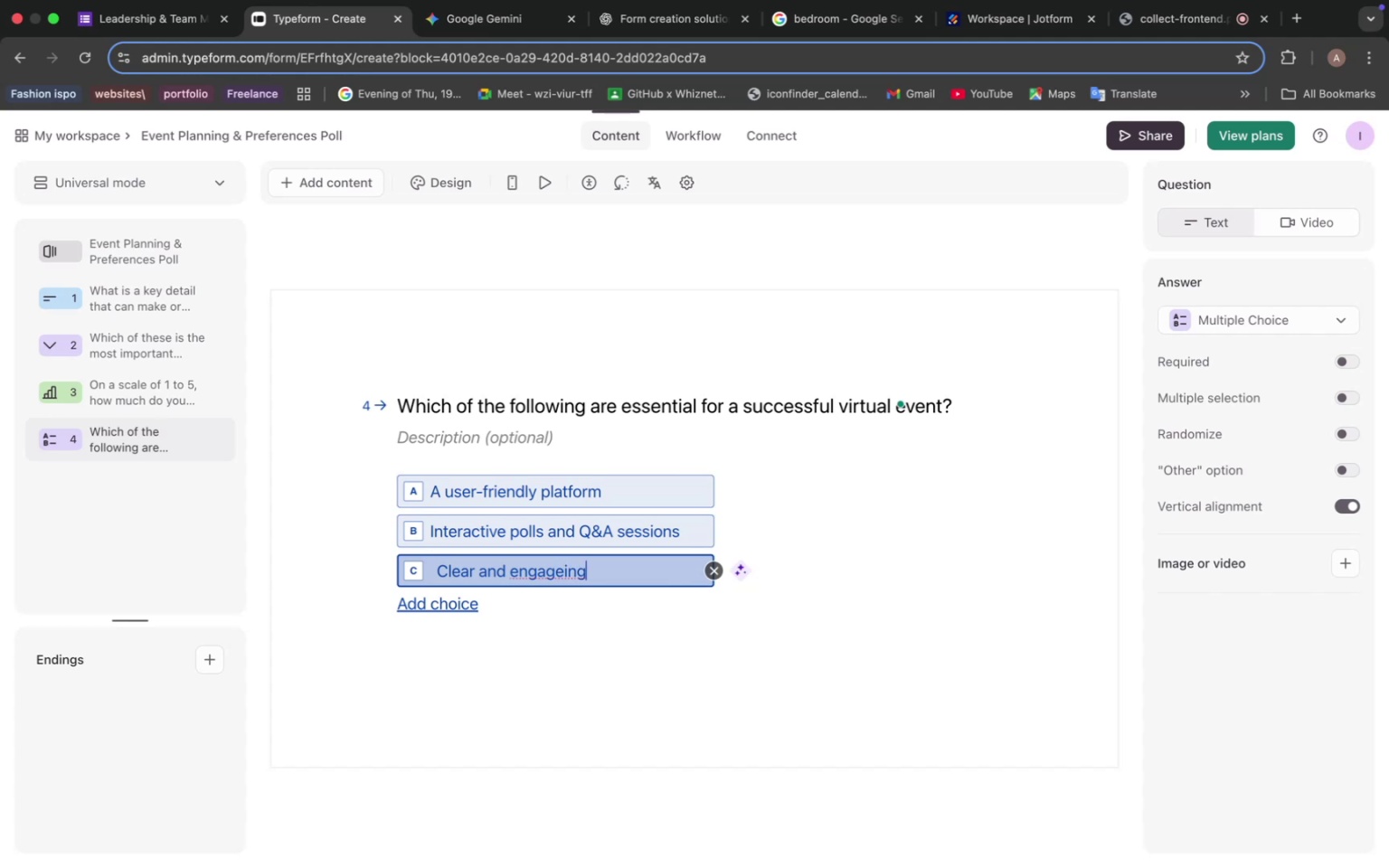 
key(ArrowLeft)
 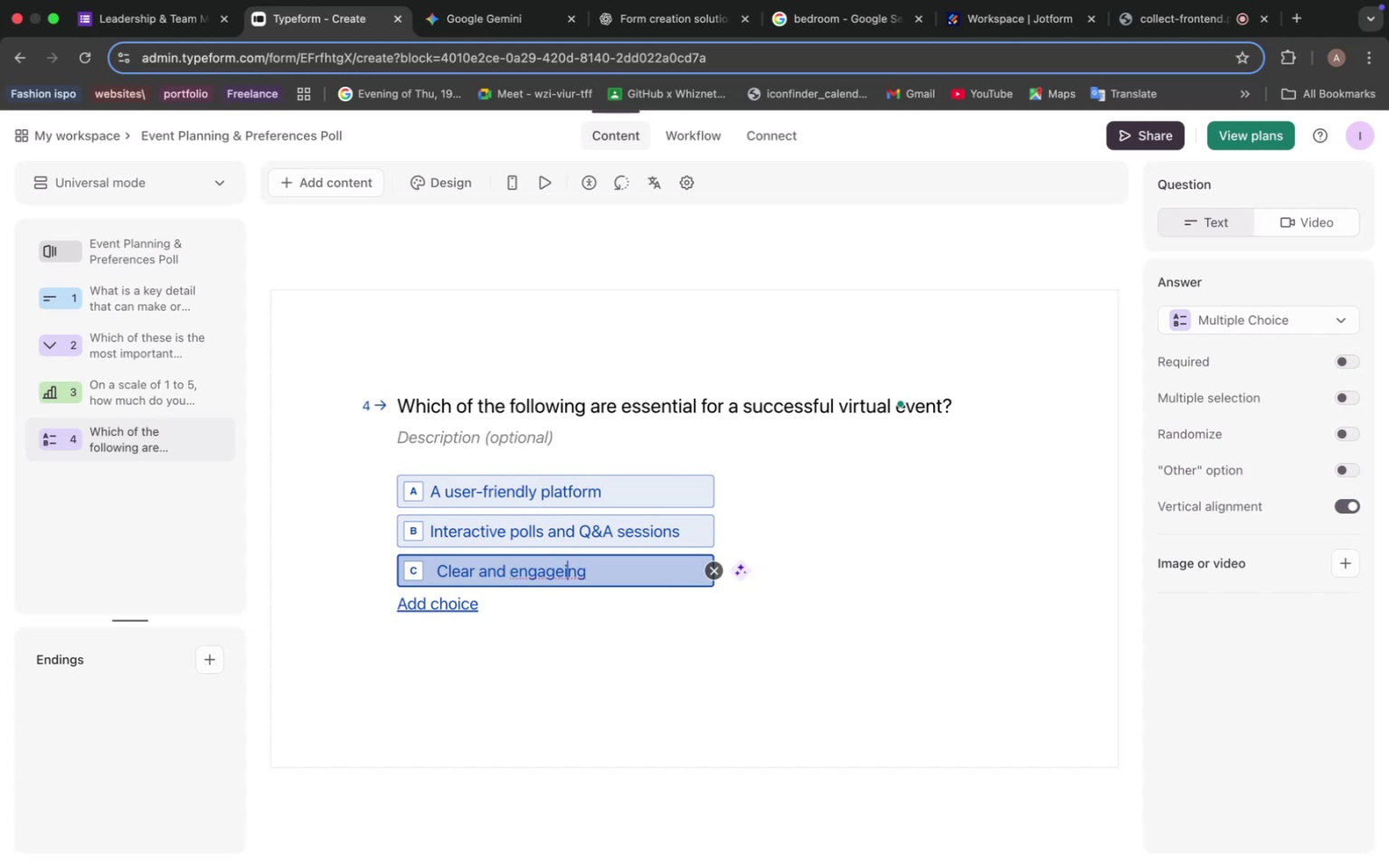 
key(ArrowLeft)
 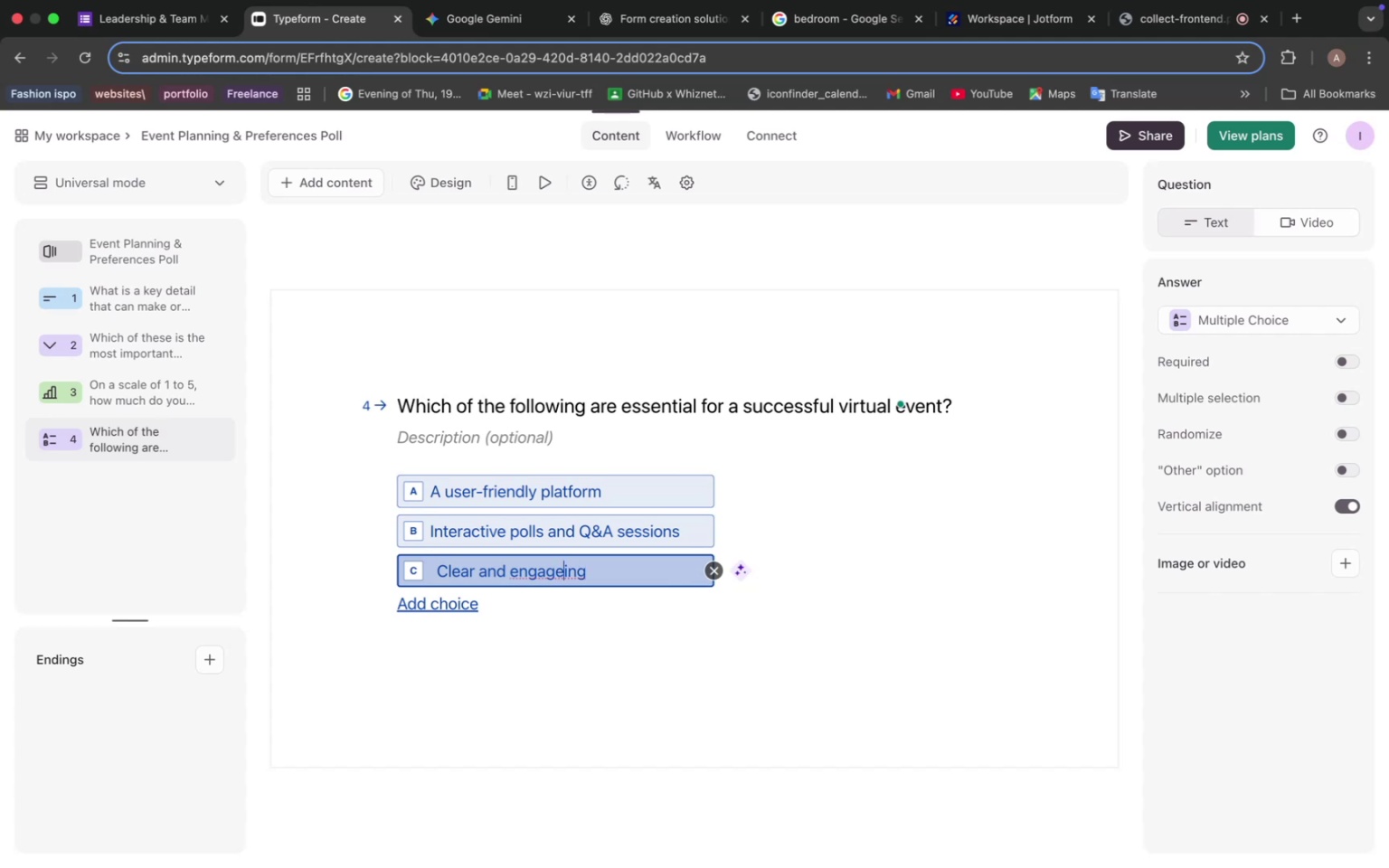 
key(Backspace)
 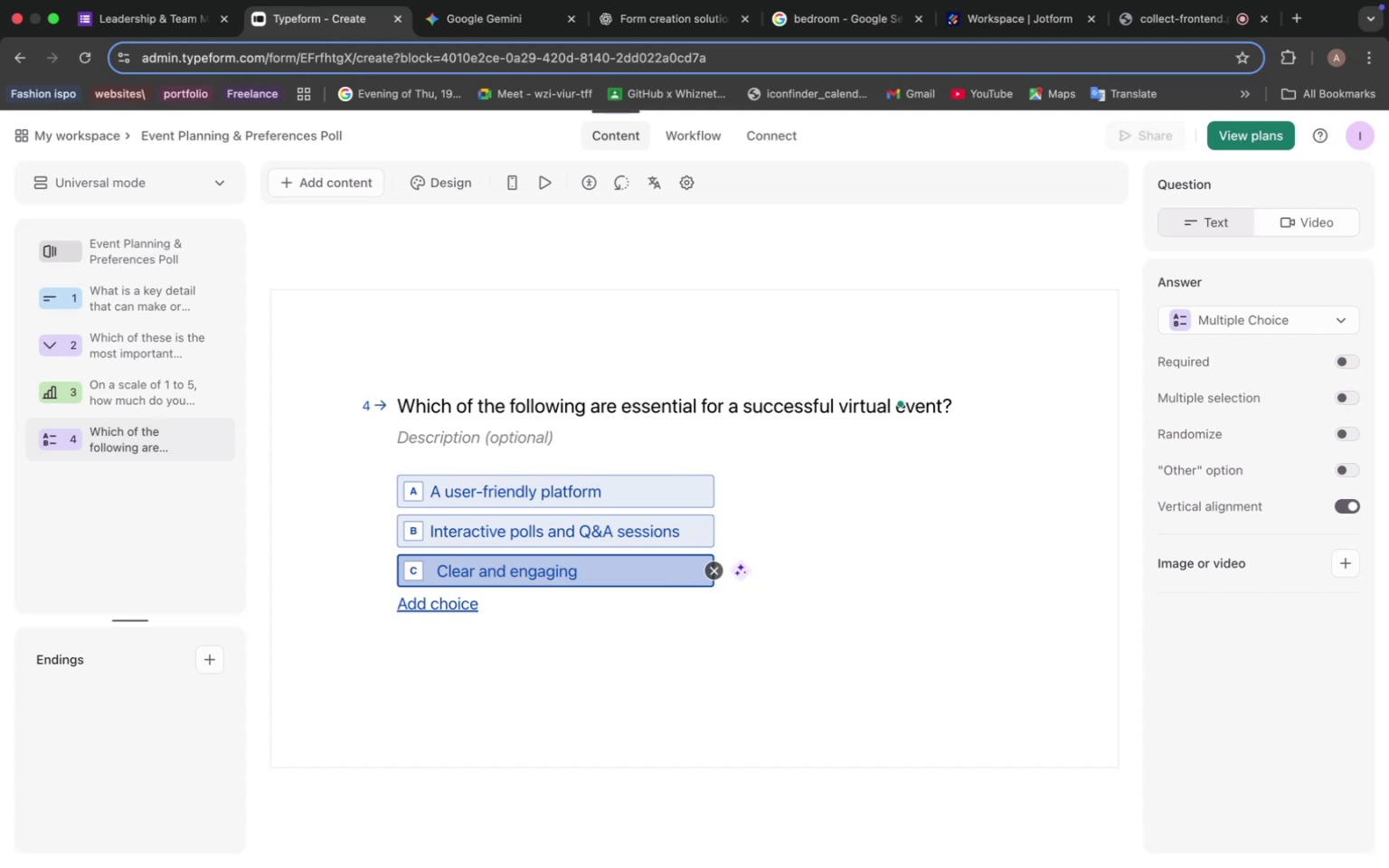 
key(ArrowRight)
 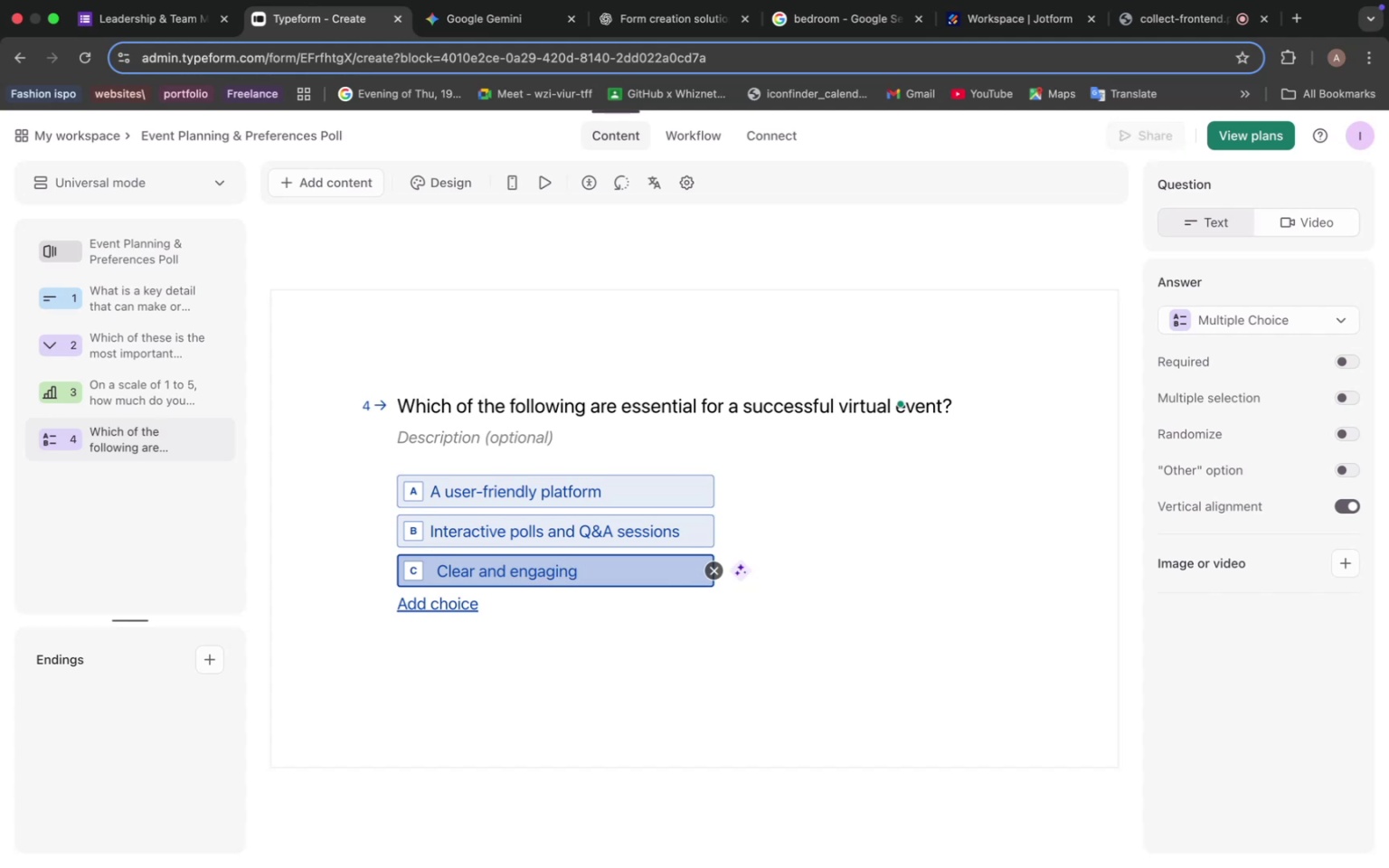 
key(ArrowRight)
 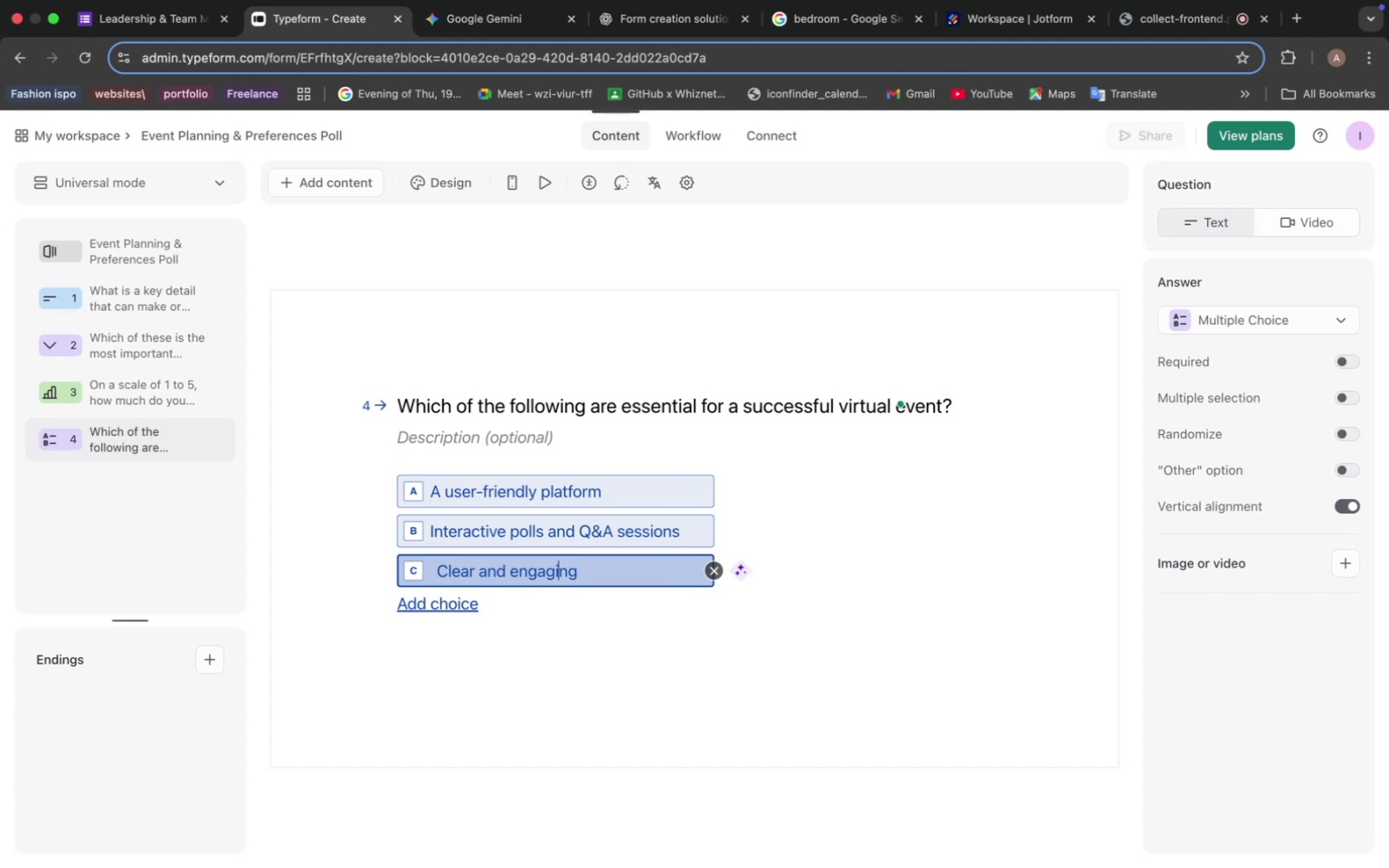 
key(ArrowRight)
 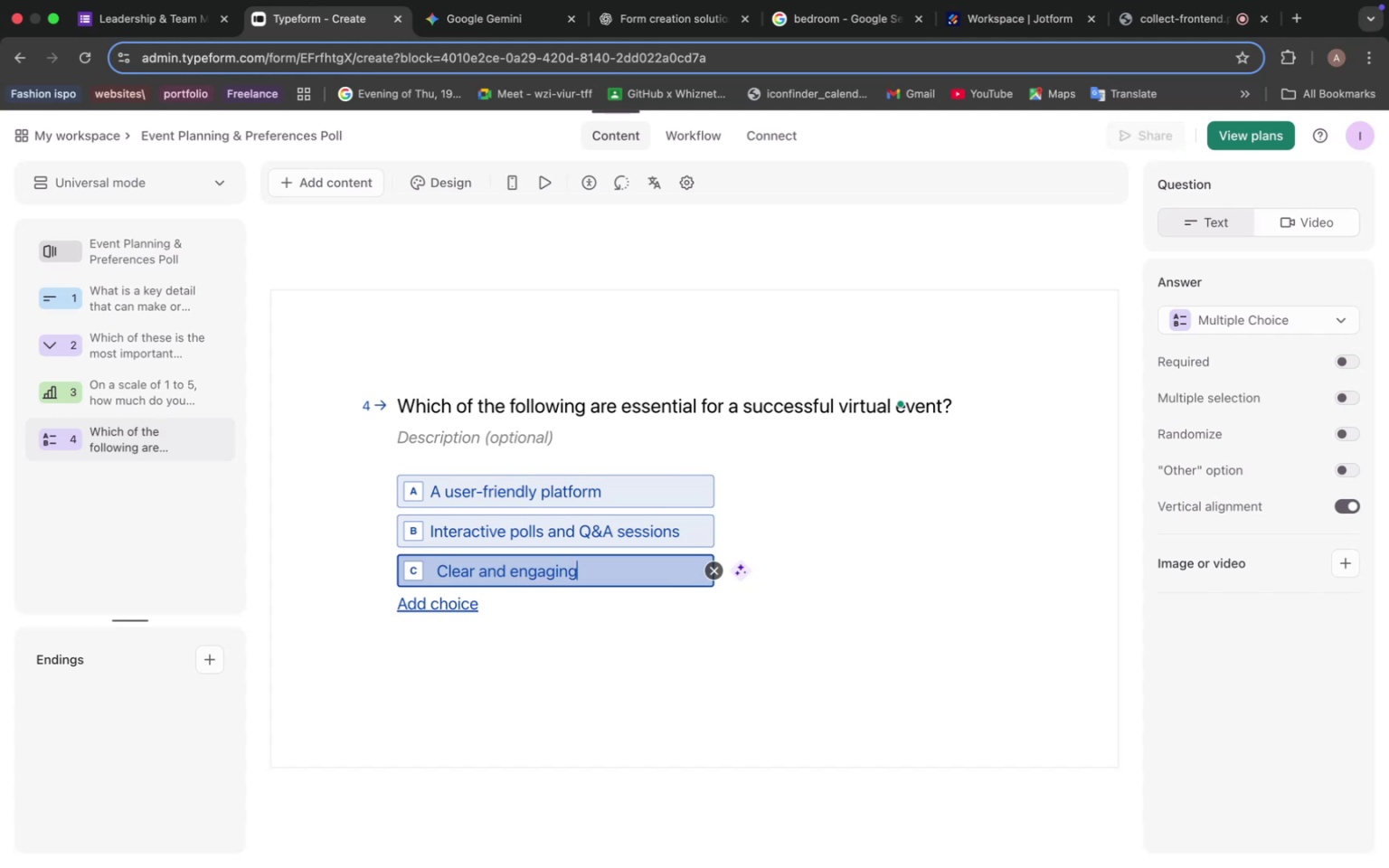 
key(Space)
 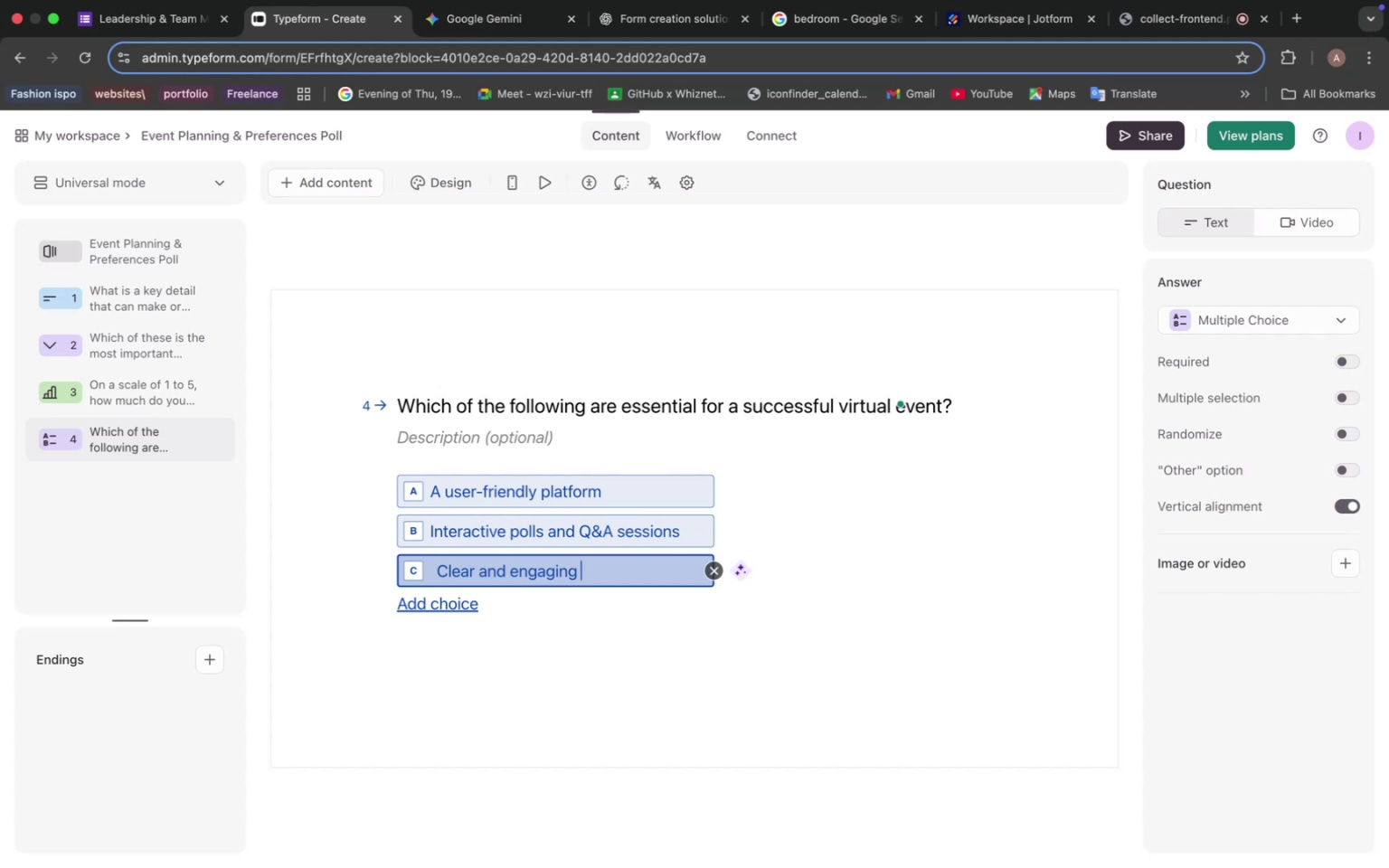 
wait(21.41)
 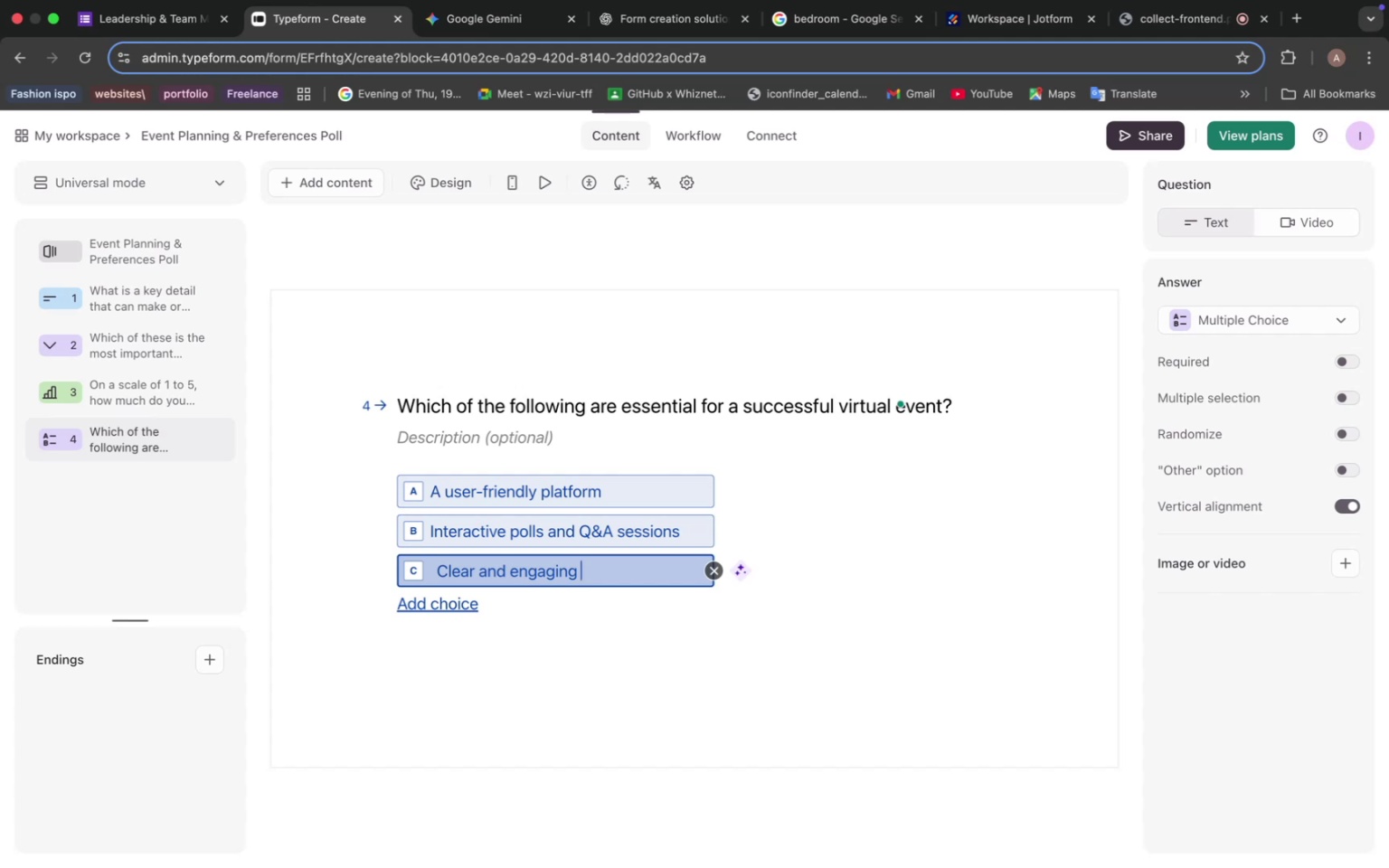 
type(presentation)
 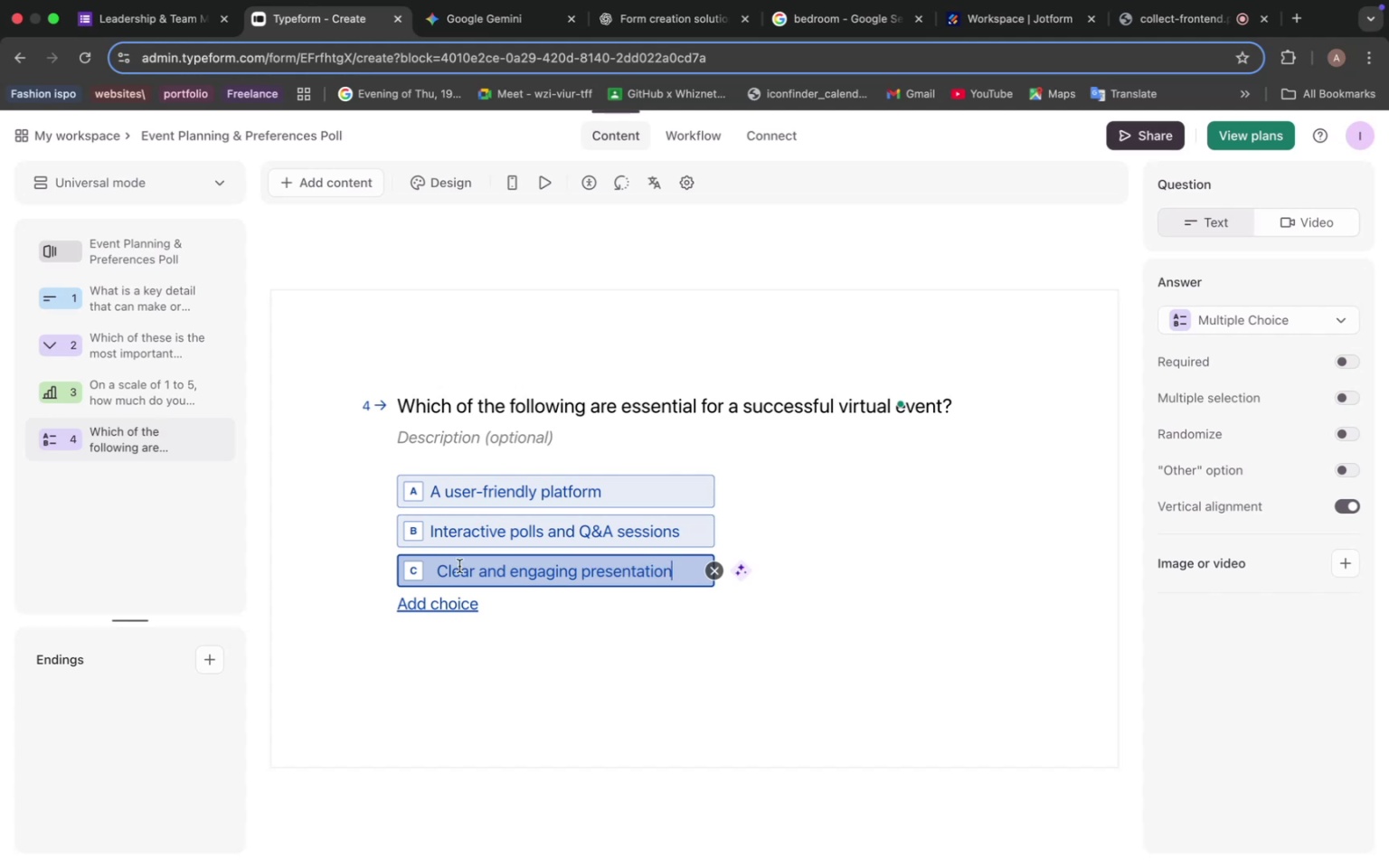 
left_click([428, 600])
 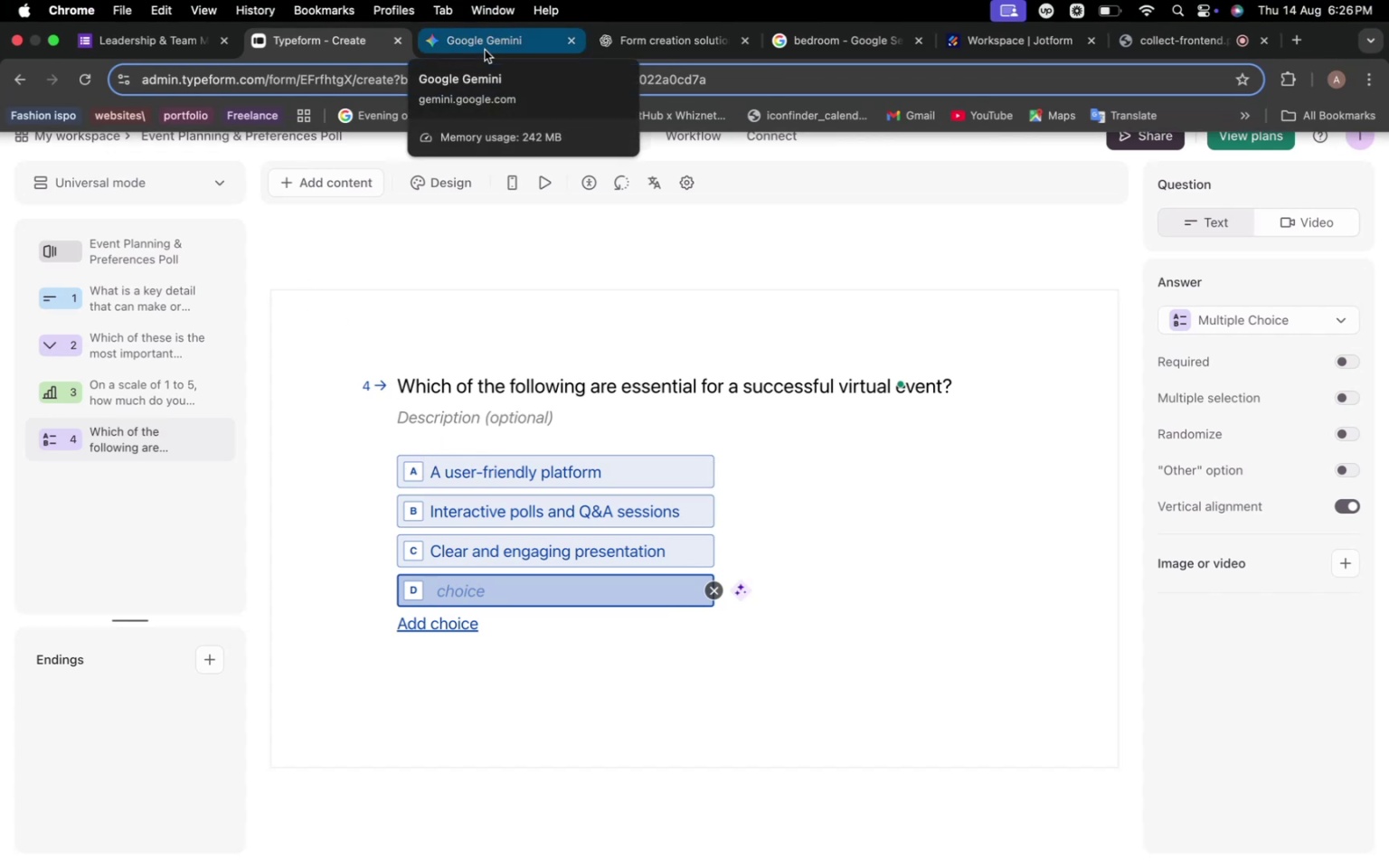 
wait(11.82)
 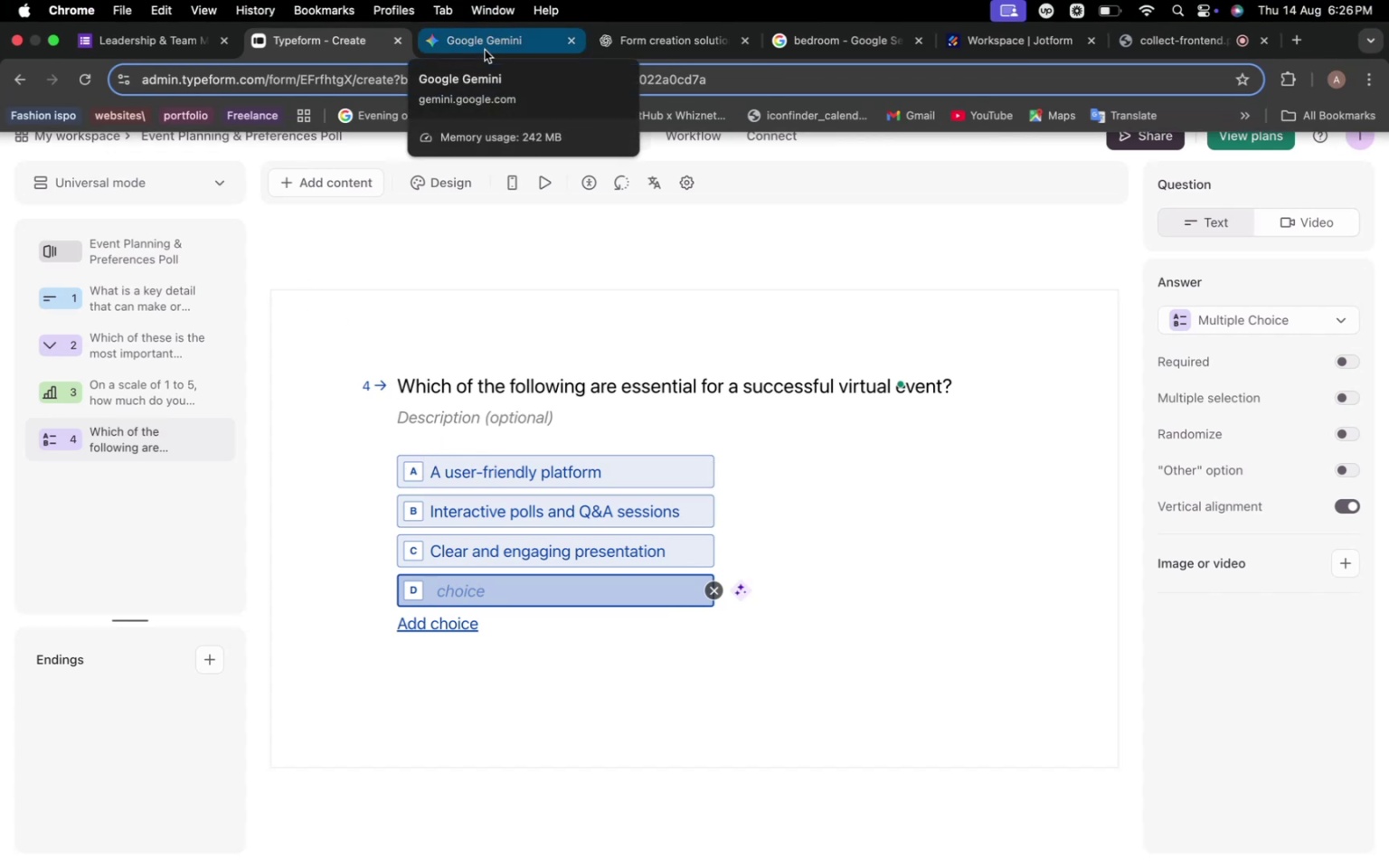 
left_click([295, 44])
 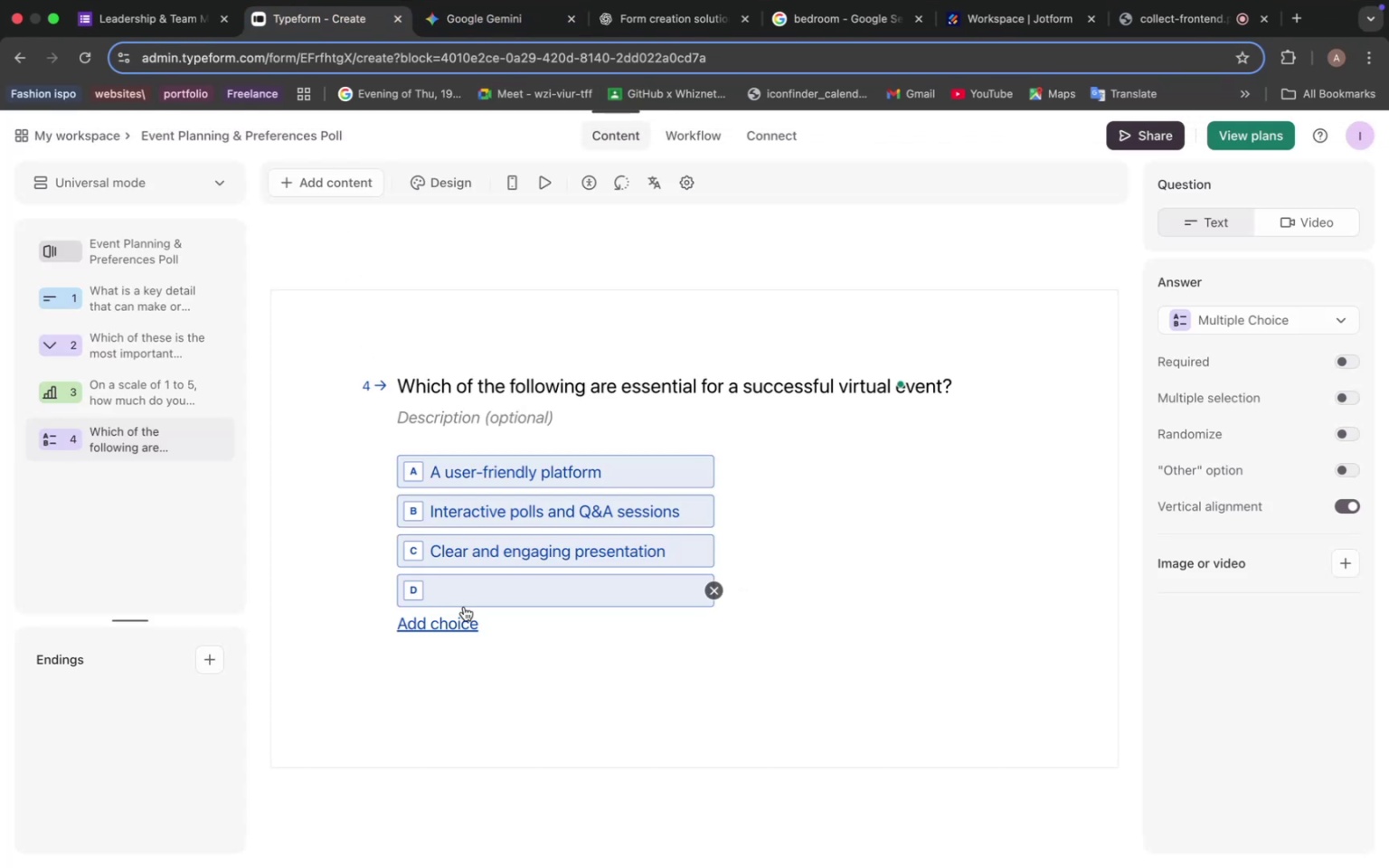 
left_click([463, 599])
 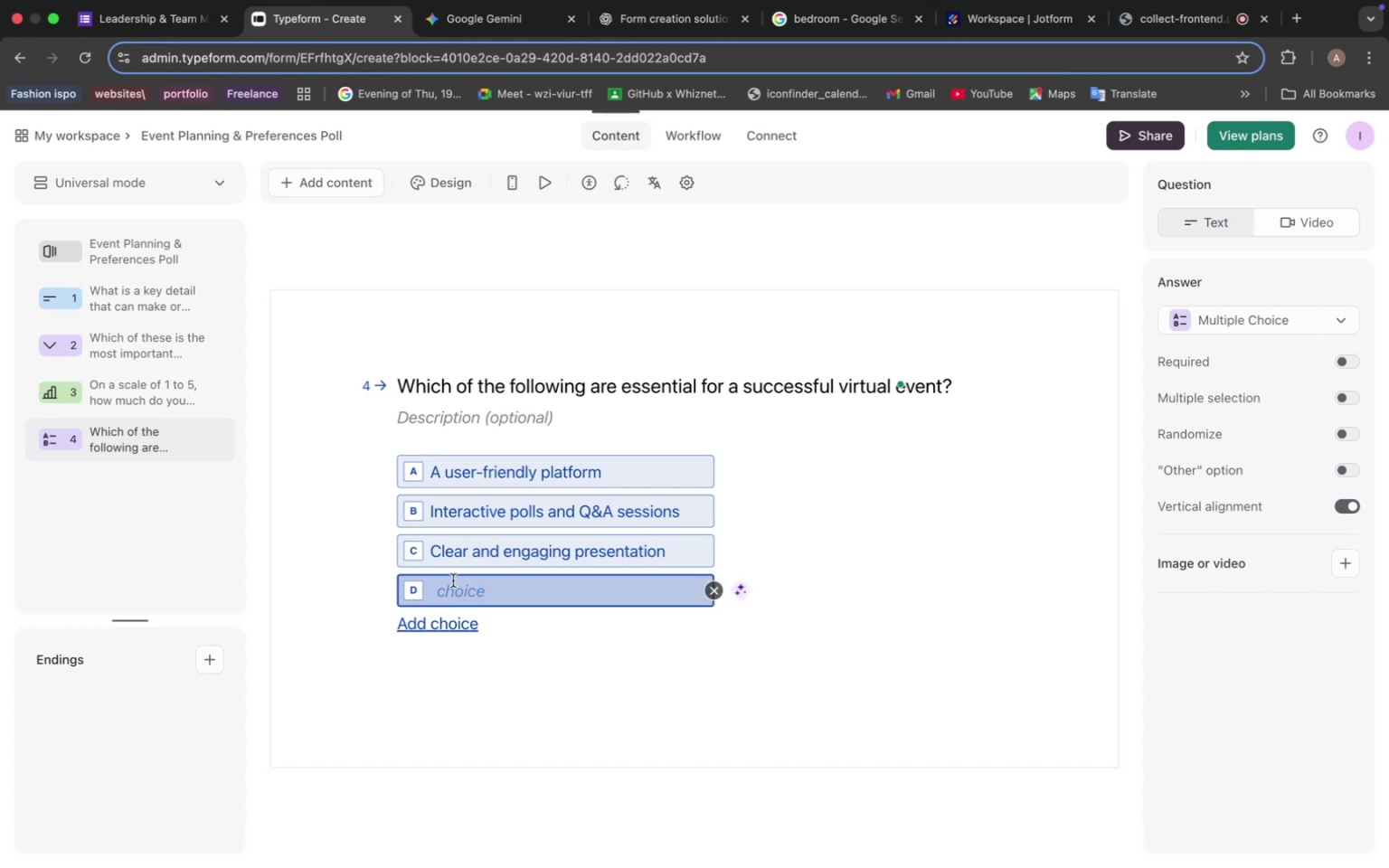 
type(Opportunity for )
 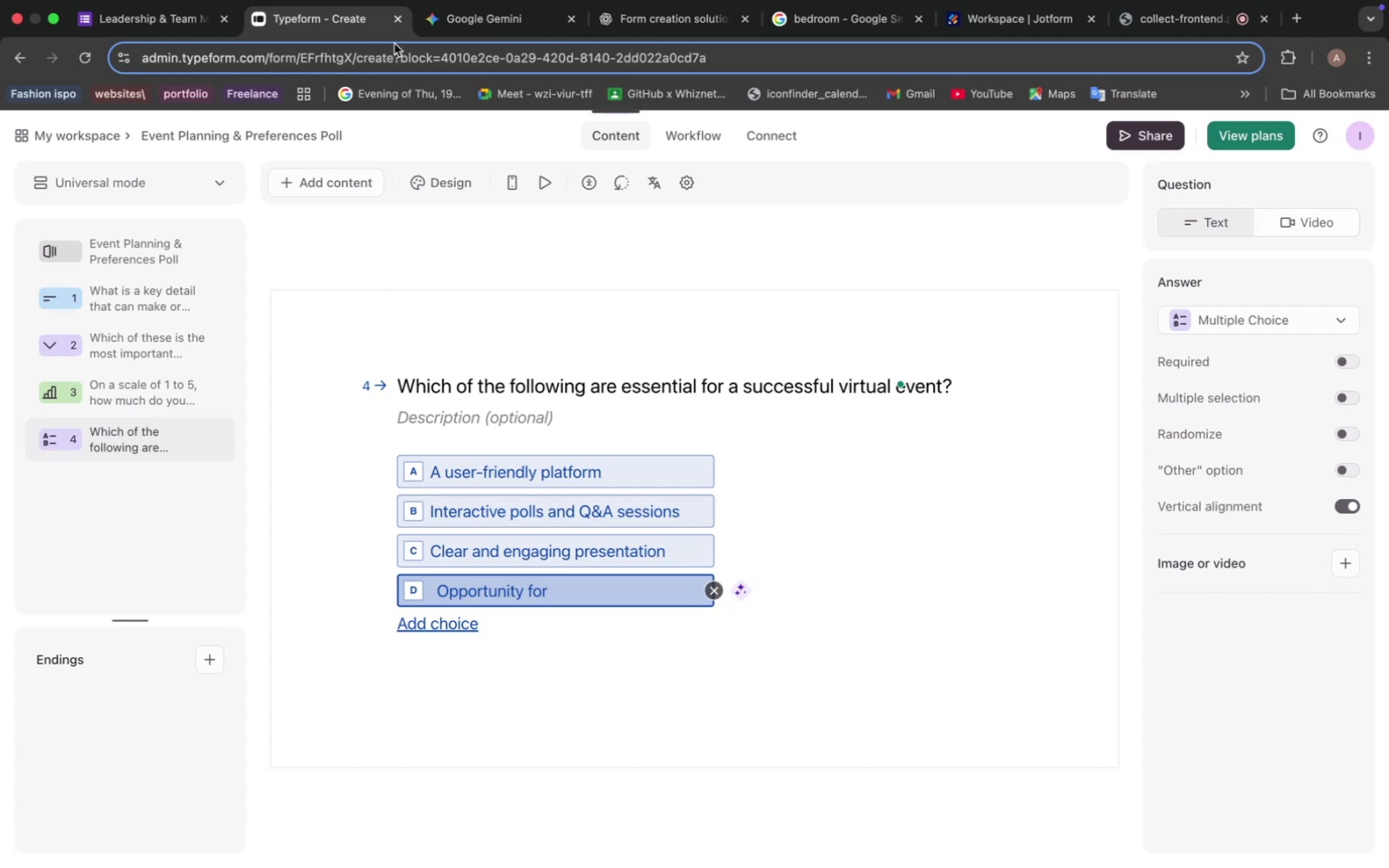 
left_click([468, 20])
 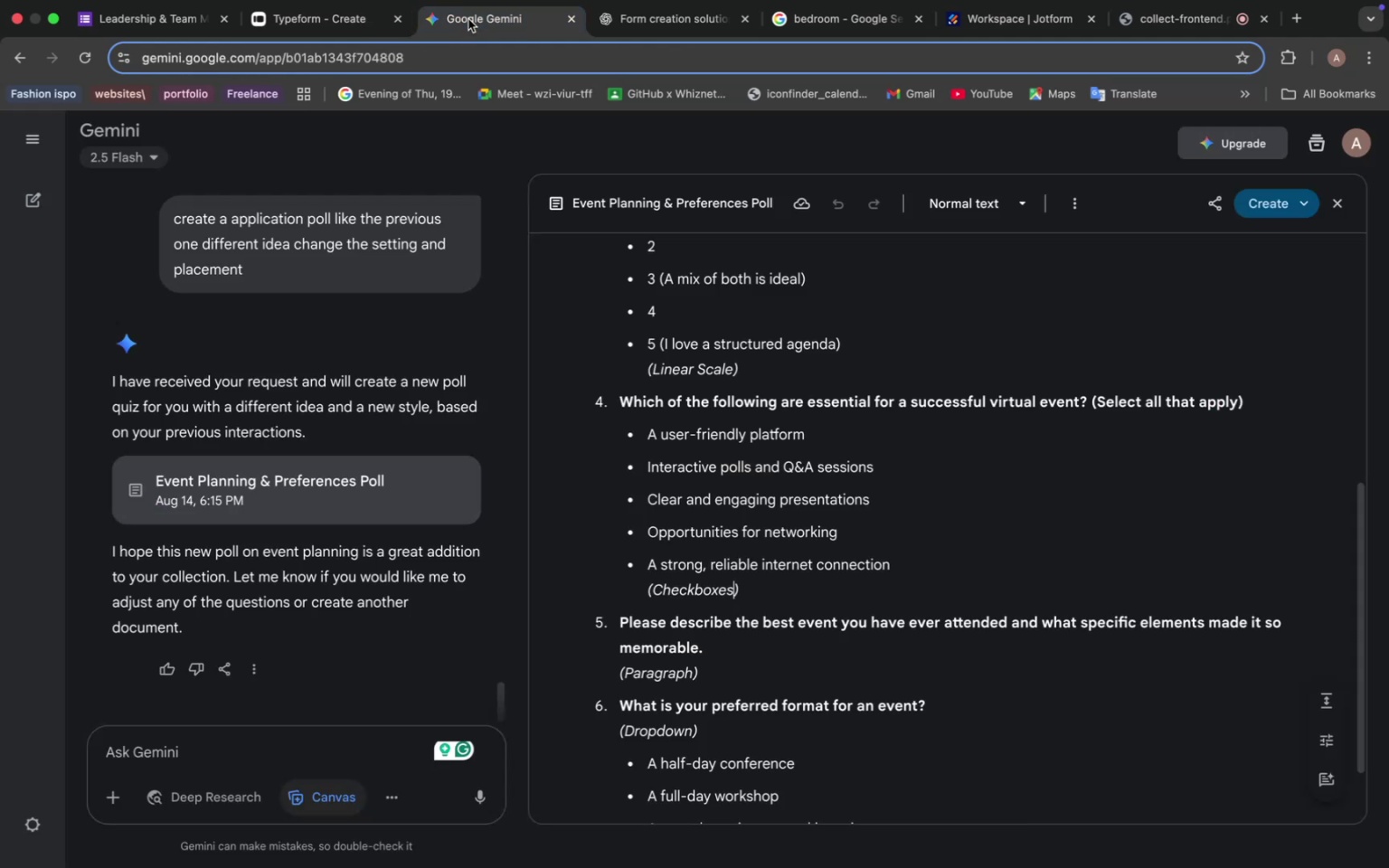 
left_click([334, 23])
 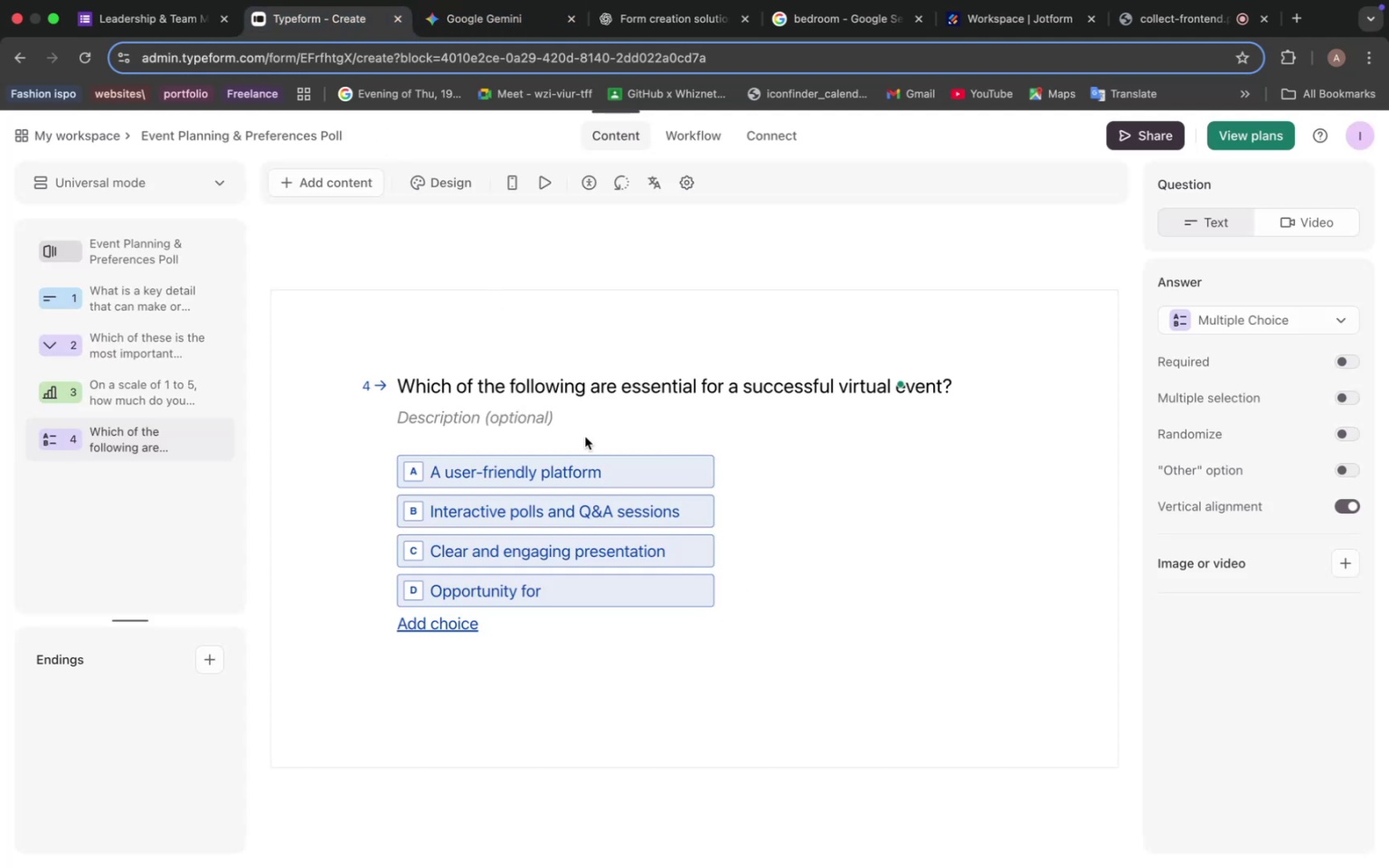 
left_click([577, 594])
 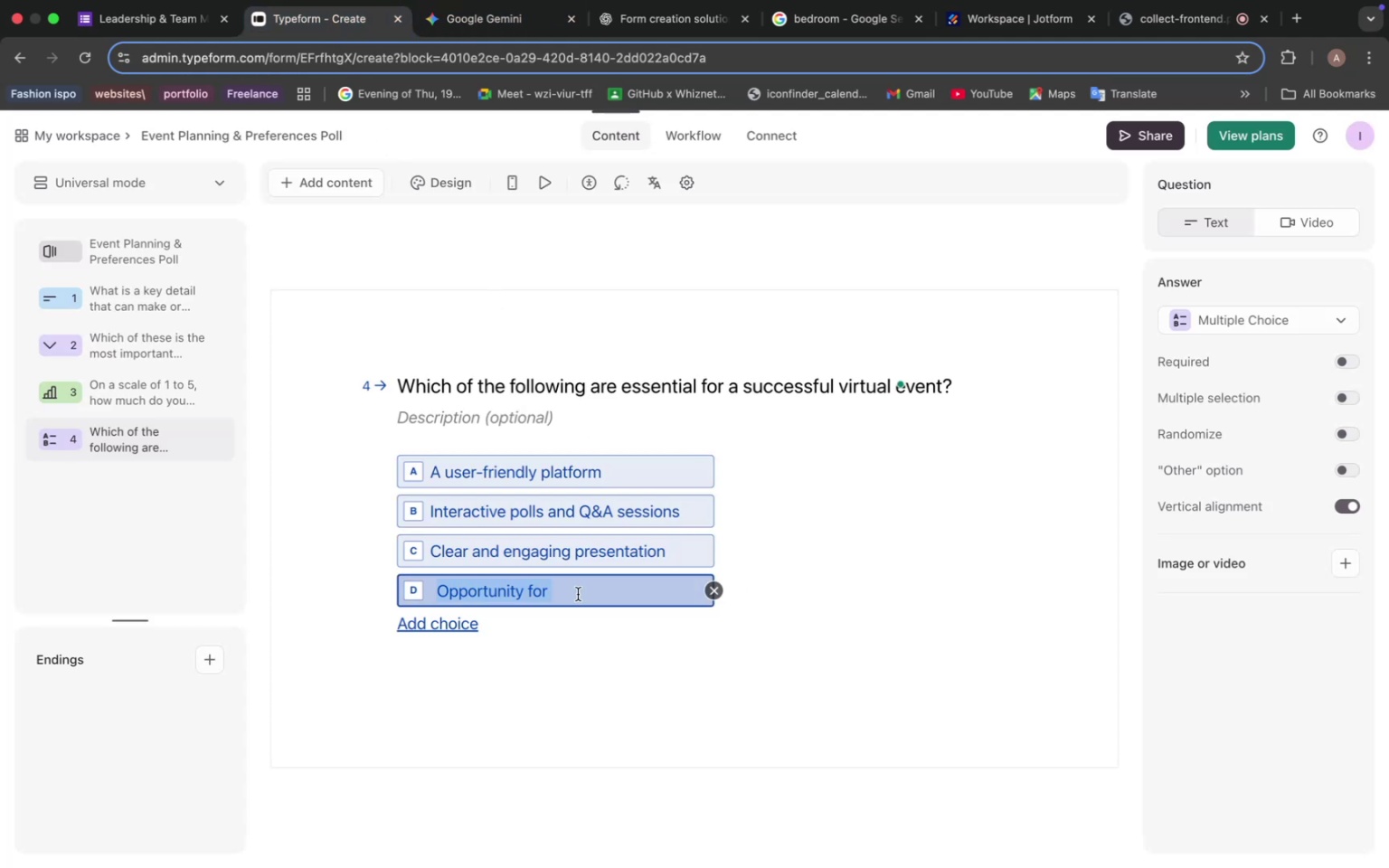 
left_click([578, 591])
 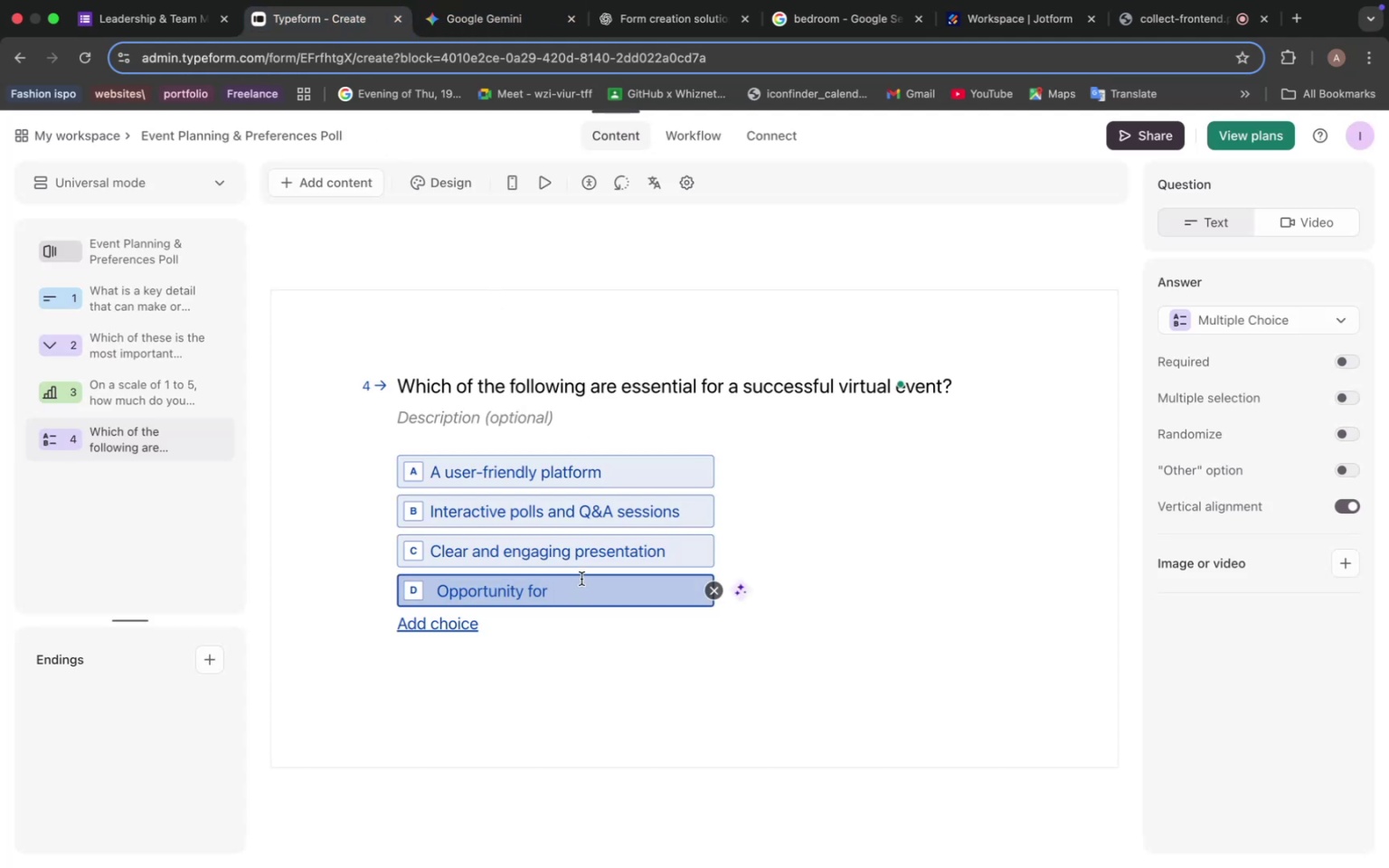 
type(networking)
 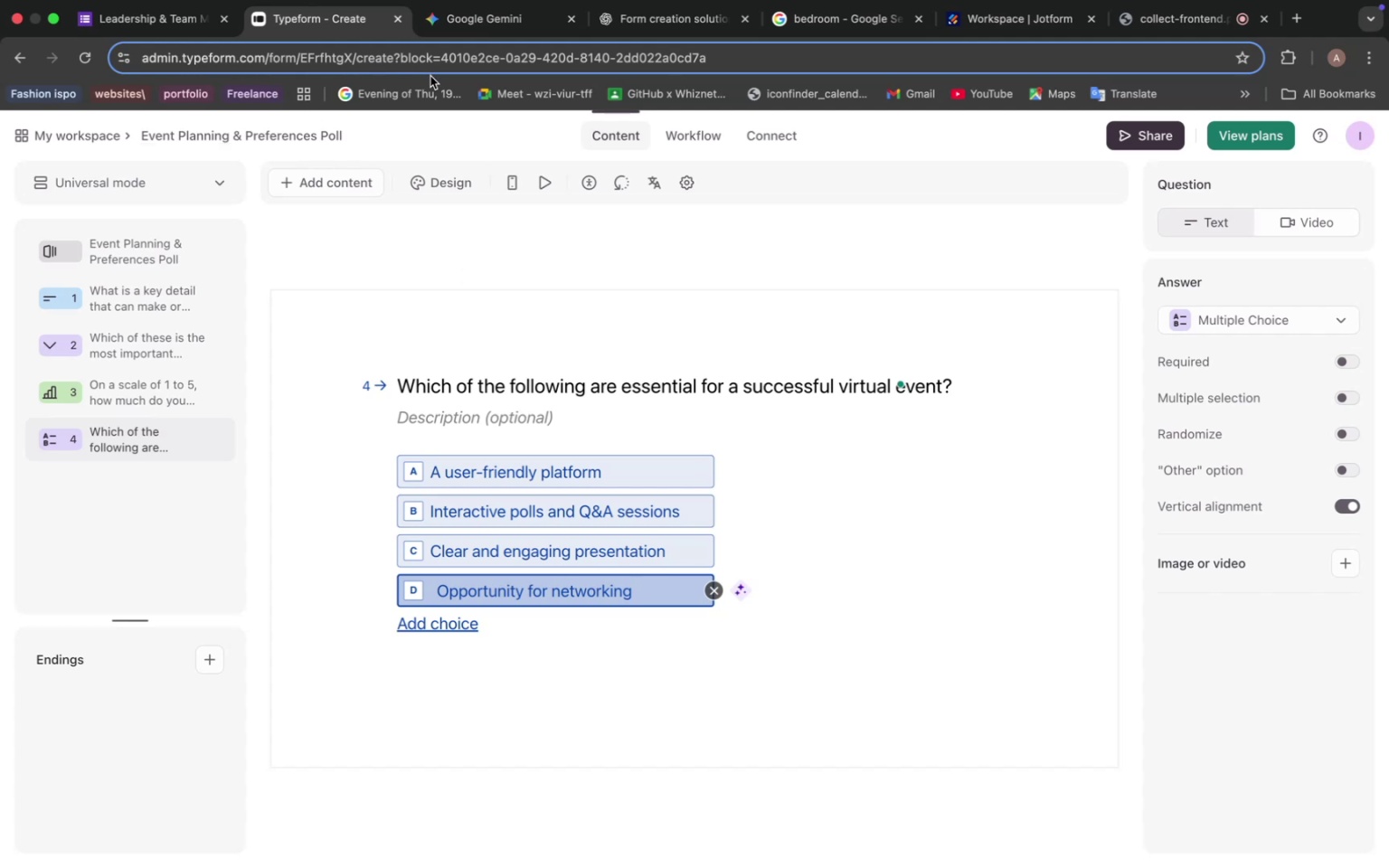 
wait(42.79)
 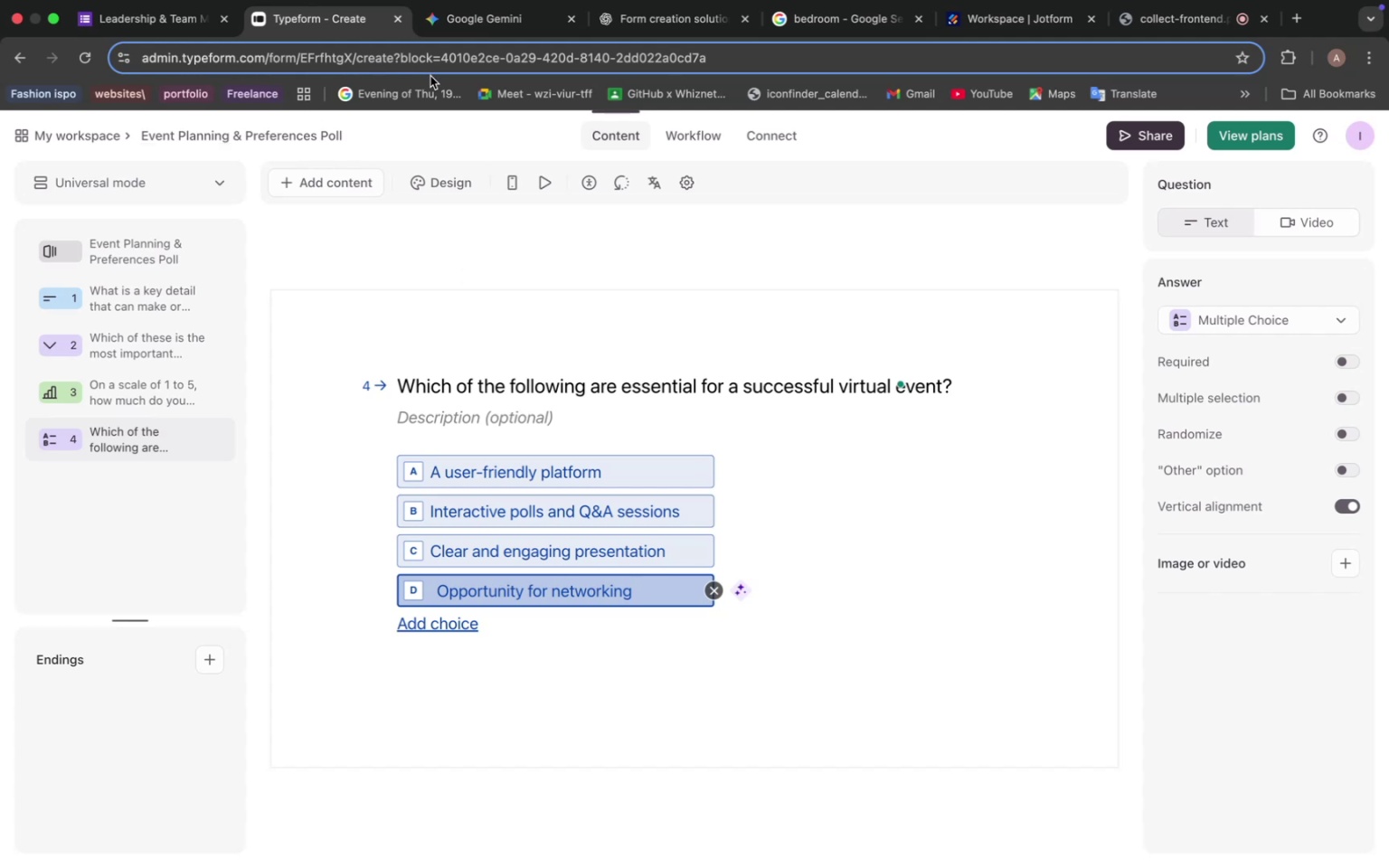 
left_click([466, 17])
 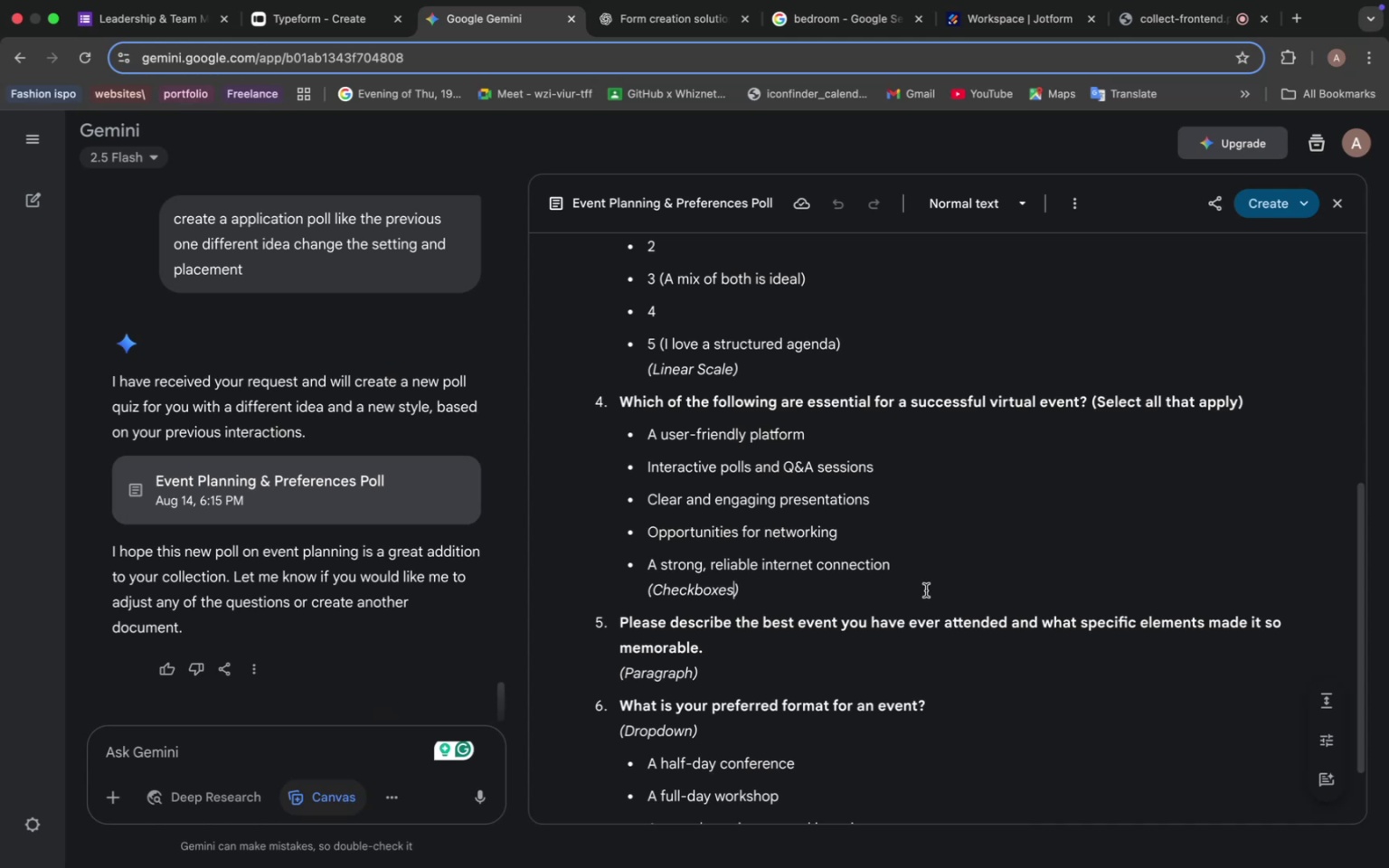 
wait(36.45)
 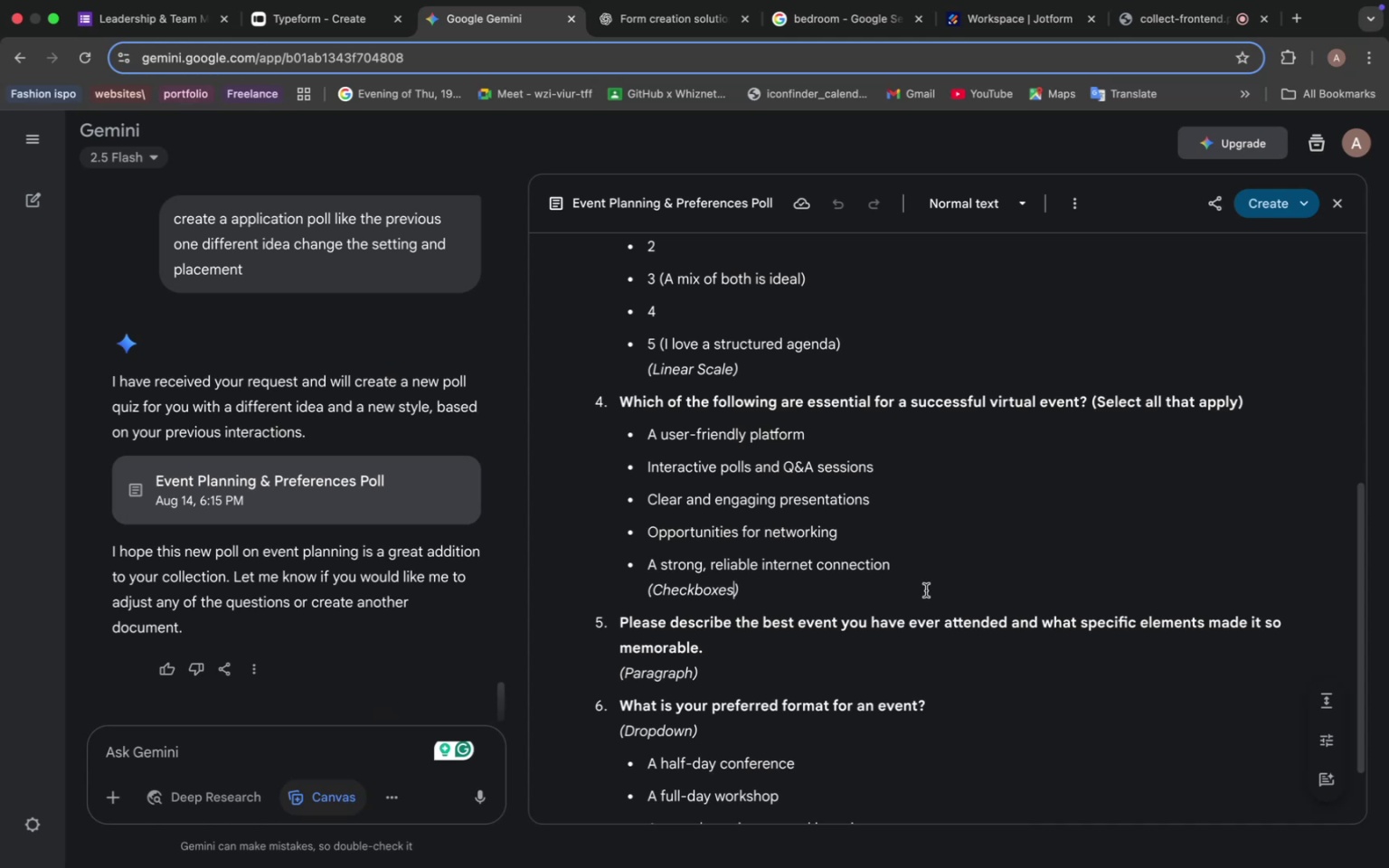 
left_click([327, 17])
 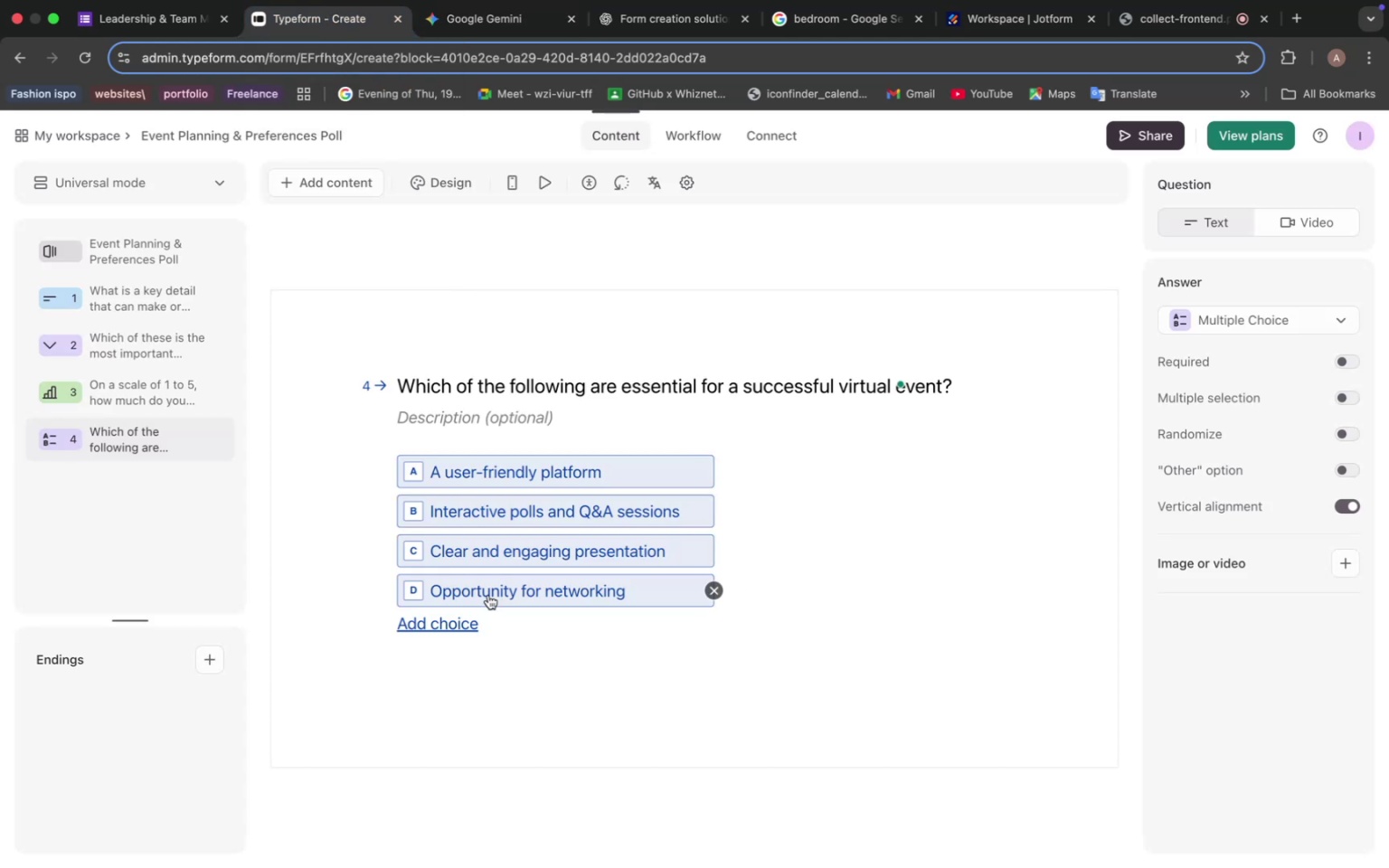 
left_click([444, 631])
 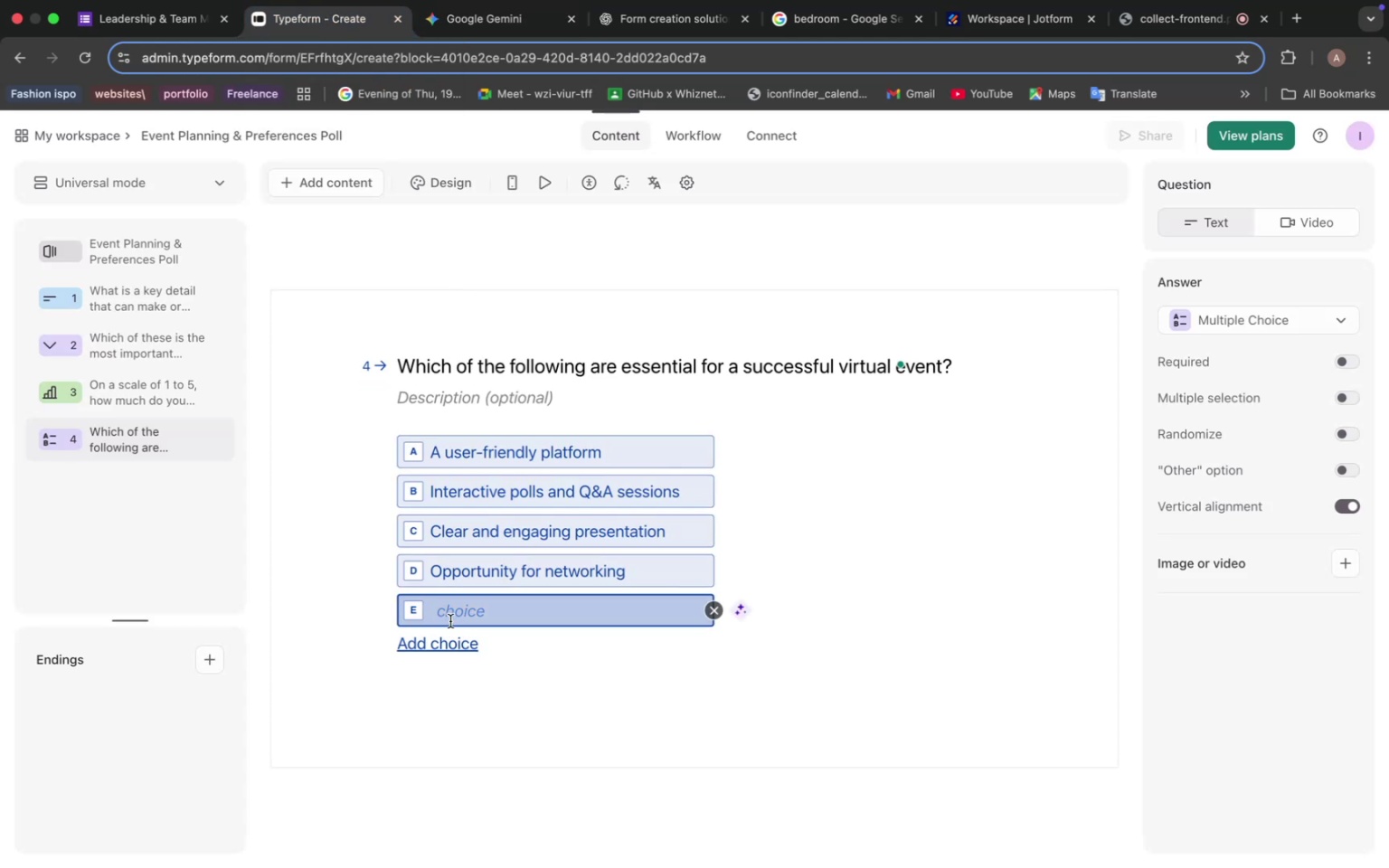 
type(A strong.)
key(Backspace)
type(, reliable )
 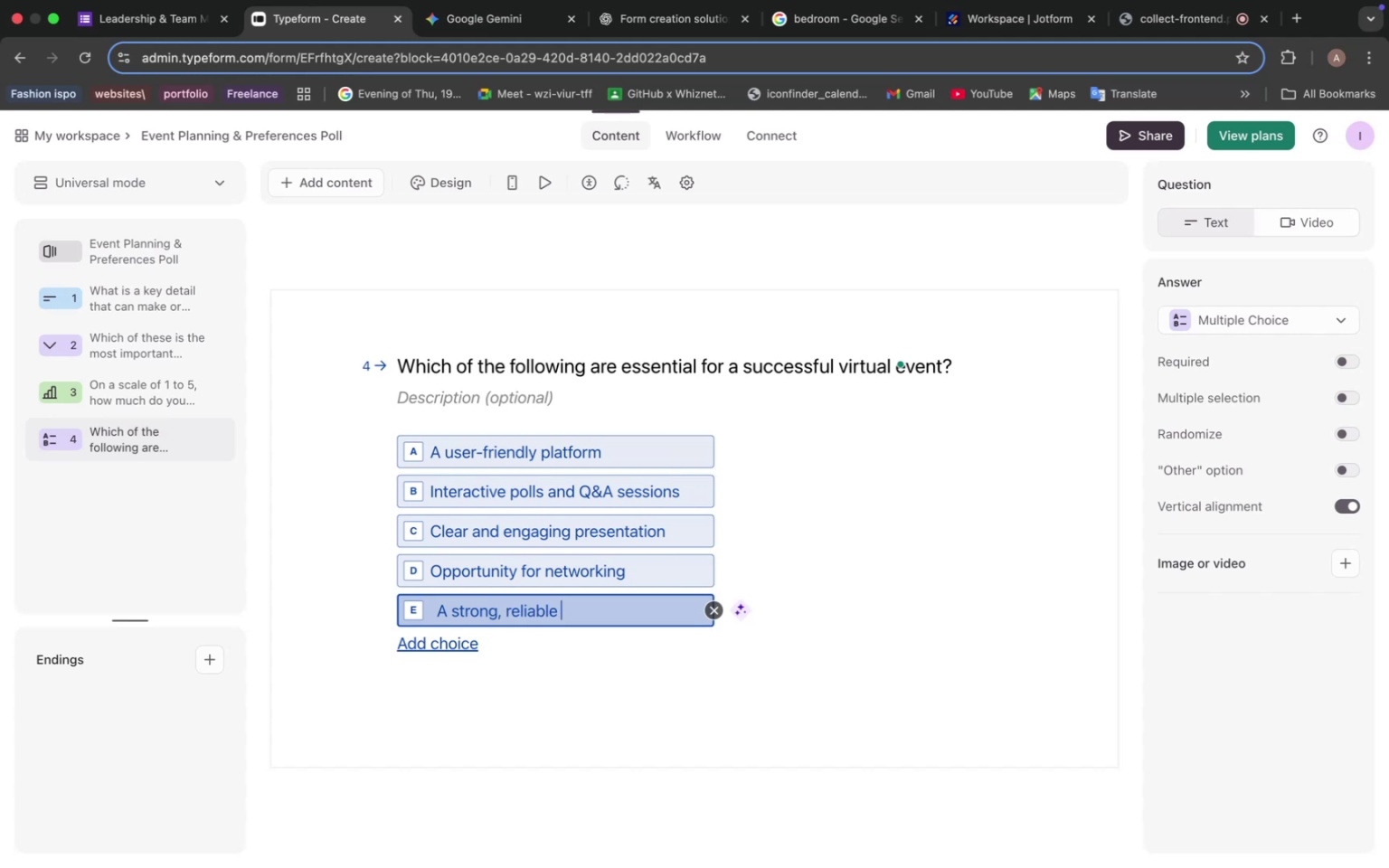 
wait(6.16)
 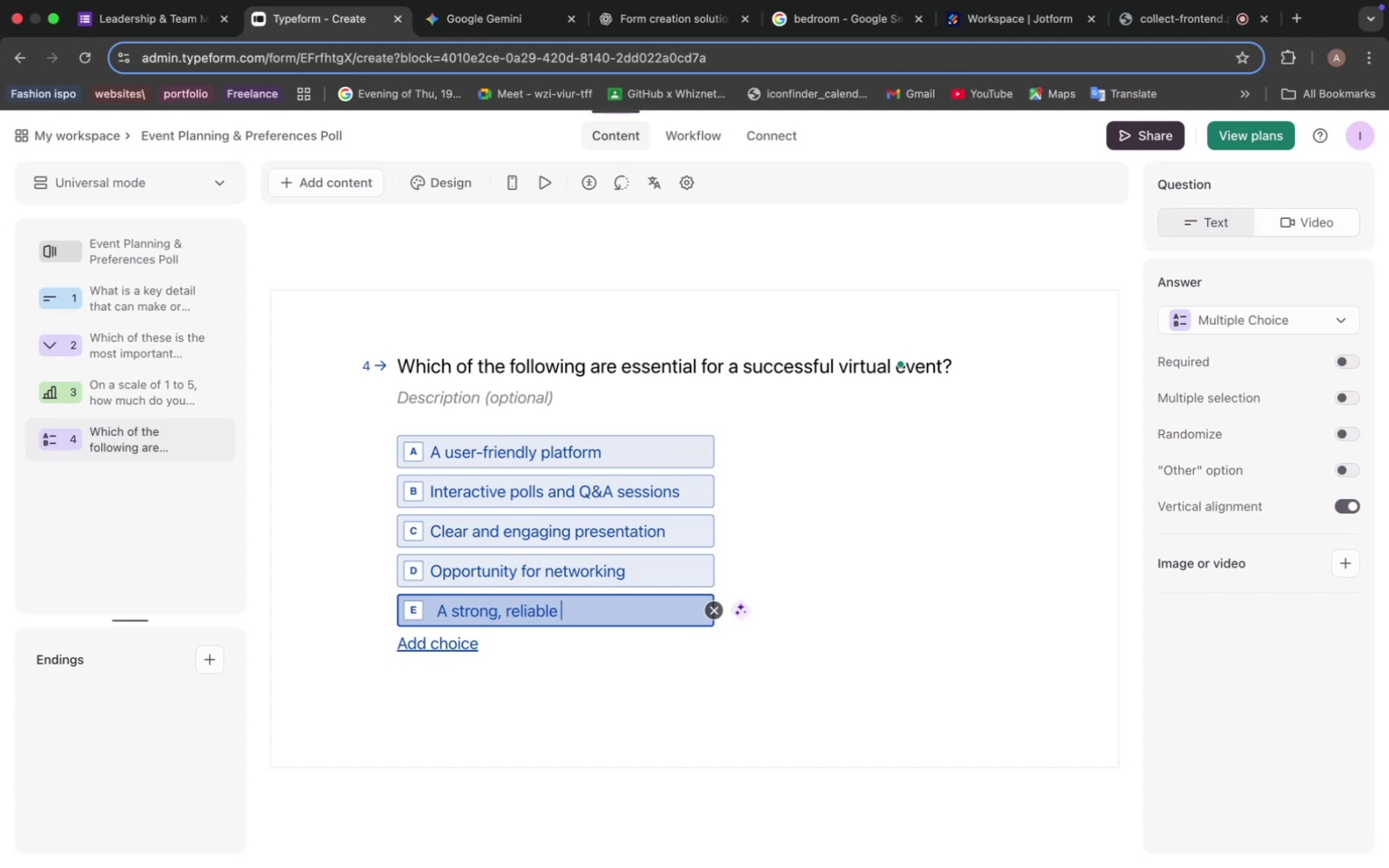 
type(network connection)
 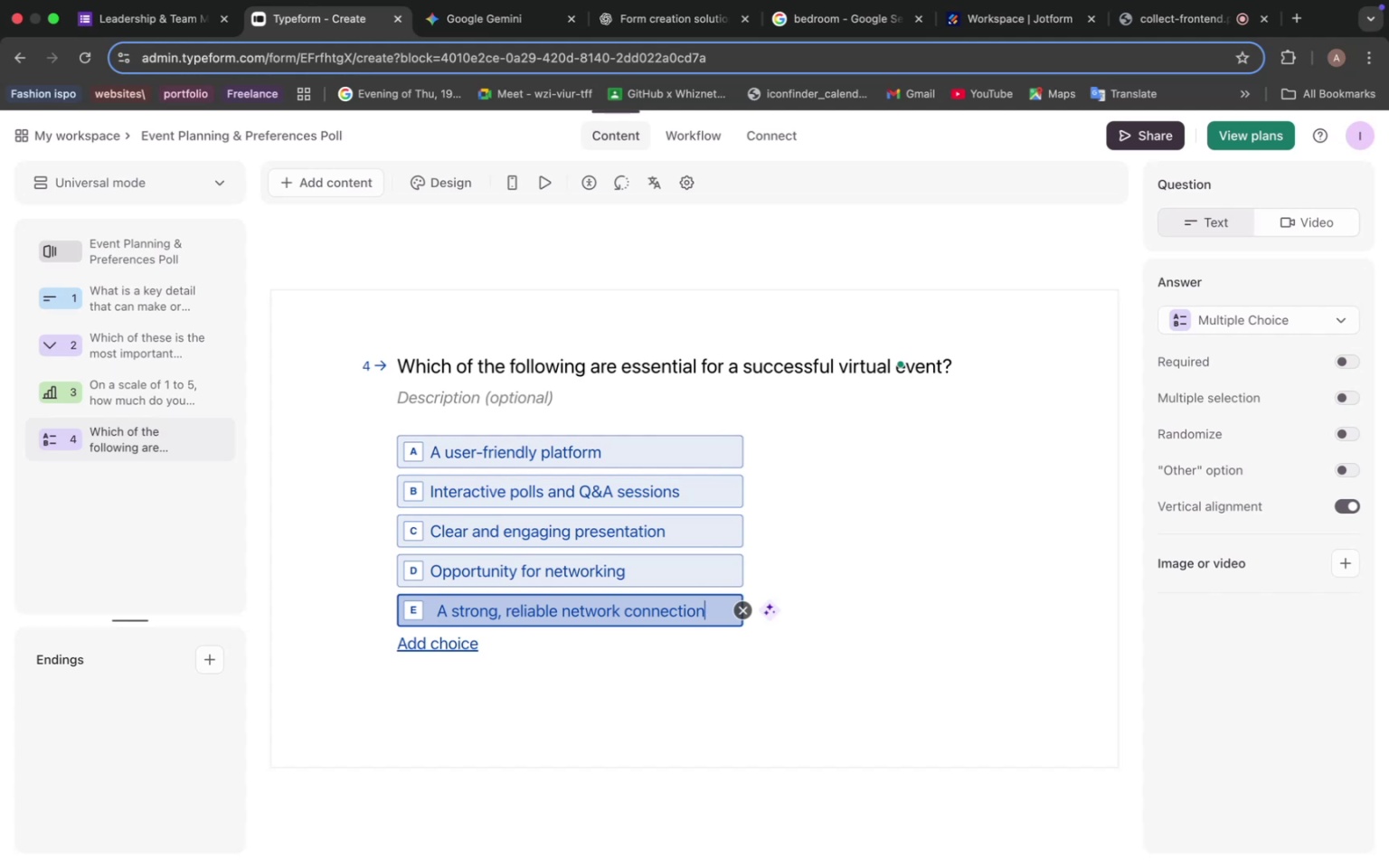 
wait(16.56)
 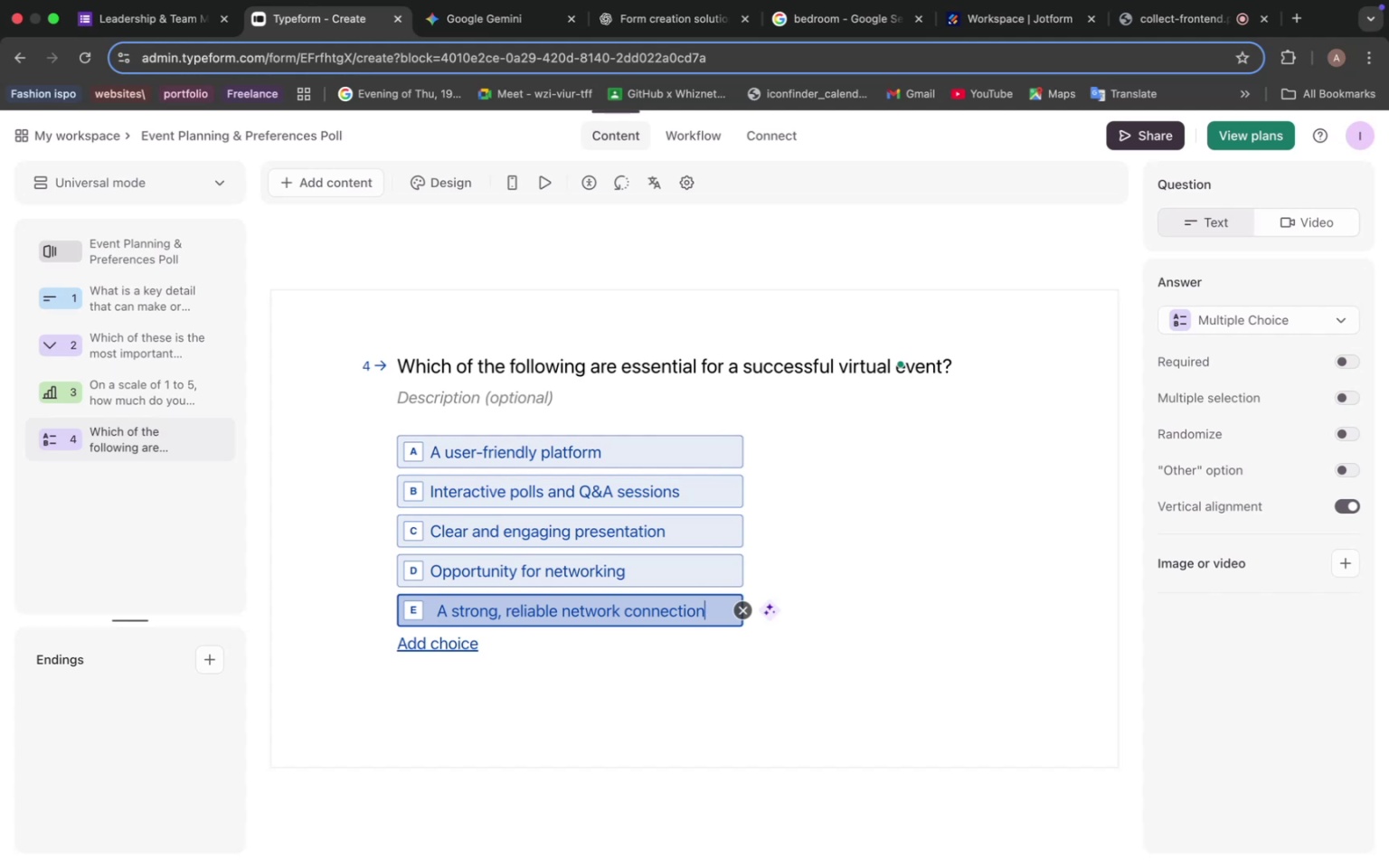 
left_click([352, 401])
 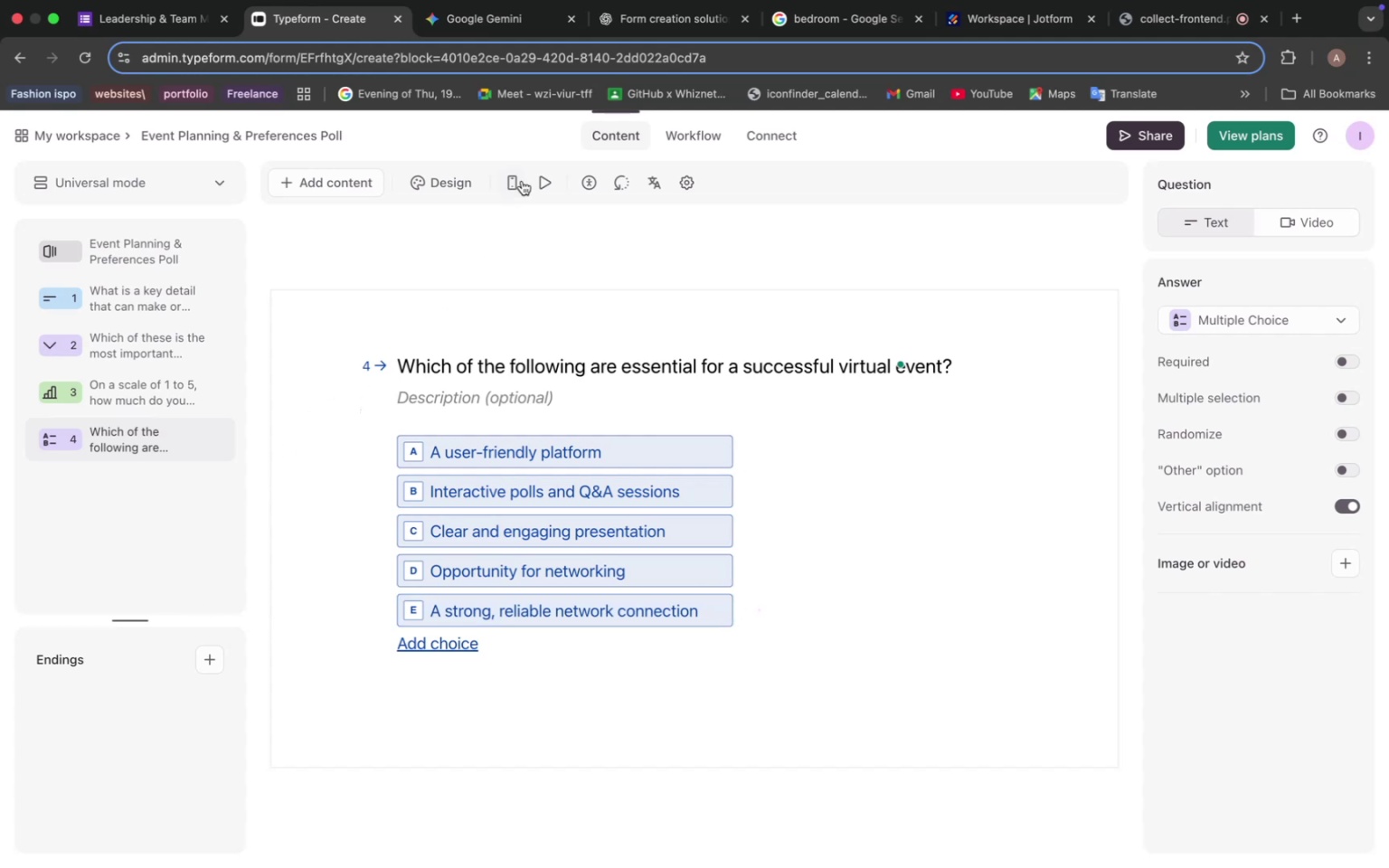 
left_click([542, 176])
 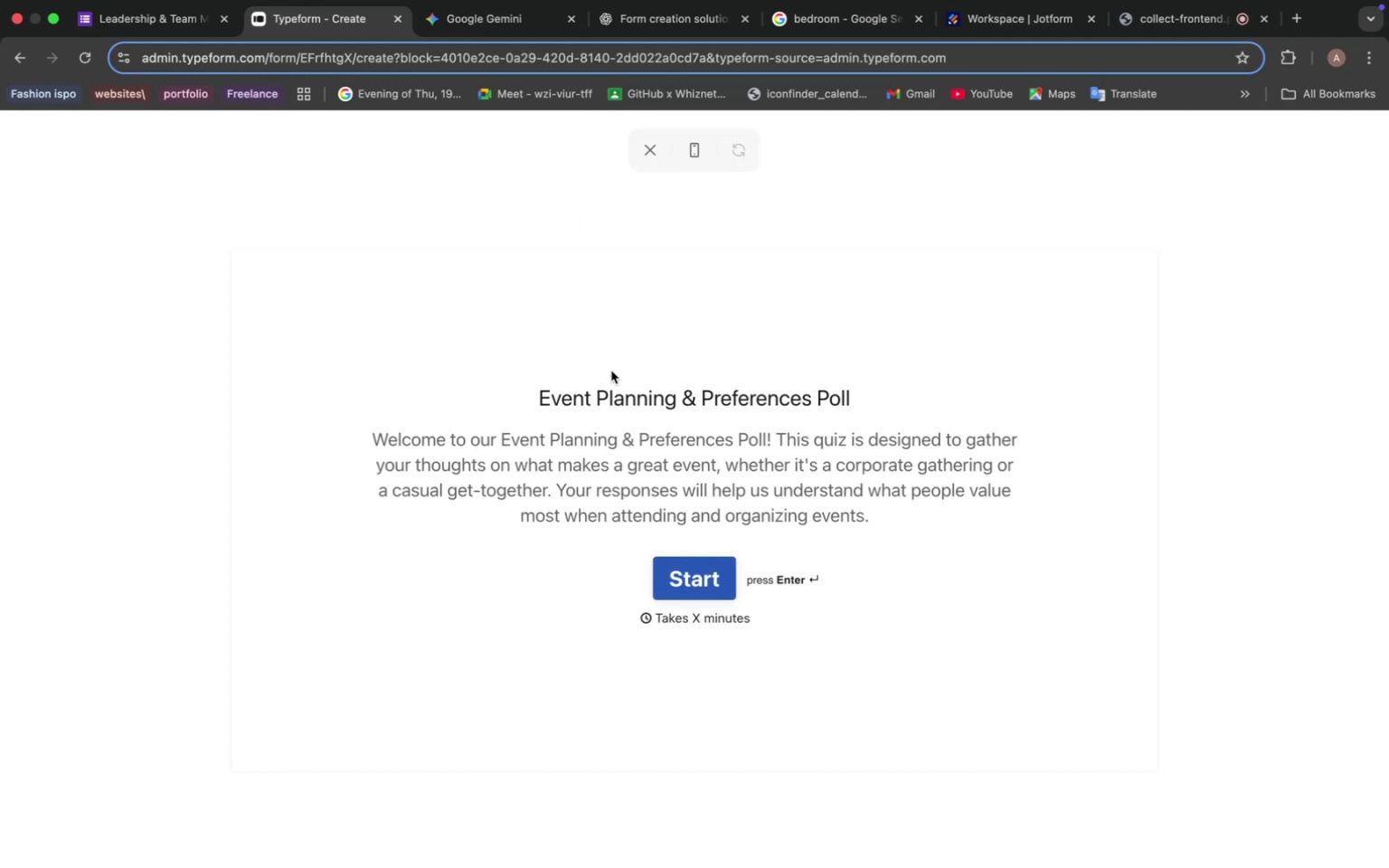 
left_click([693, 578])
 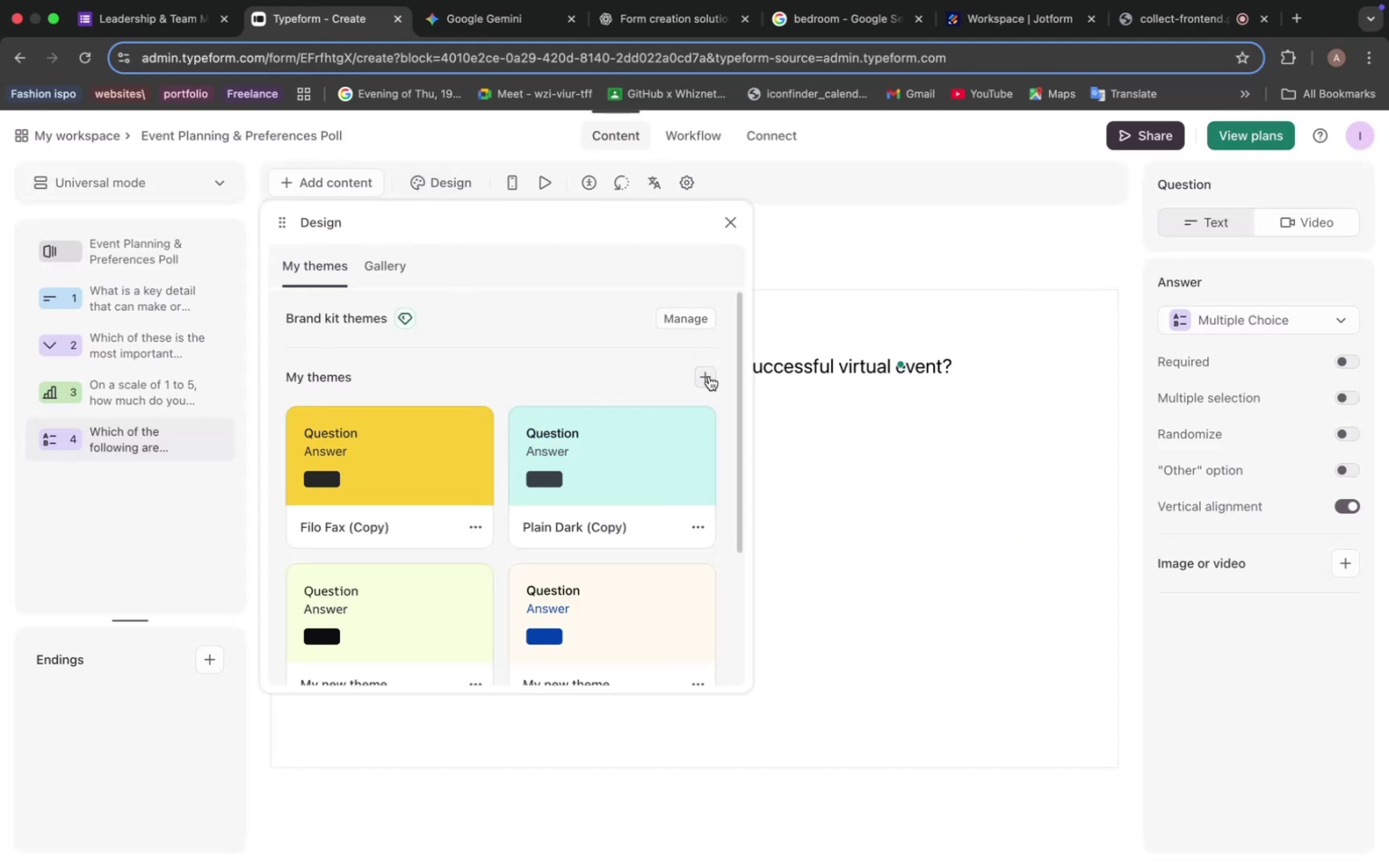 
wait(7.67)
 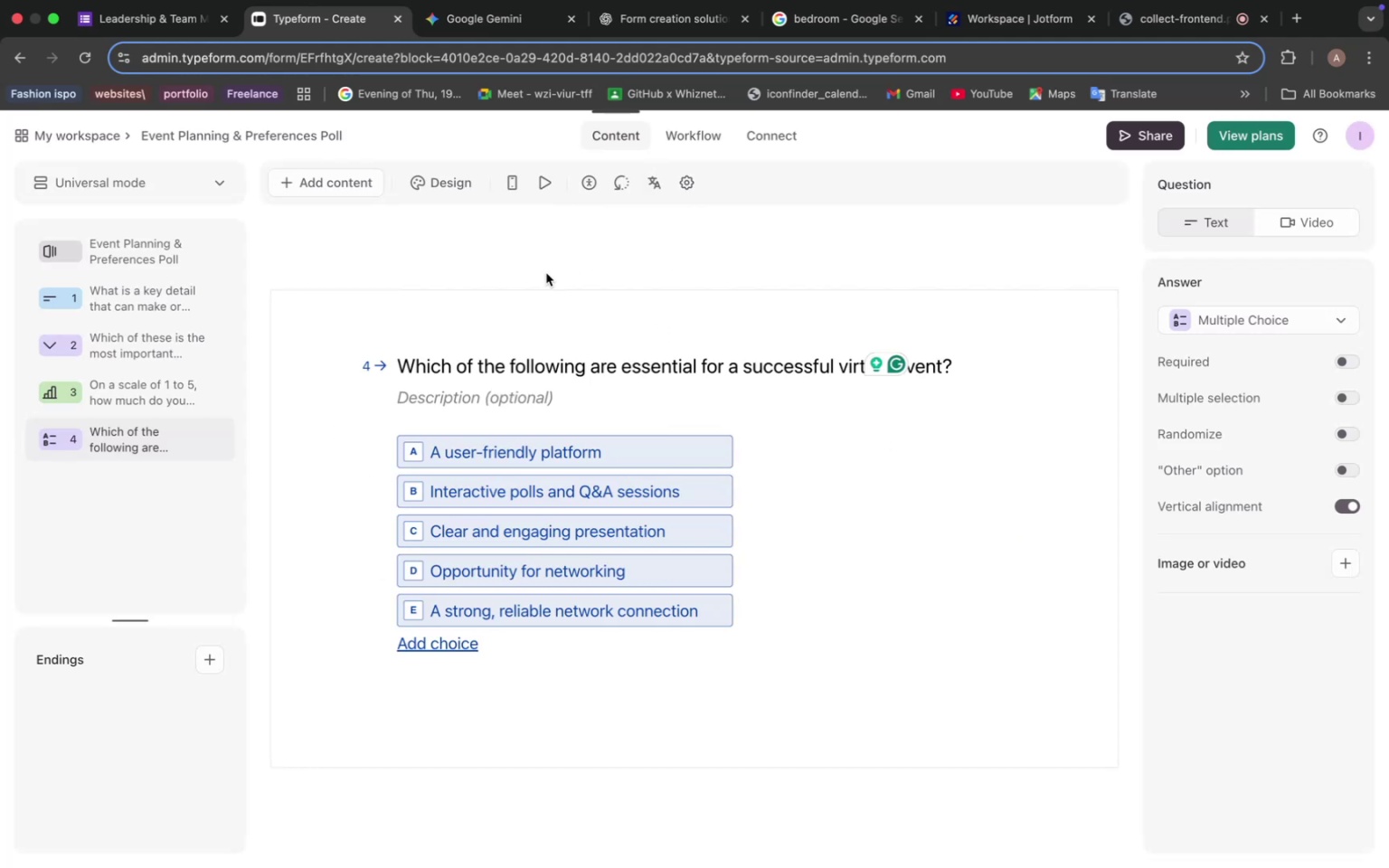 
left_click([501, 269])
 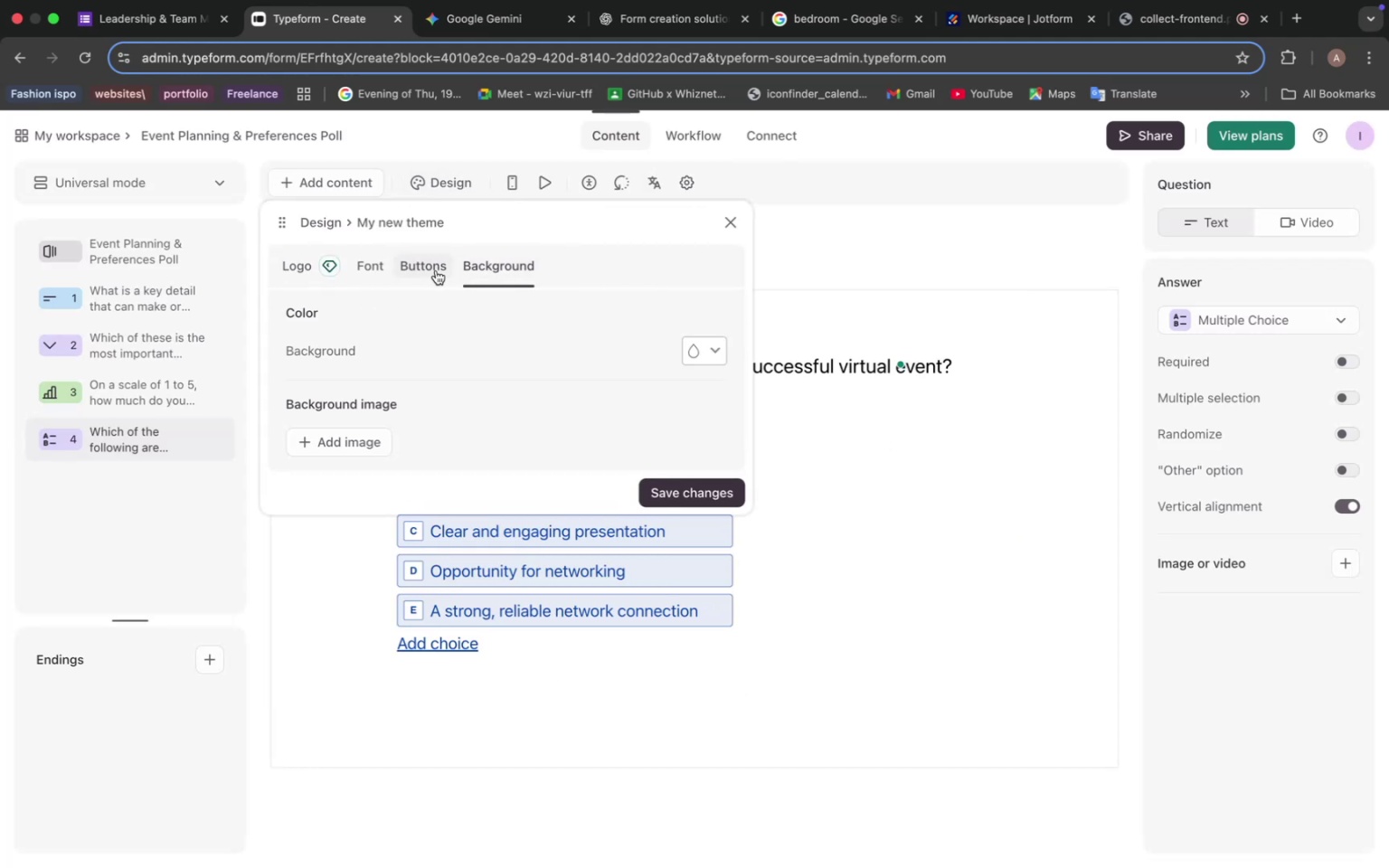 
left_click([420, 265])
 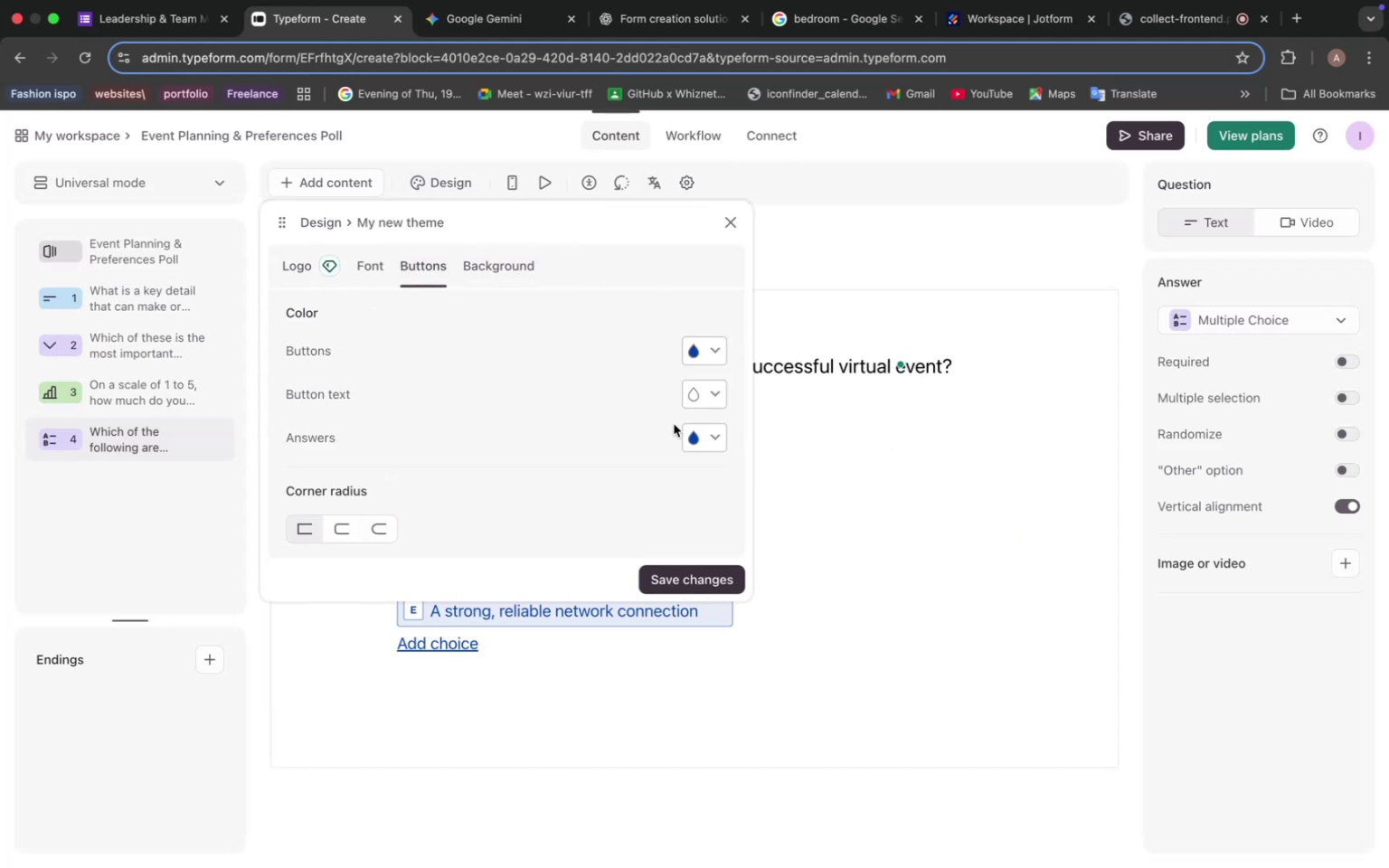 
mouse_move([693, 413])
 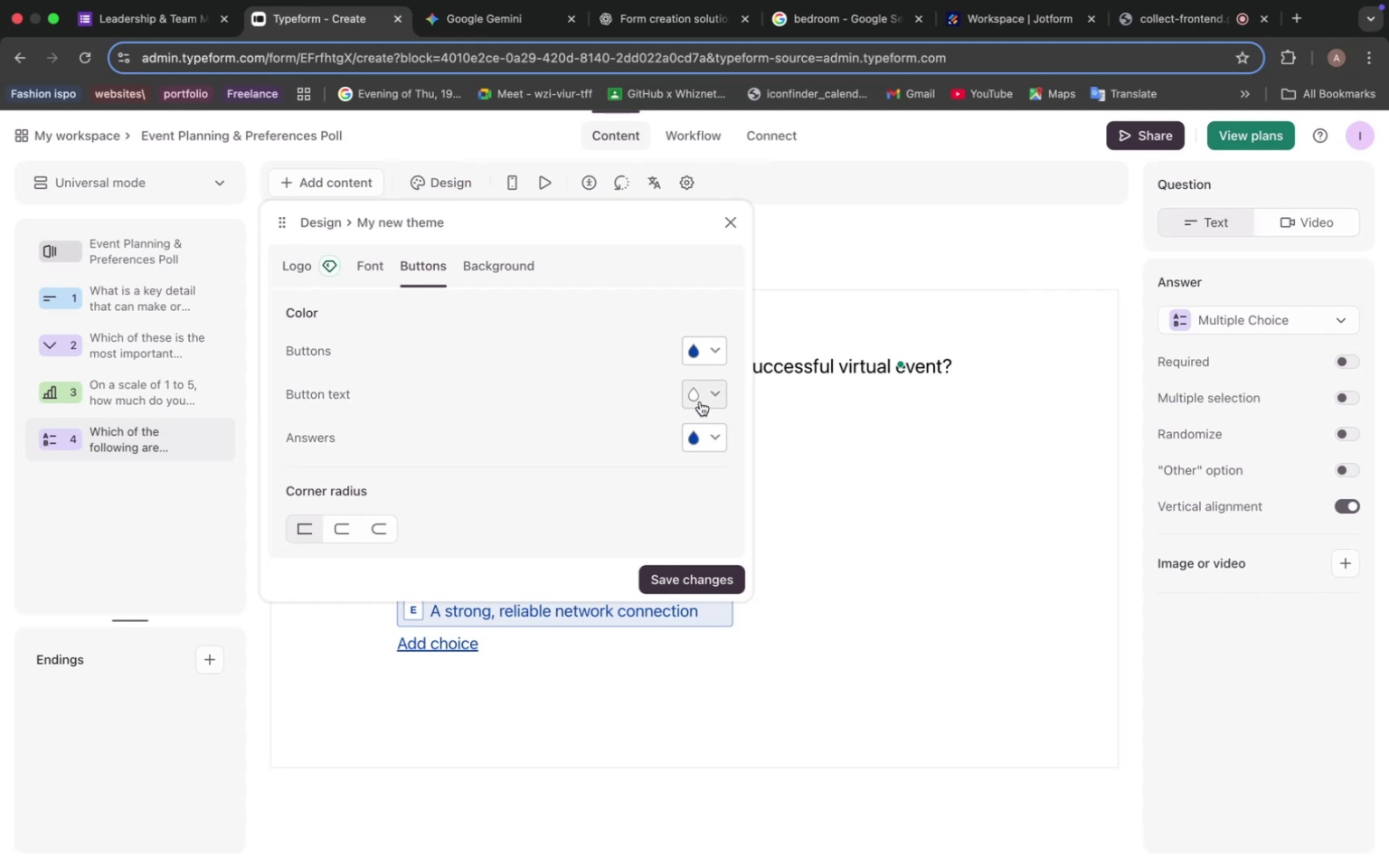 
mouse_move([731, 422])
 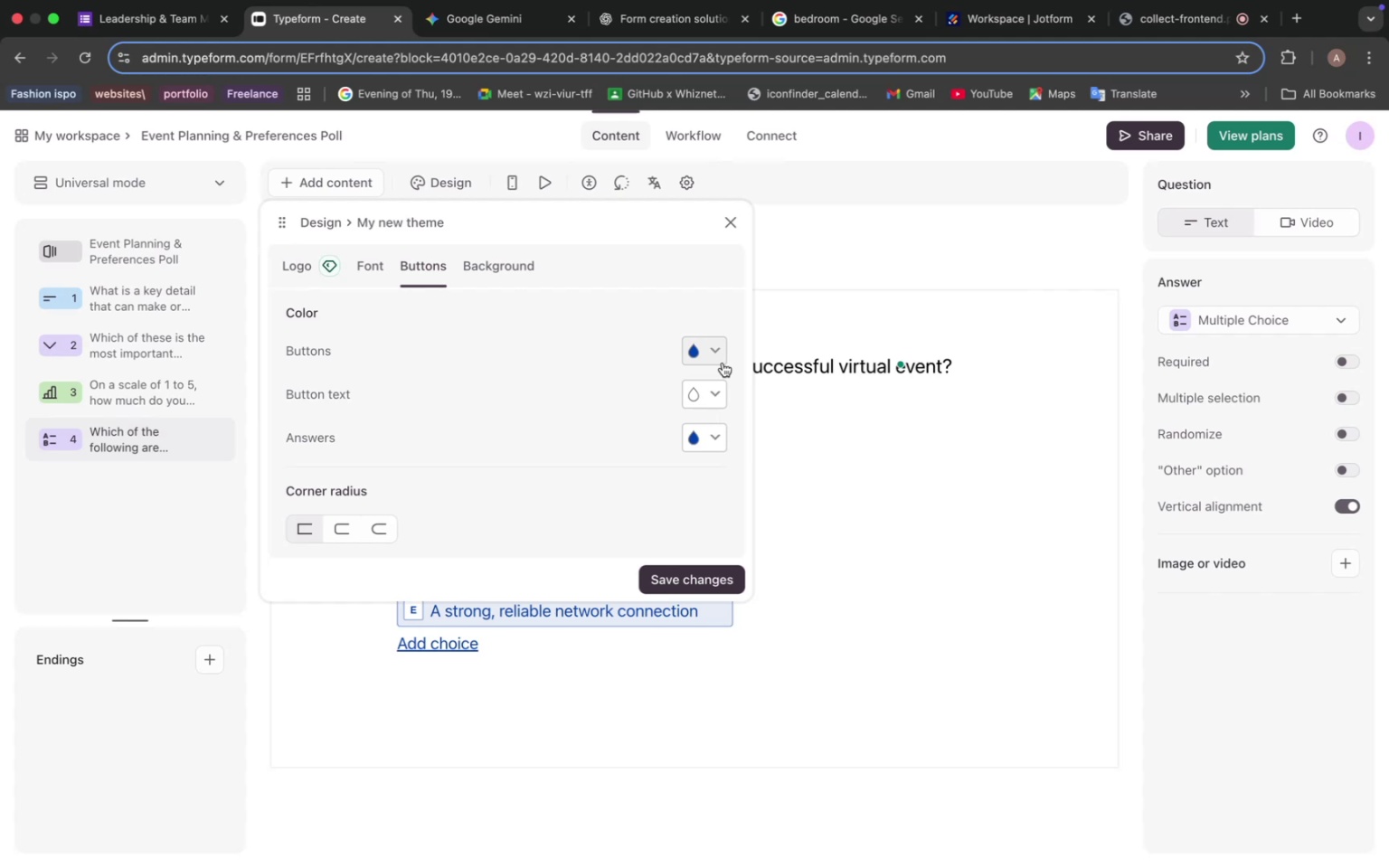 
left_click([716, 357])
 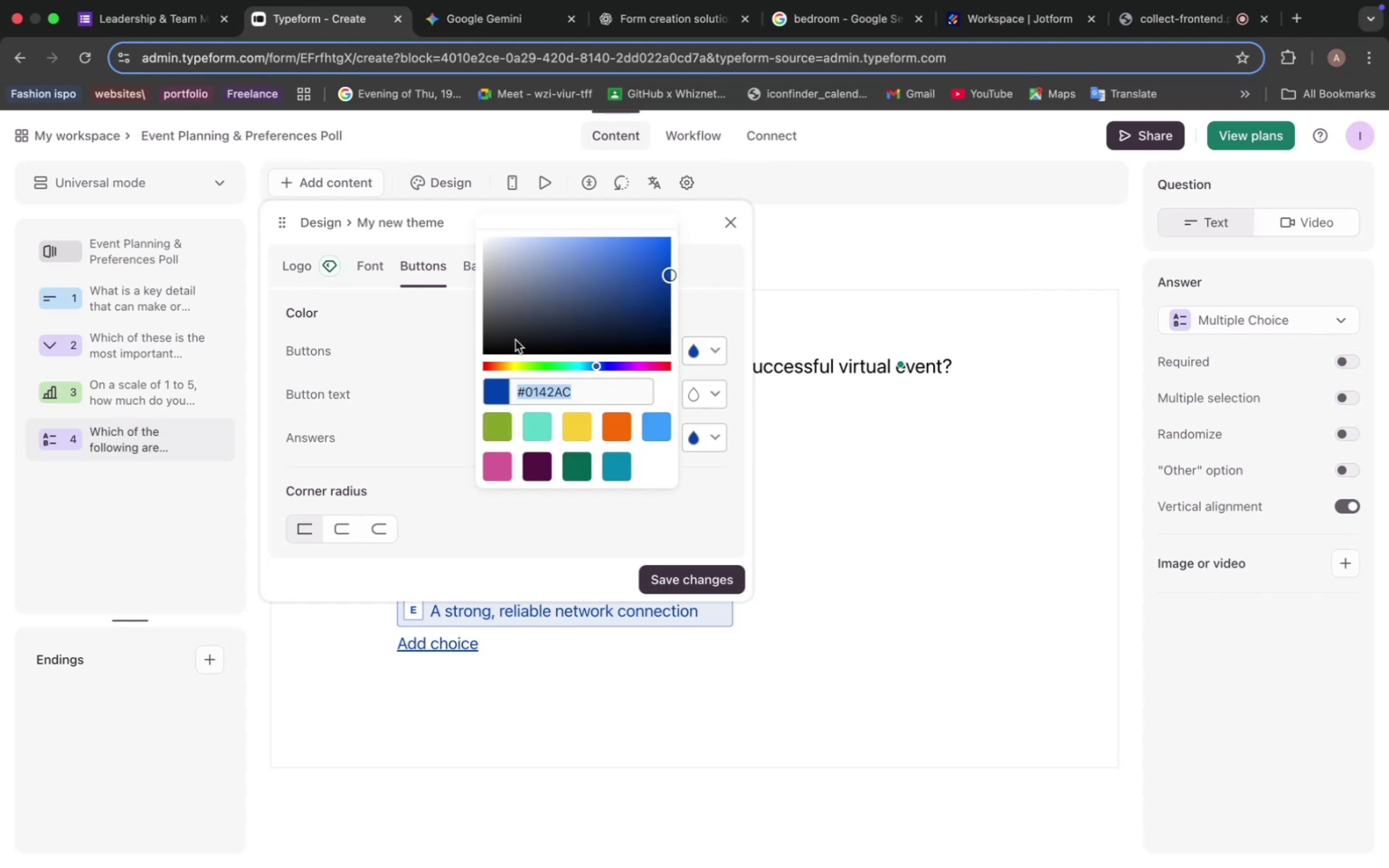 
left_click_drag(start_coordinate=[643, 336], to_coordinate=[663, 347])
 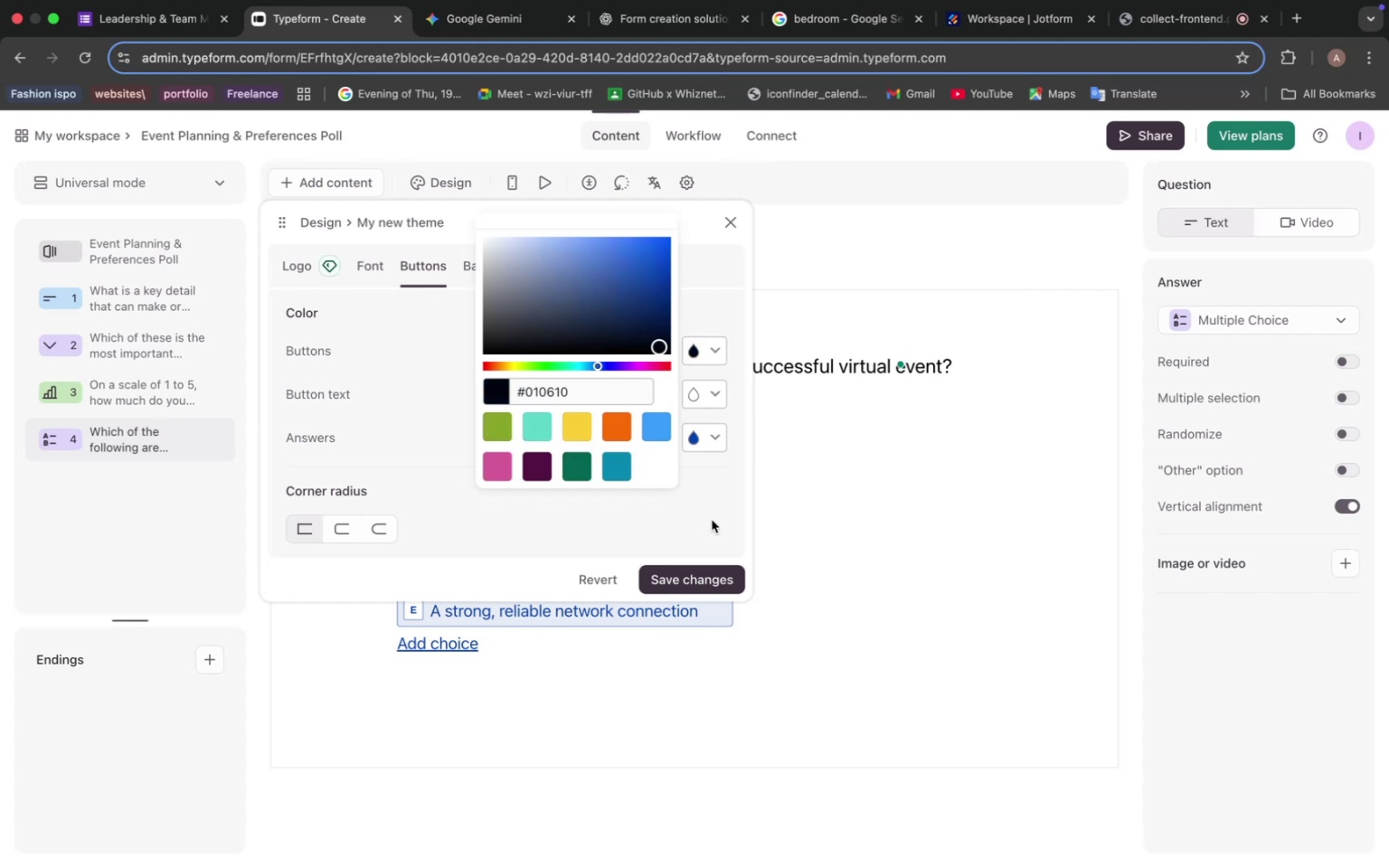 
left_click([695, 516])
 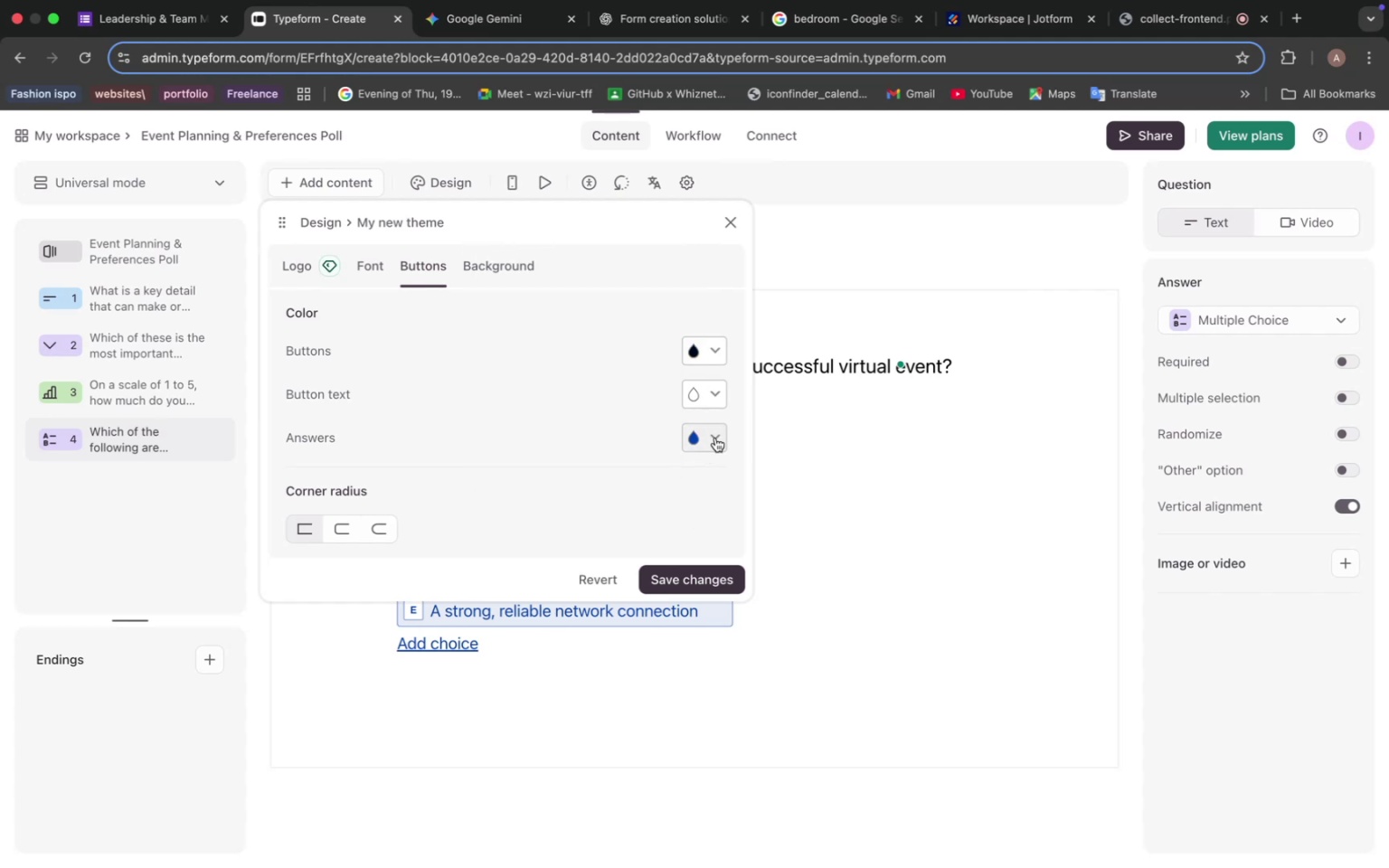 
left_click([715, 438])
 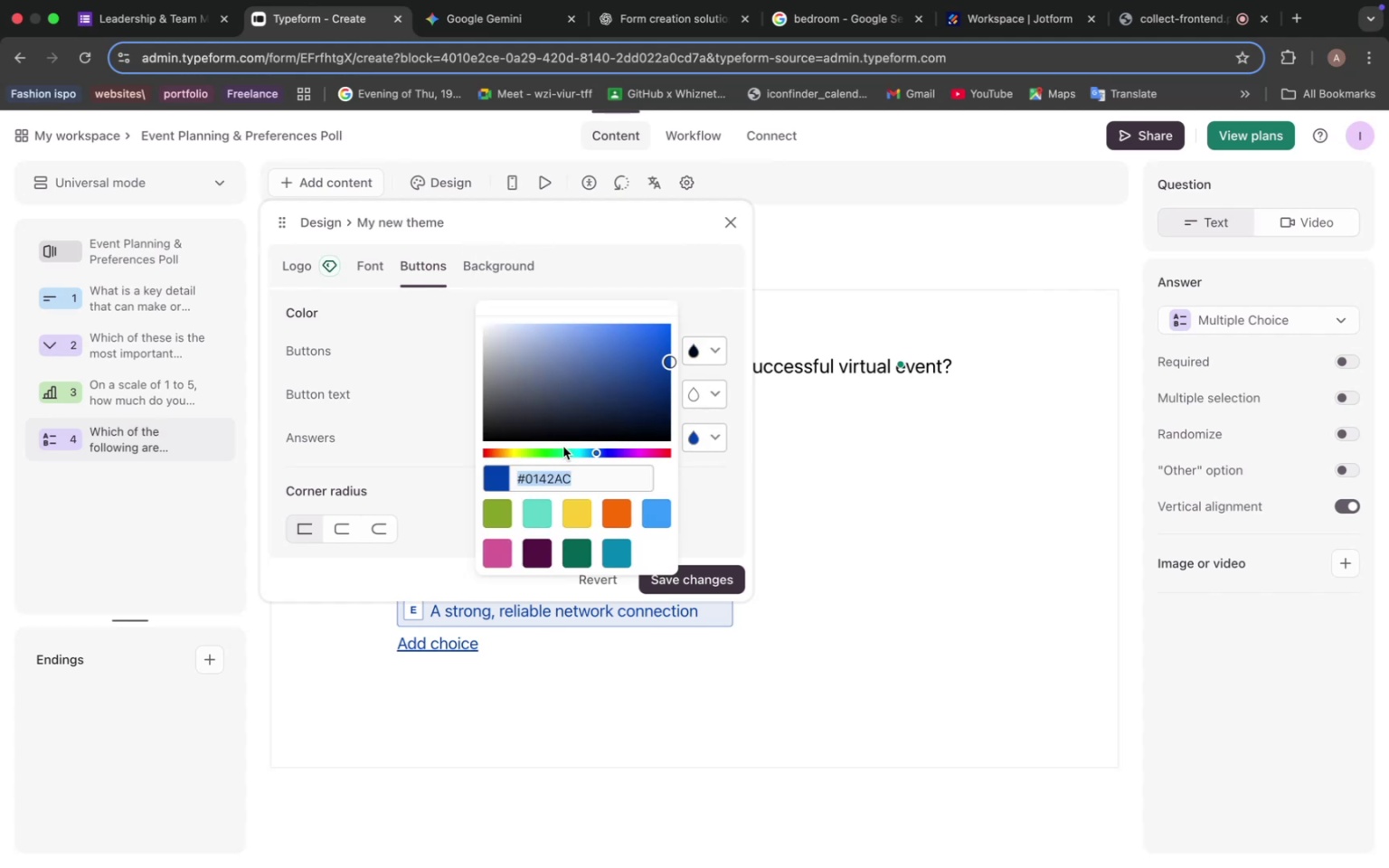 
left_click_drag(start_coordinate=[505, 412], to_coordinate=[494, 413])
 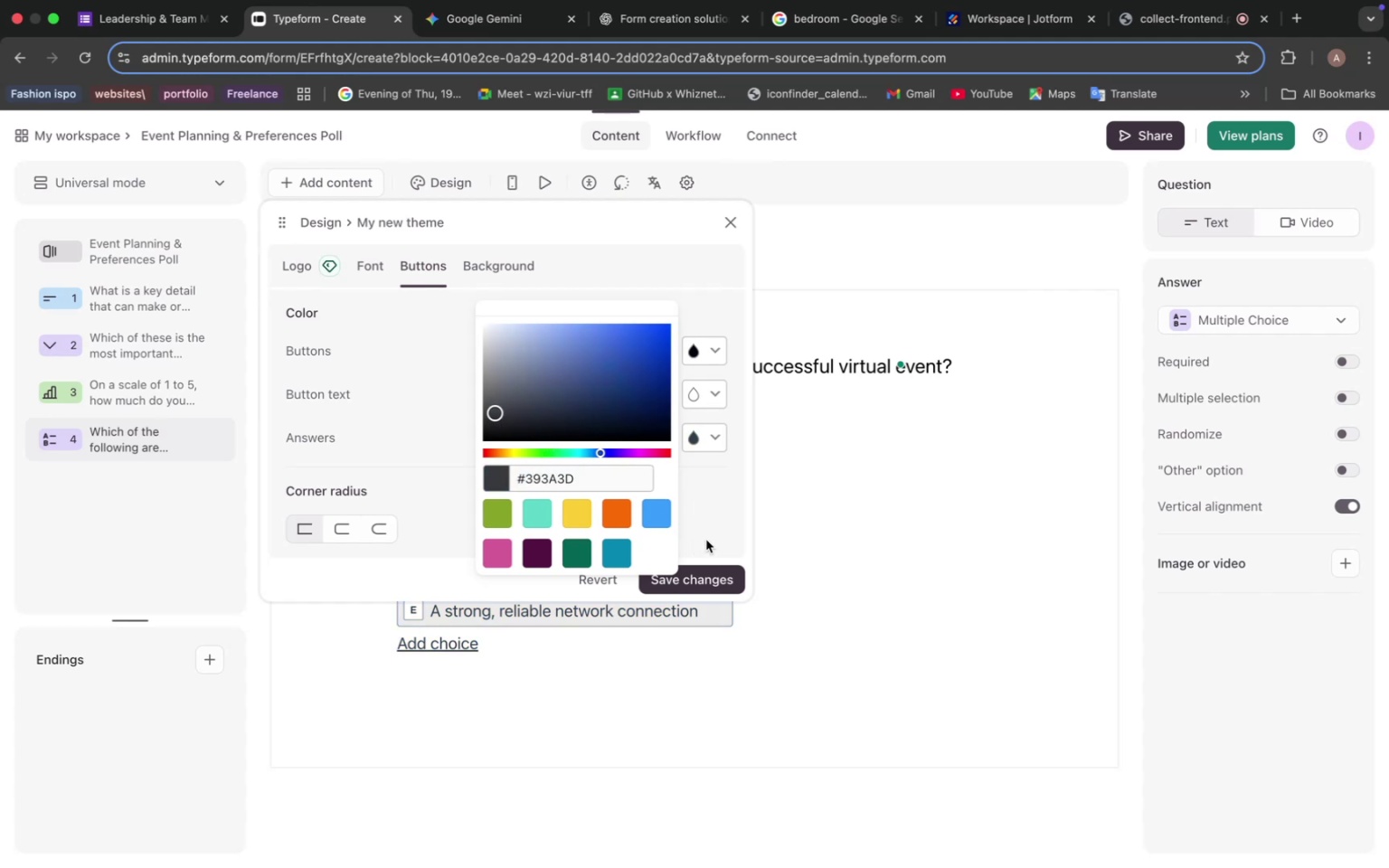 
double_click([699, 568])
 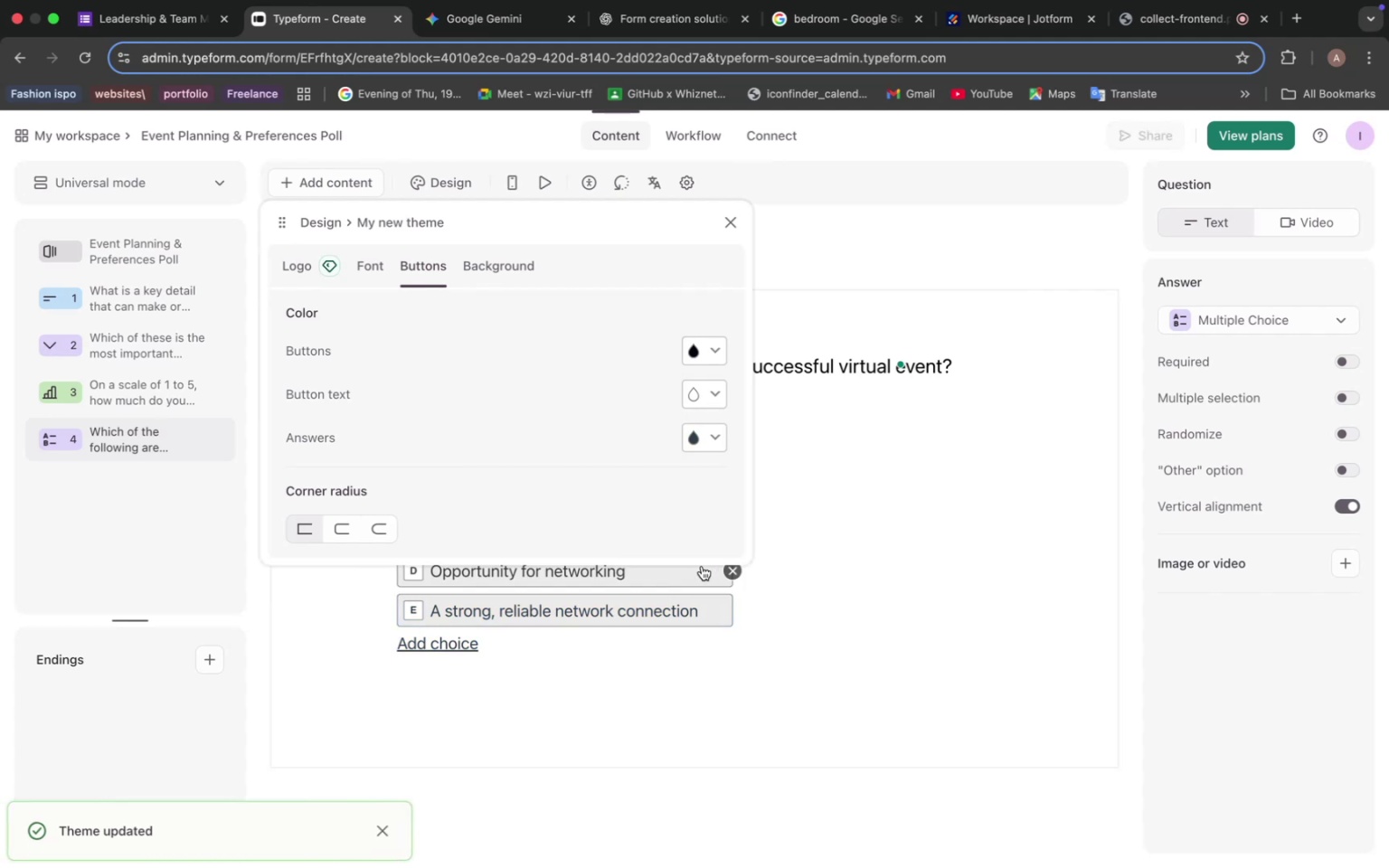 
left_click([827, 525])
 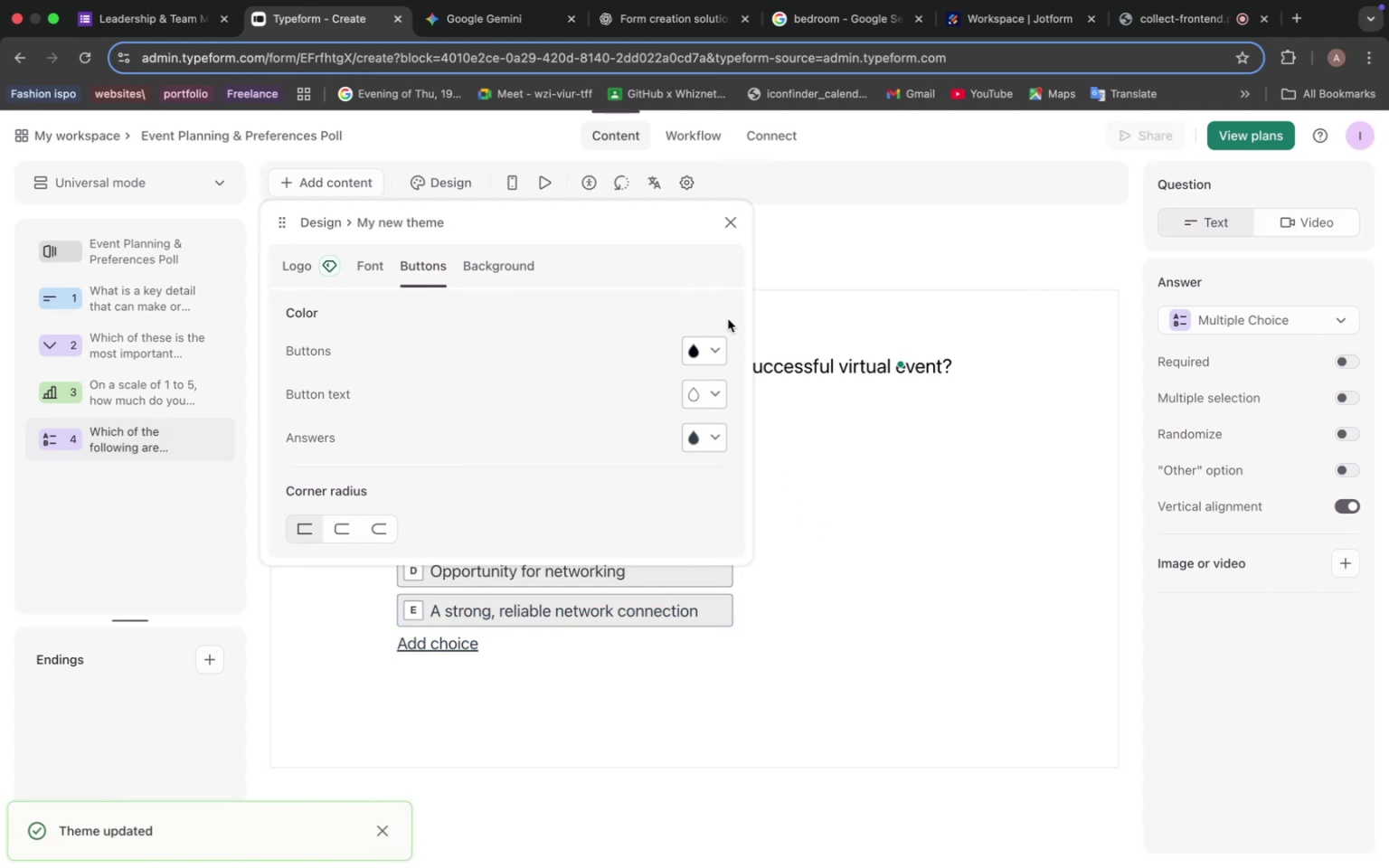 
left_click([727, 224])
 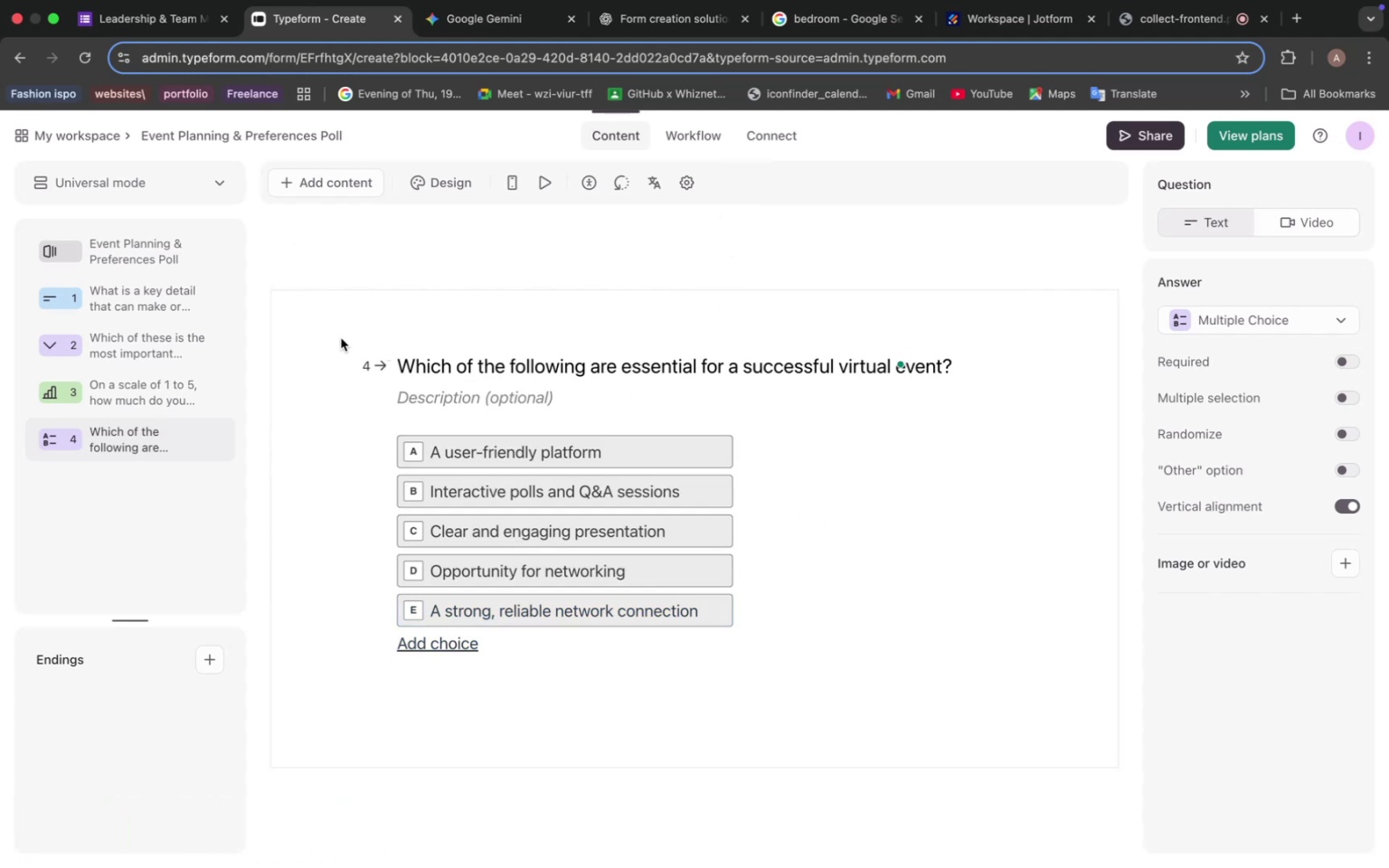 
left_click([165, 254])
 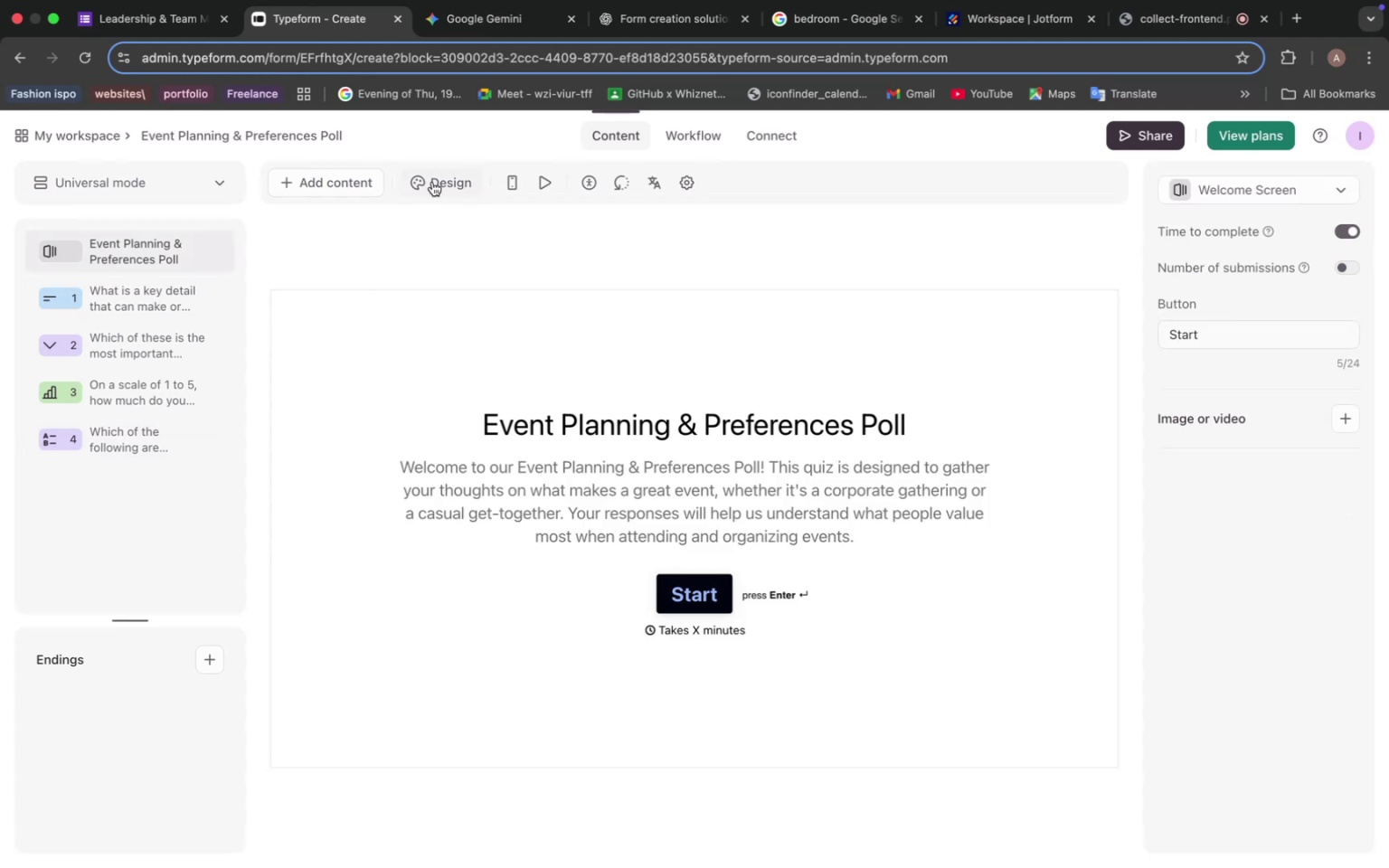 
scroll: coordinate [509, 404], scroll_direction: down, amount: 18.0
 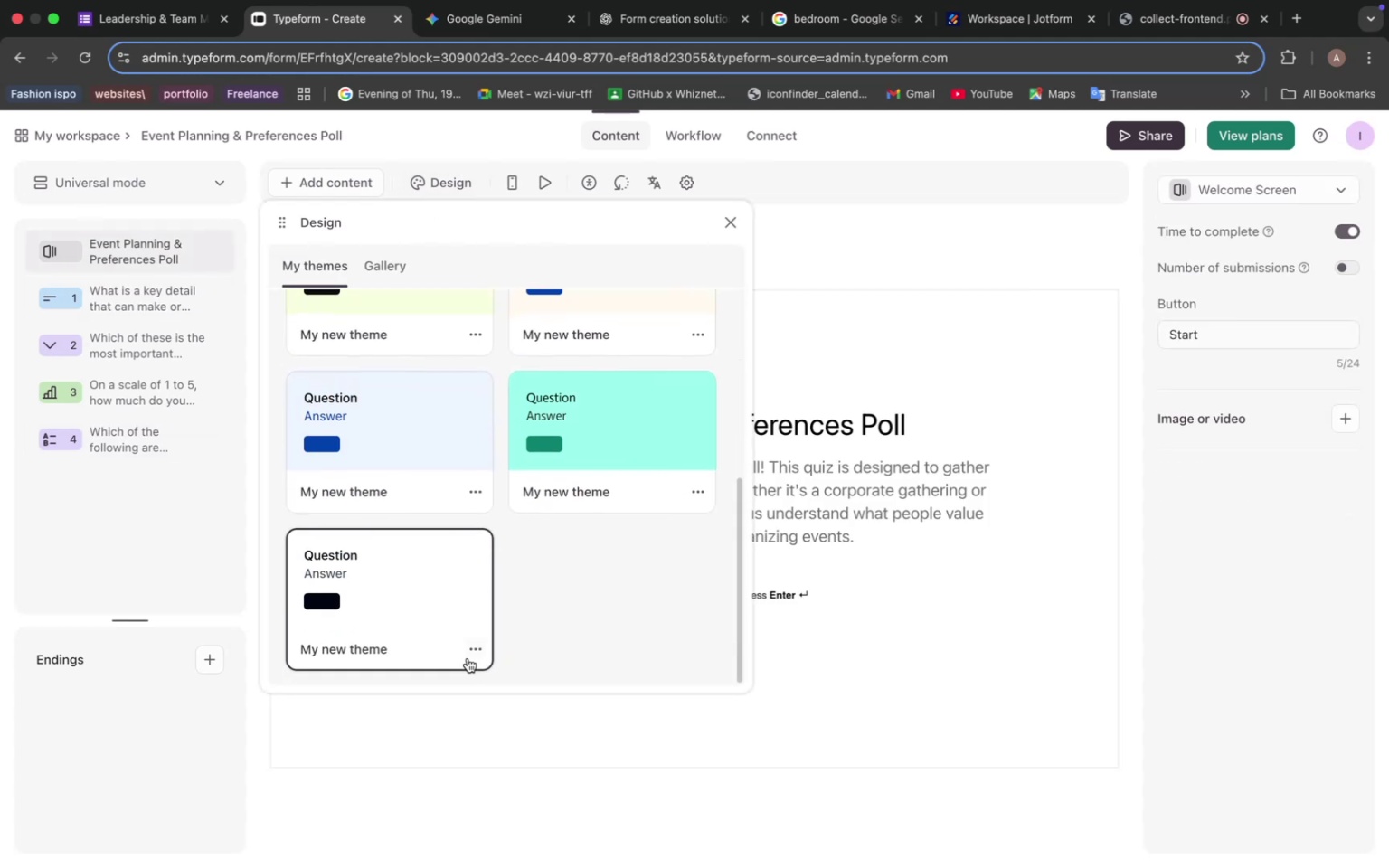 
left_click([474, 648])
 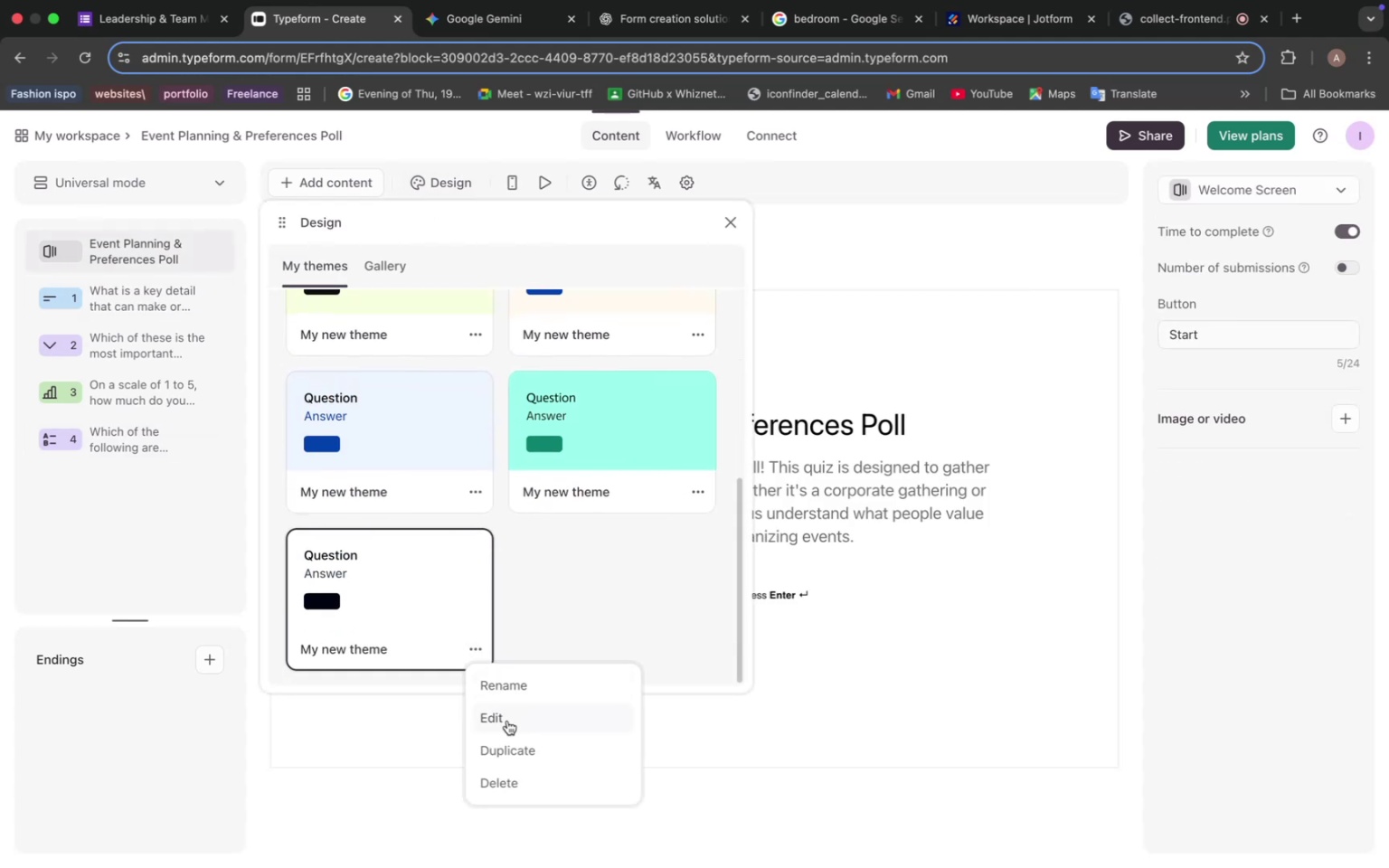 
left_click([507, 721])
 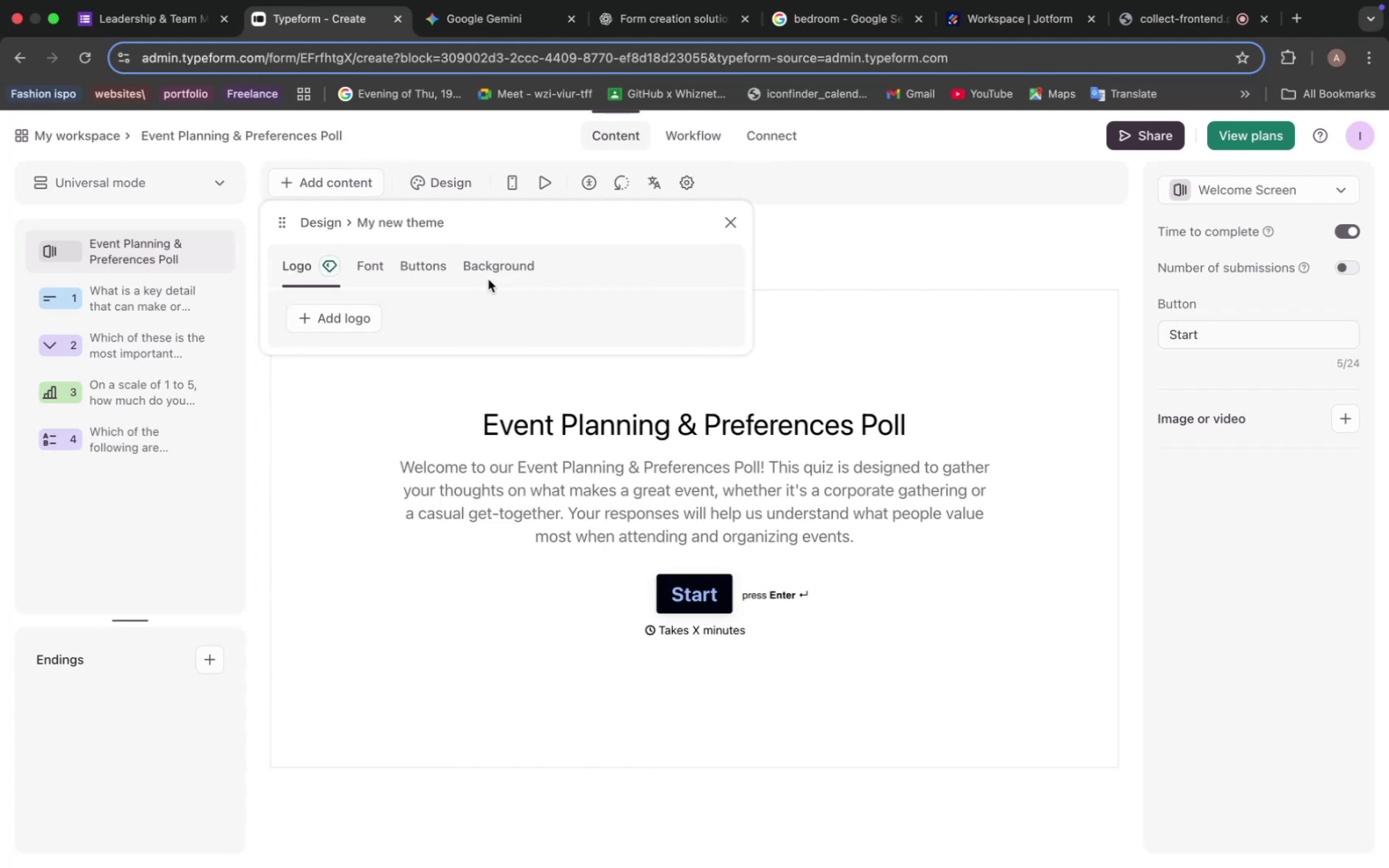 
left_click([396, 265])
 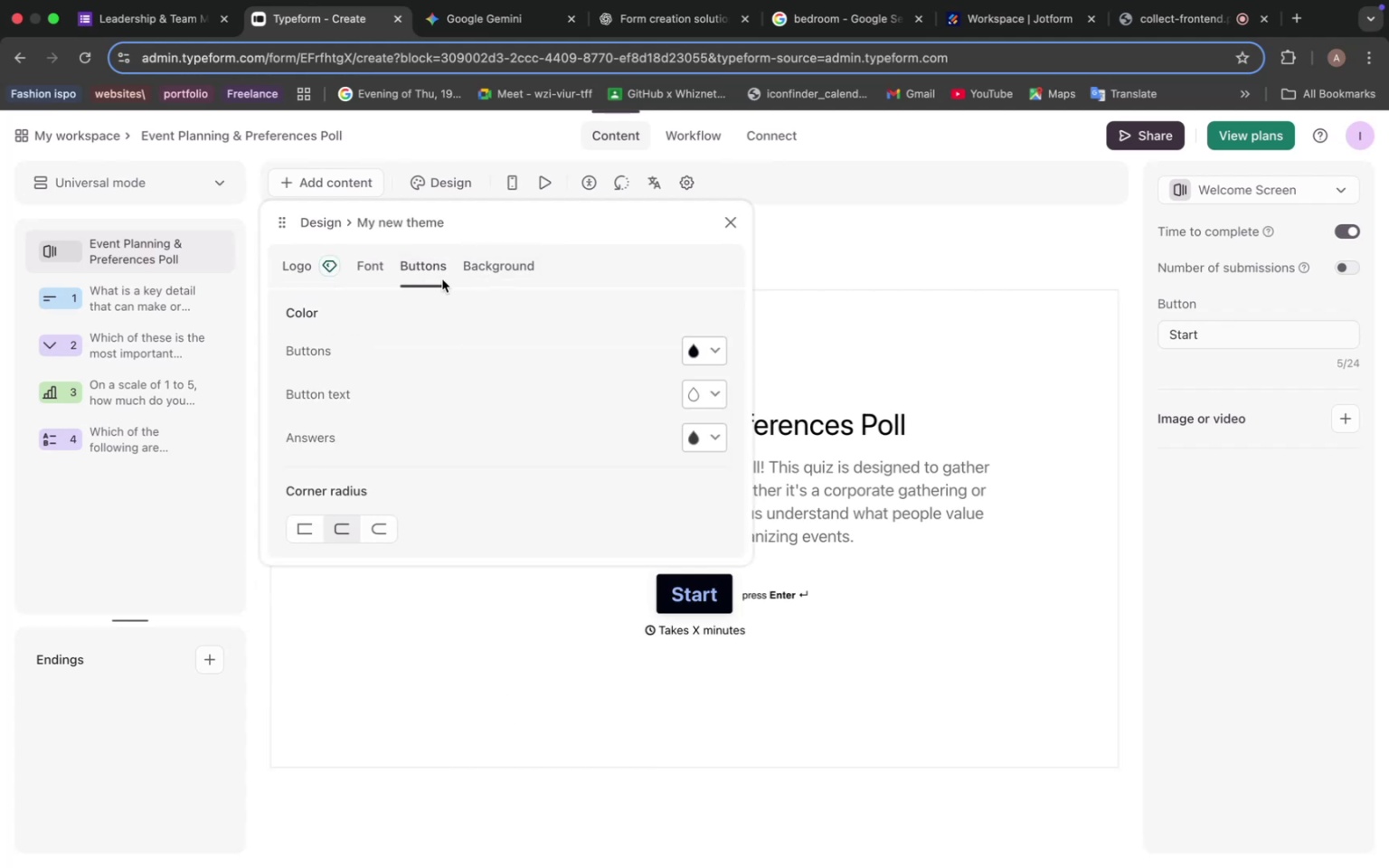 
mouse_move([690, 403])
 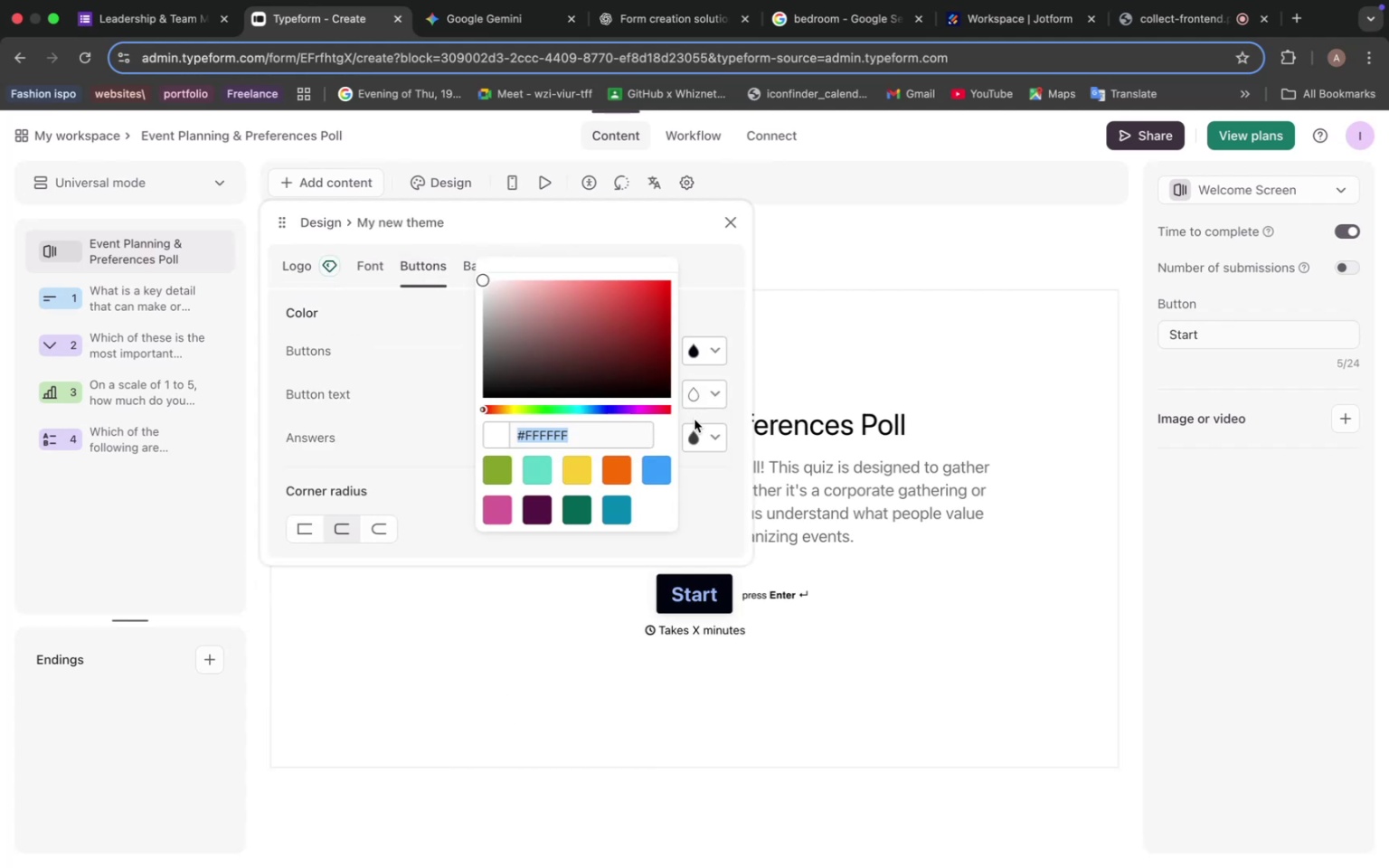 
left_click([709, 434])
 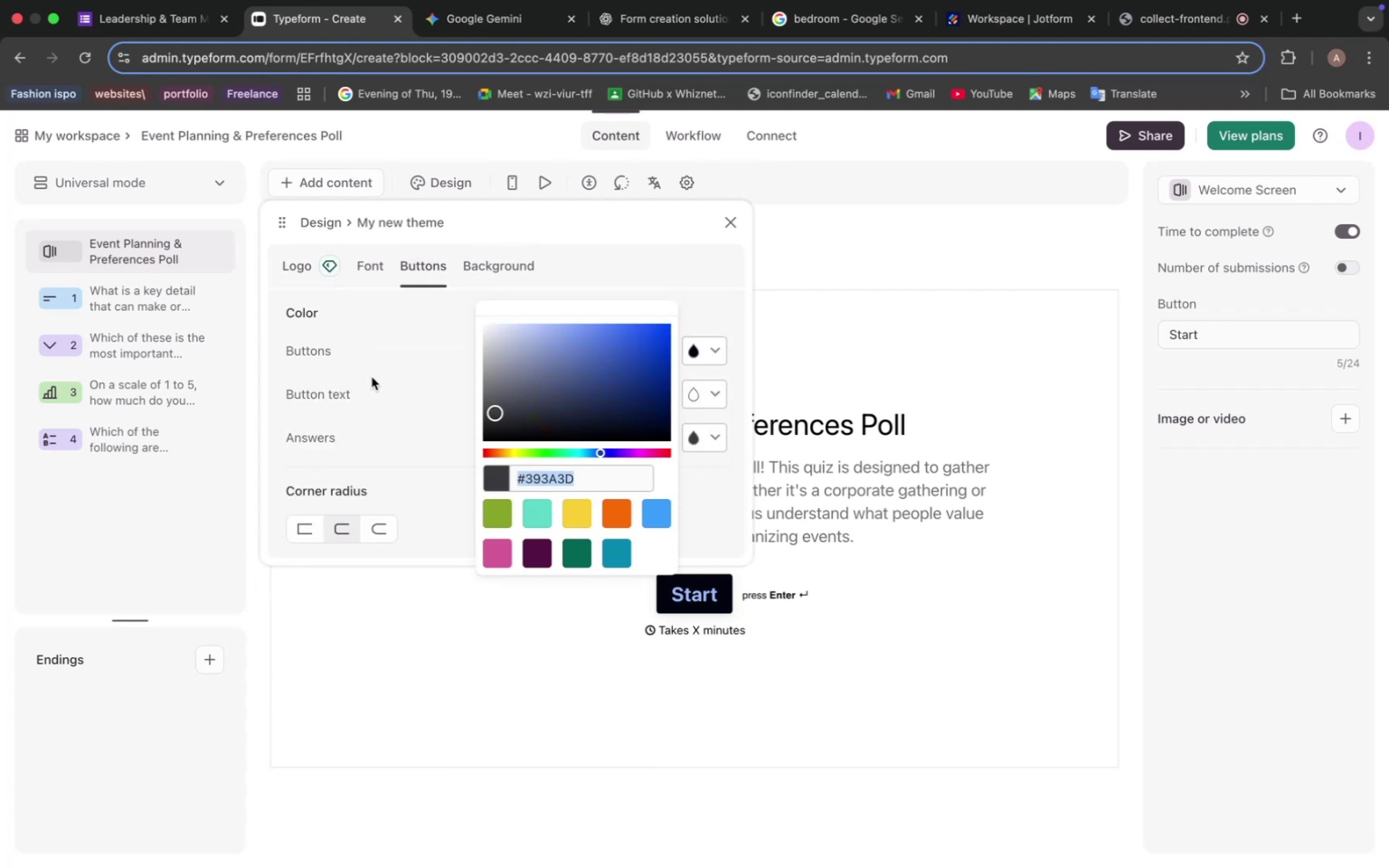 
left_click([371, 264])
 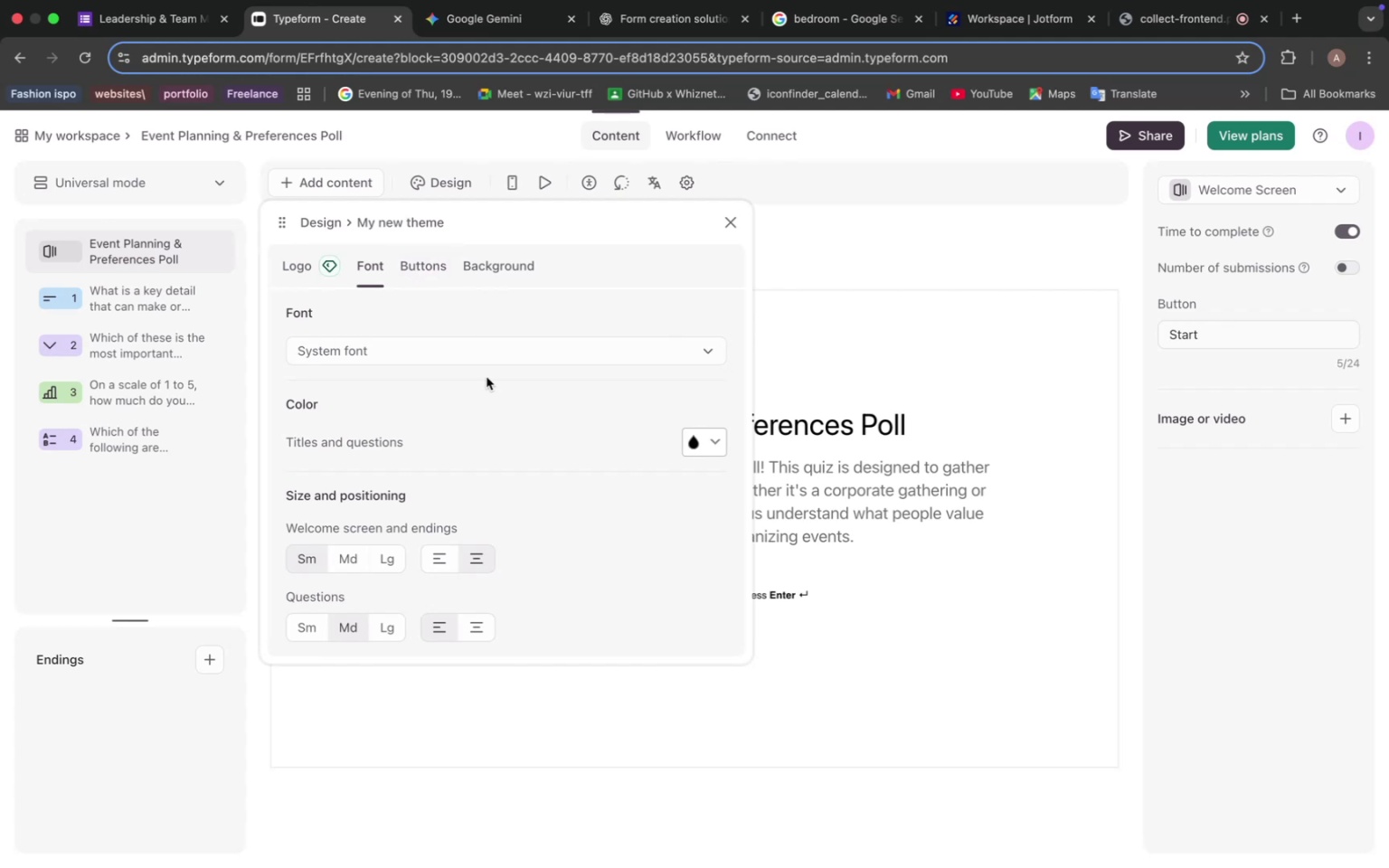 
wait(10.44)
 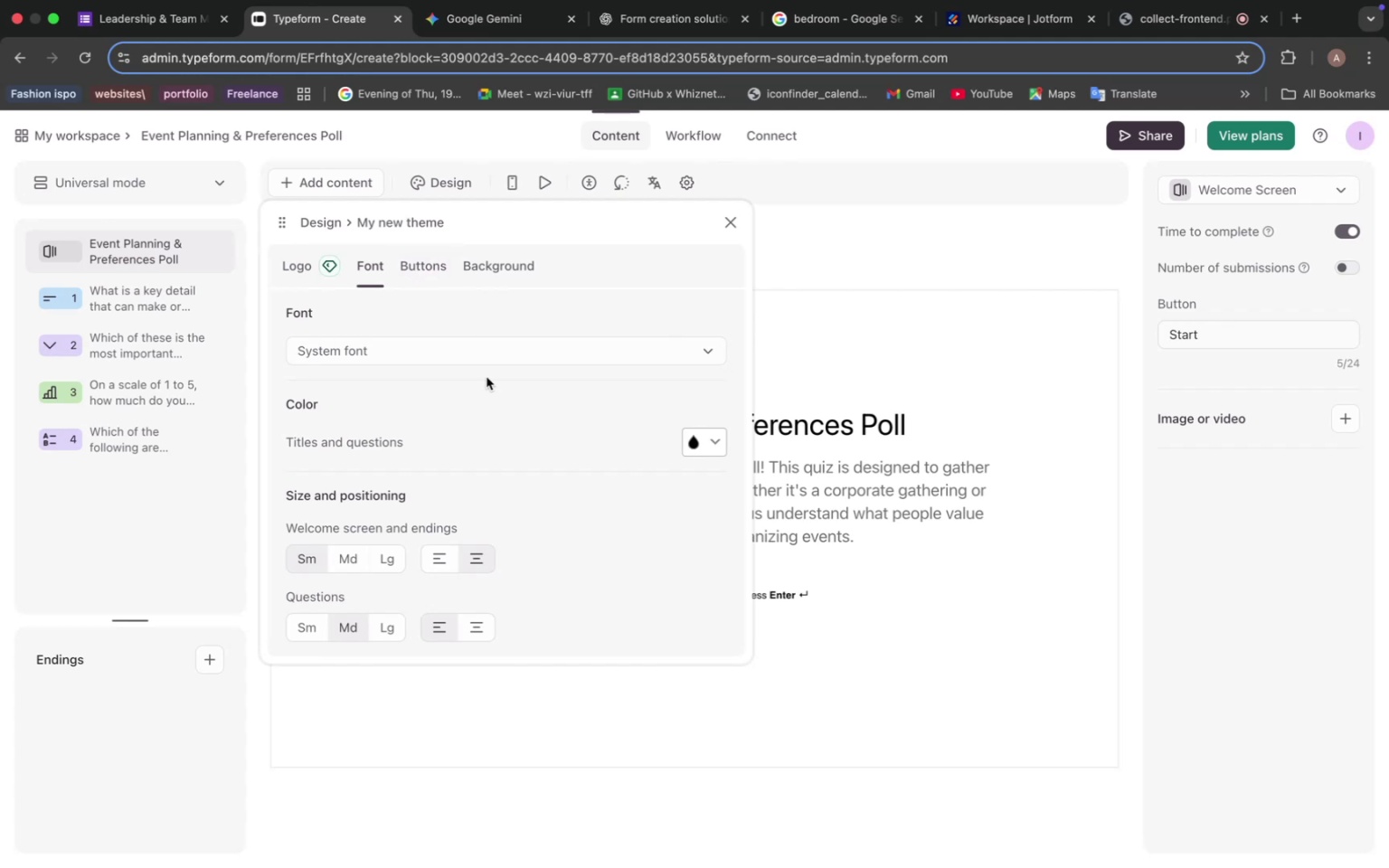 
left_click([436, 276])
 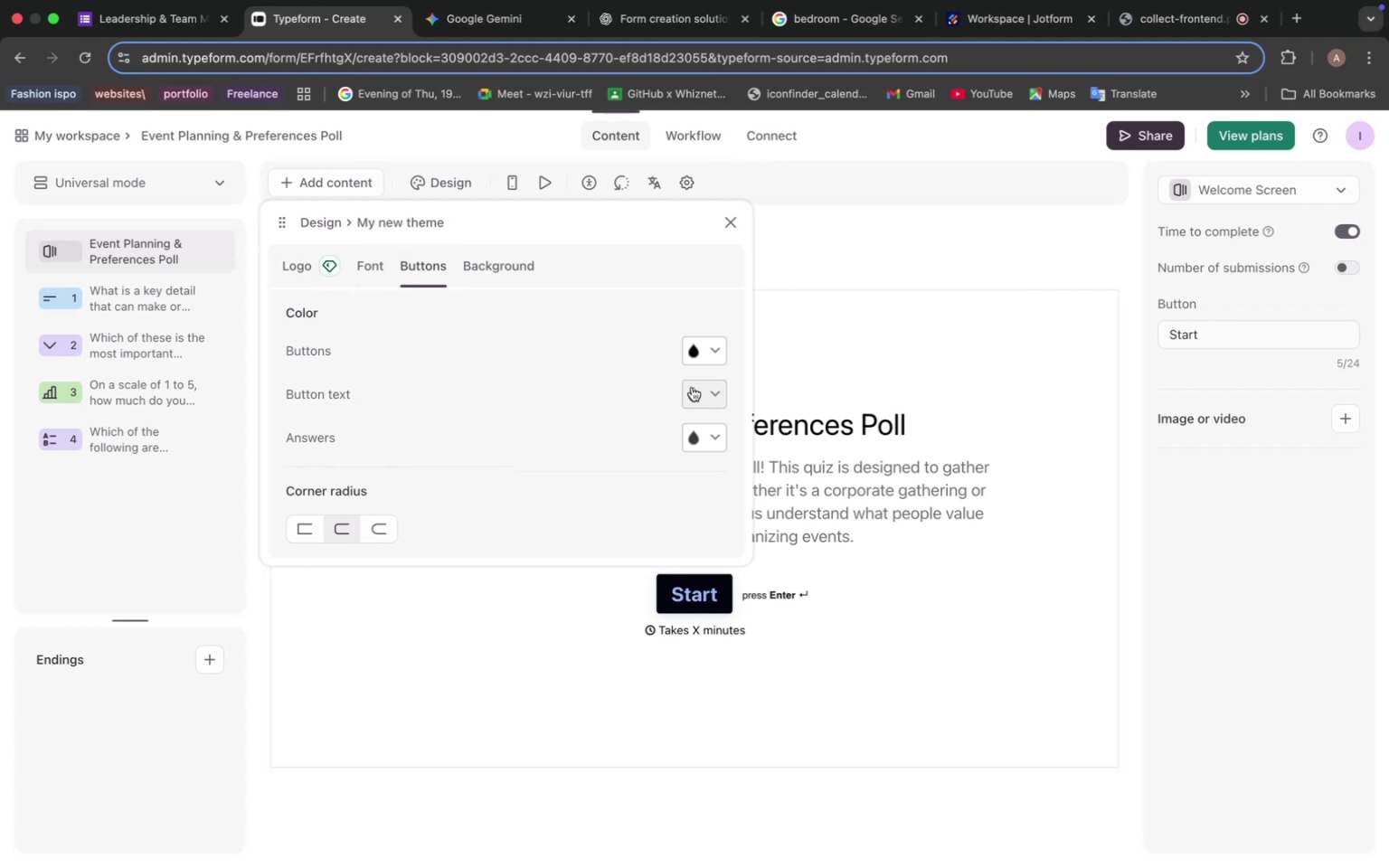 
wait(6.69)
 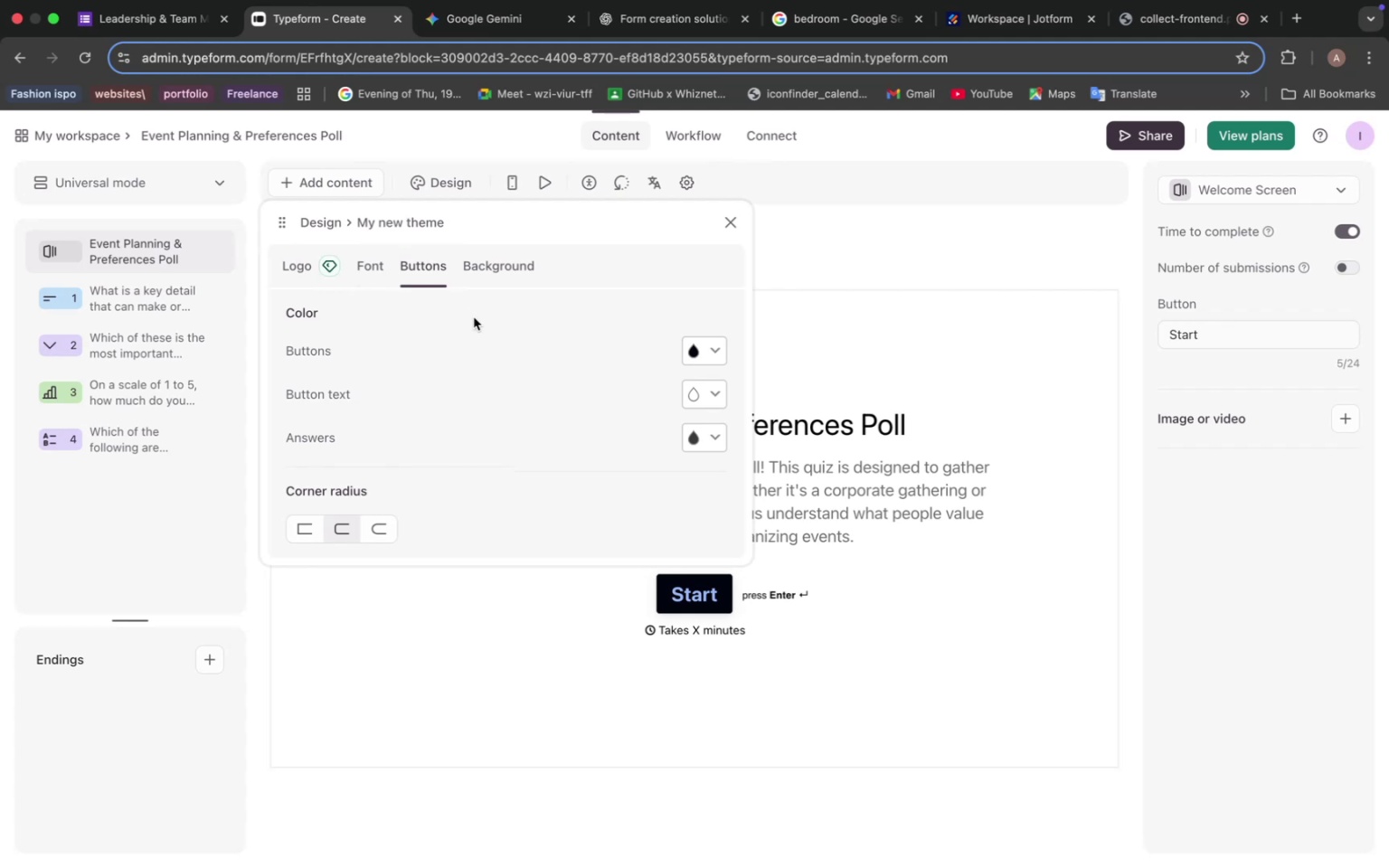 
left_click([692, 387])
 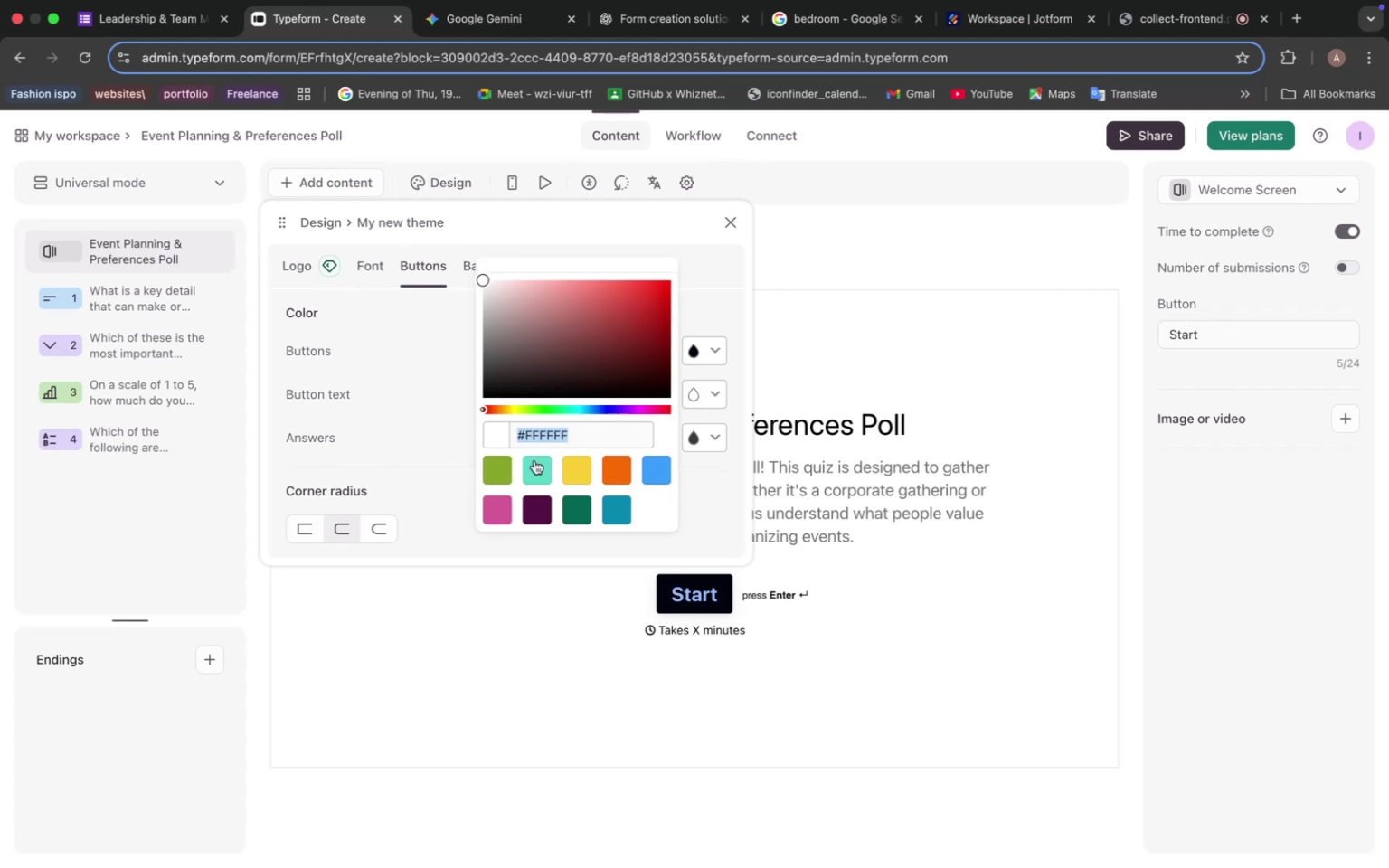 
left_click([600, 432])
 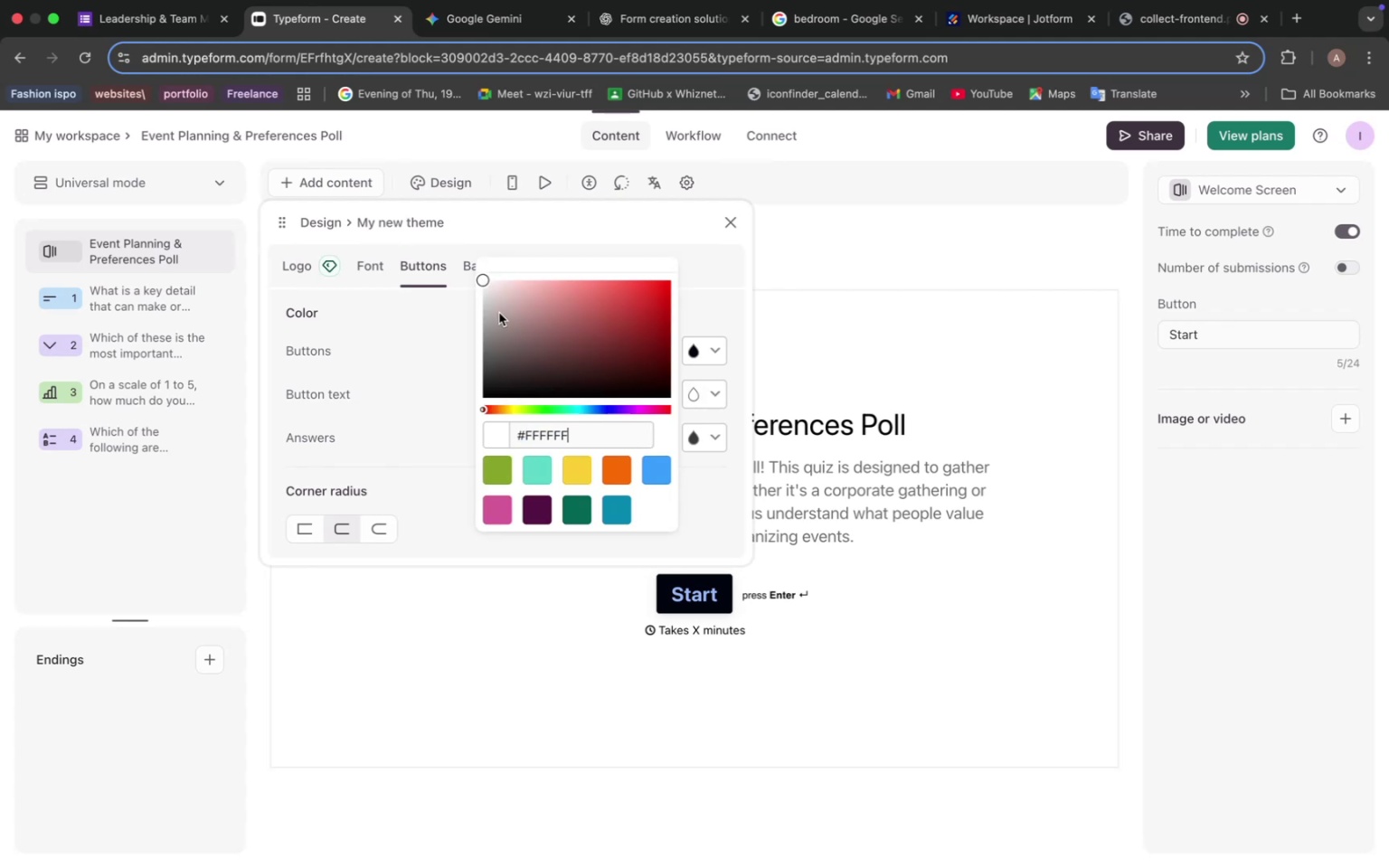 
left_click_drag(start_coordinate=[484, 282], to_coordinate=[497, 290])
 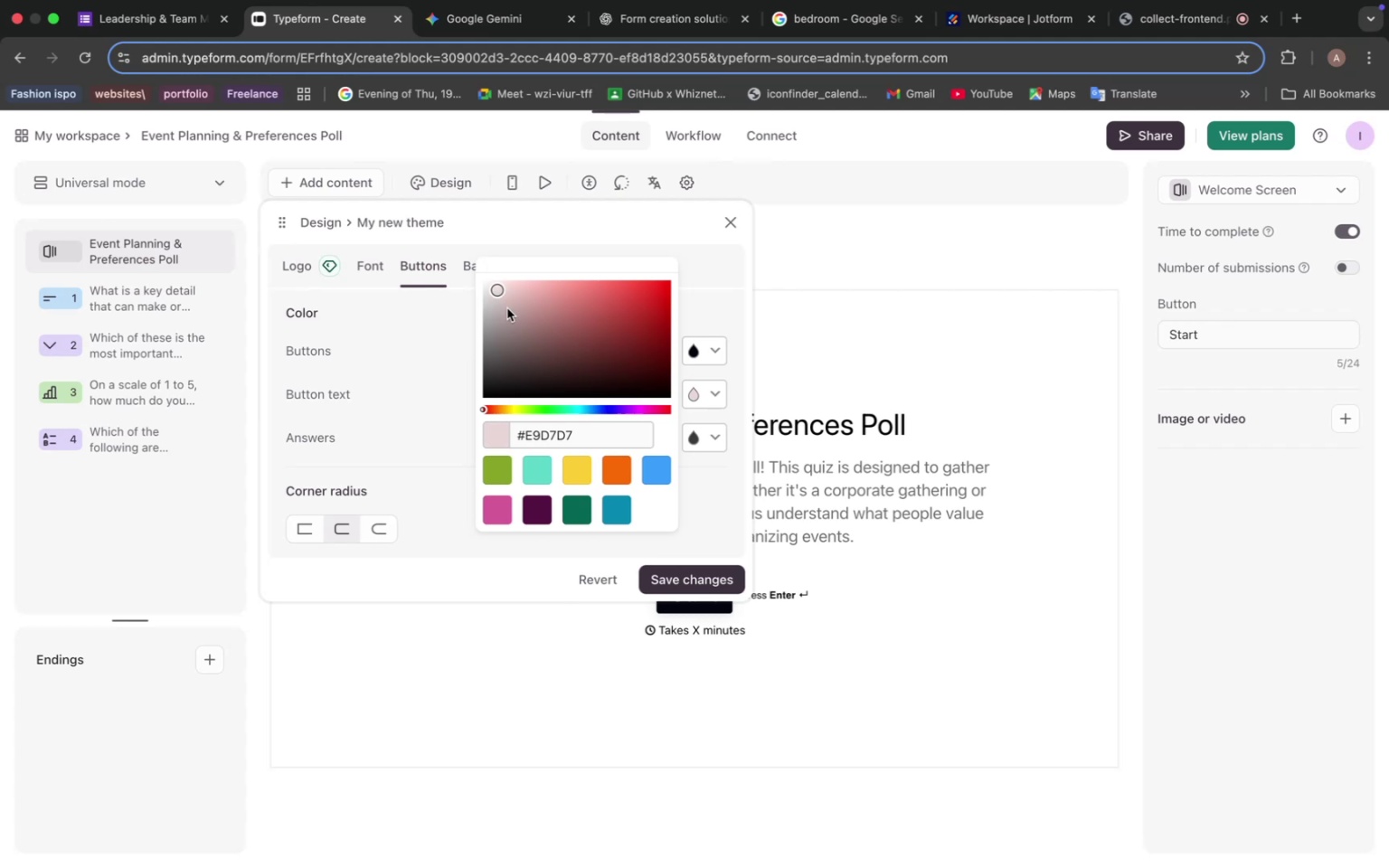 
left_click_drag(start_coordinate=[499, 287], to_coordinate=[472, 264])
 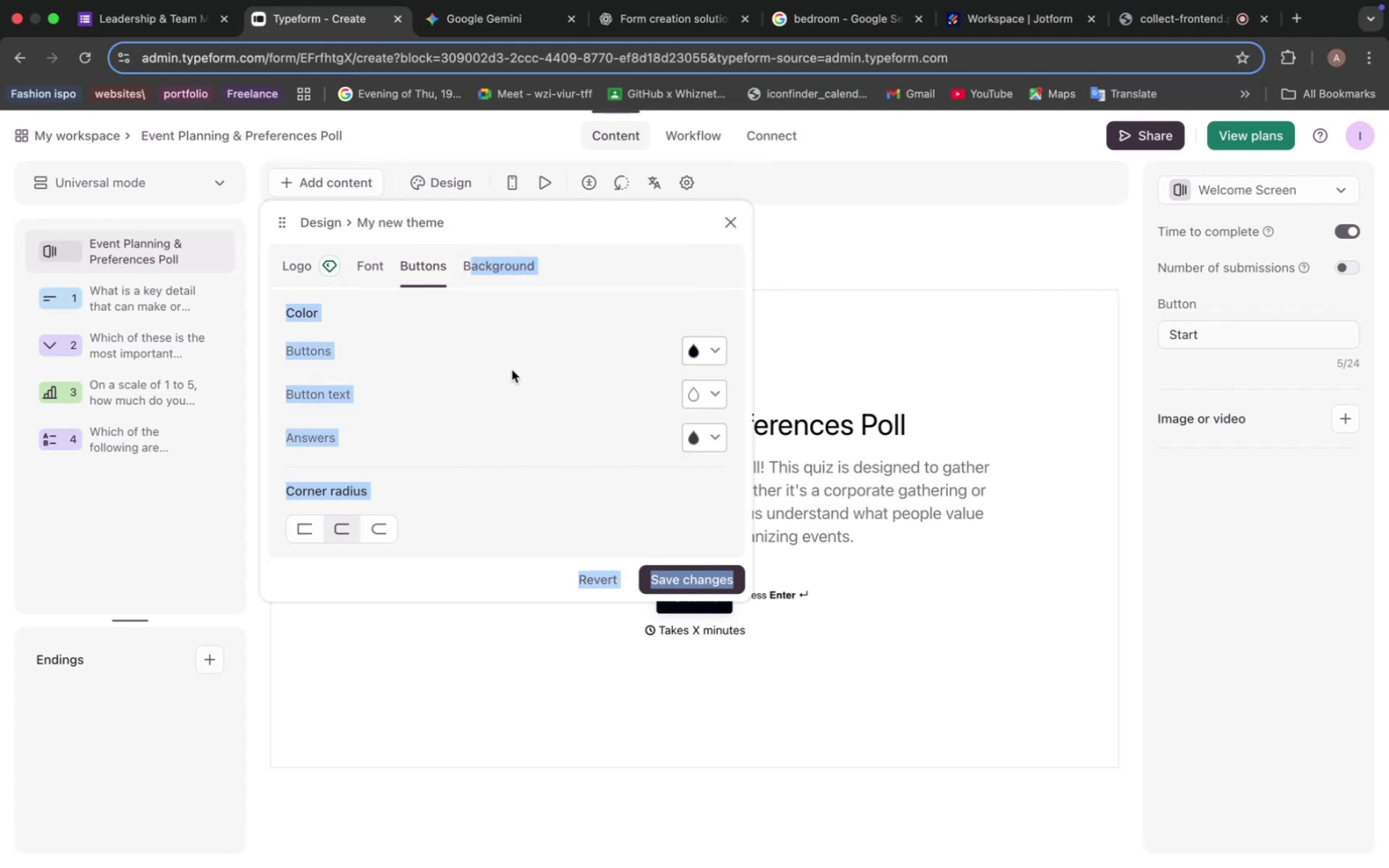 
left_click([473, 376])
 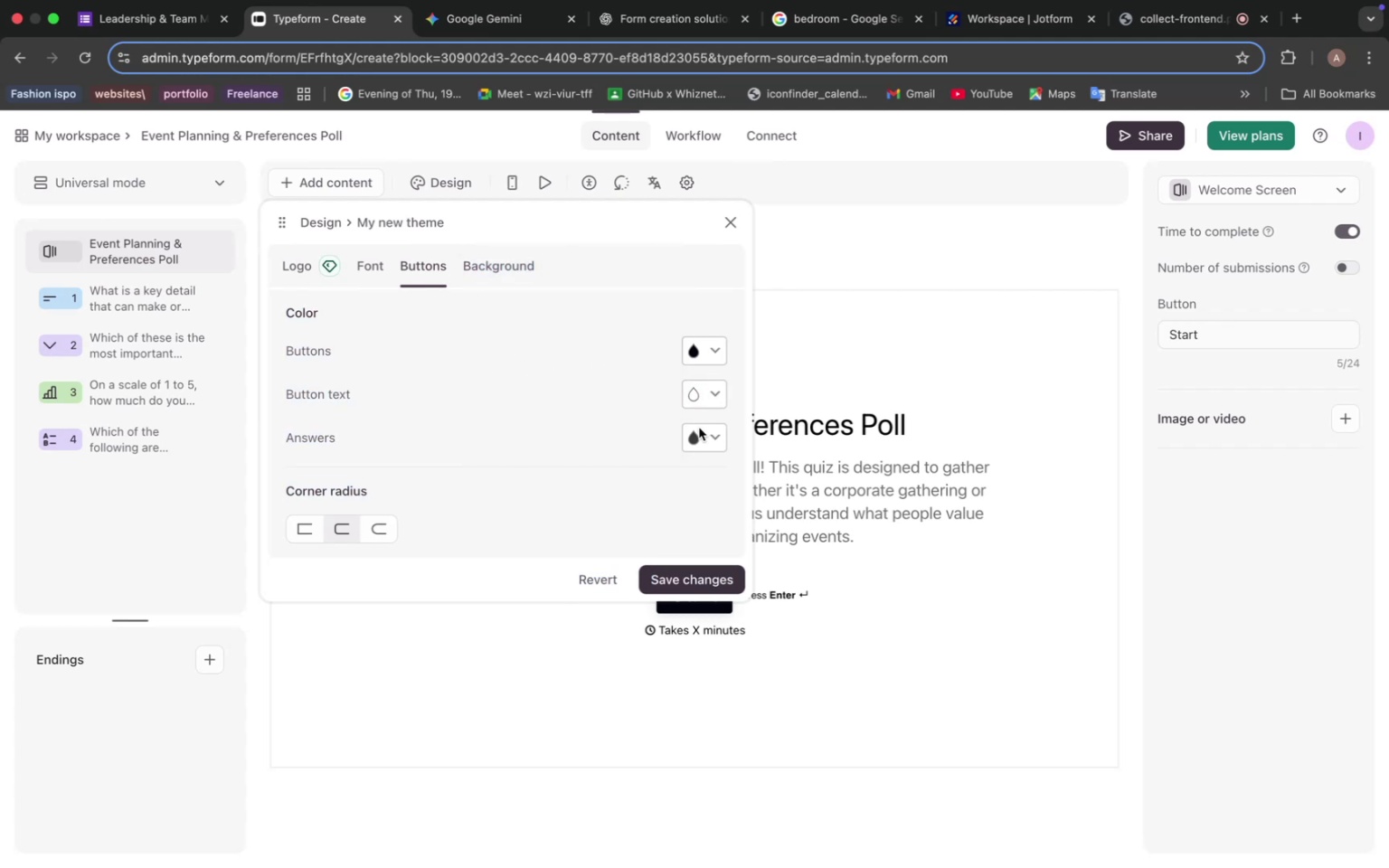 
left_click([706, 580])
 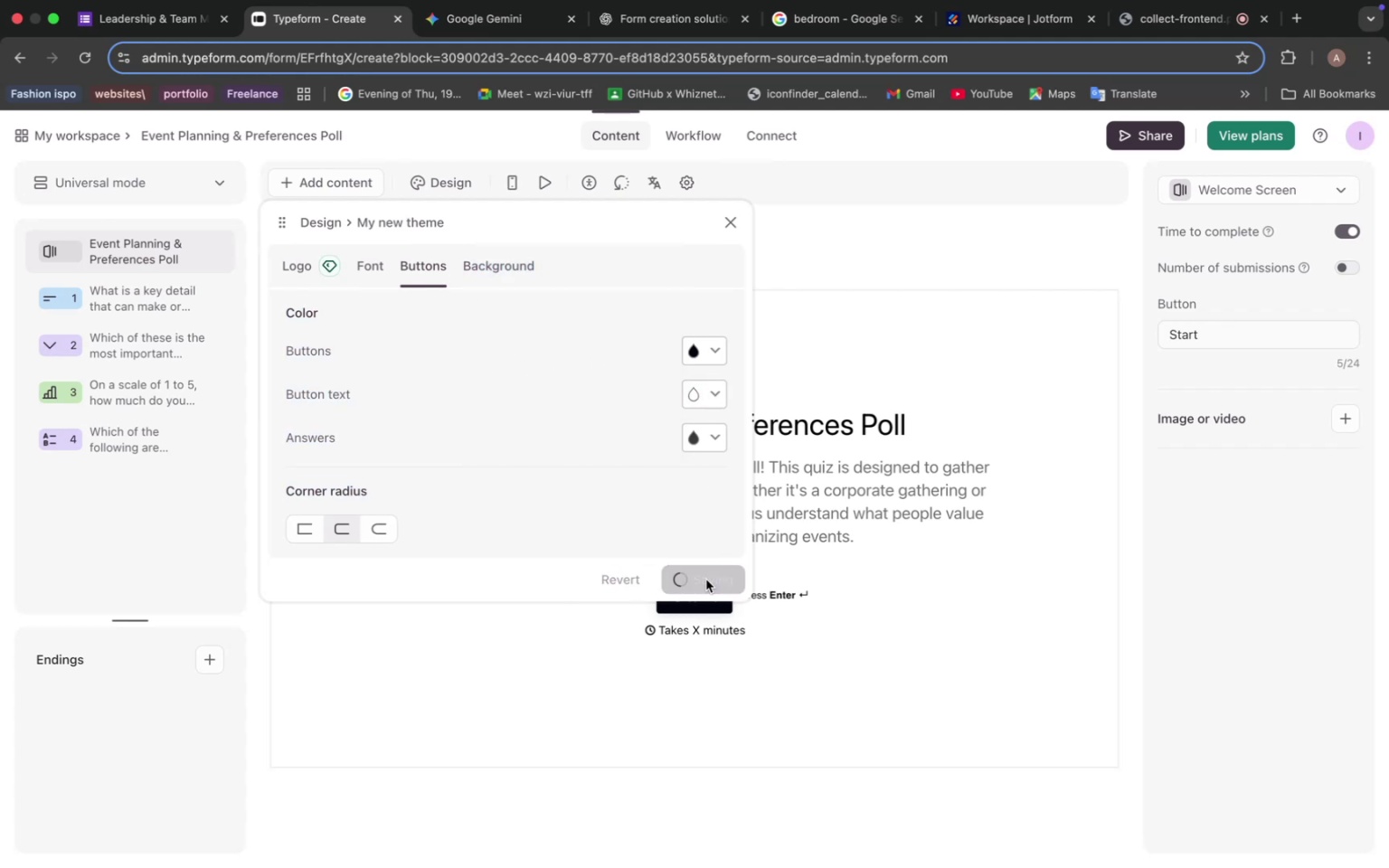 
mouse_move([725, 557])
 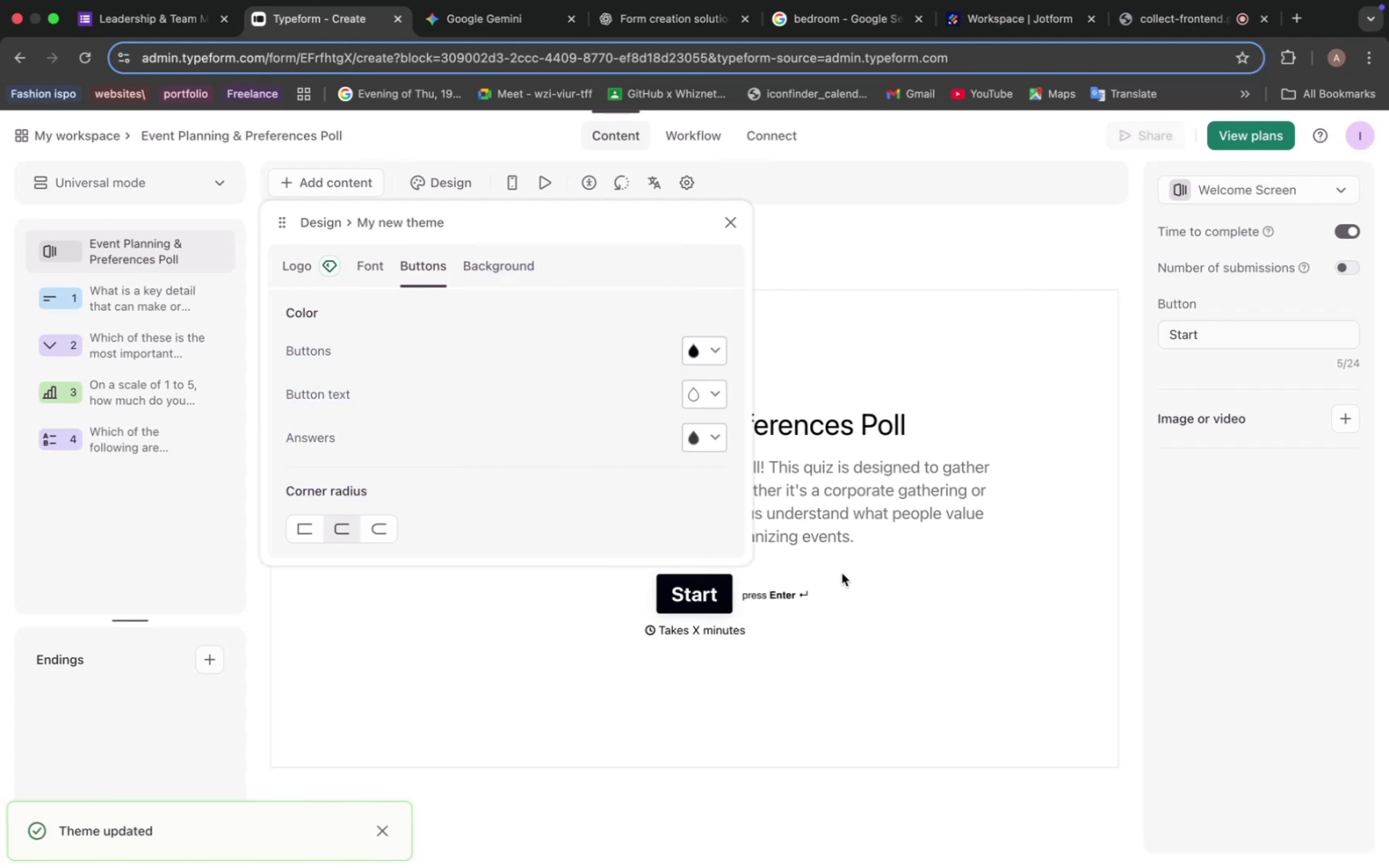 
left_click([842, 572])
 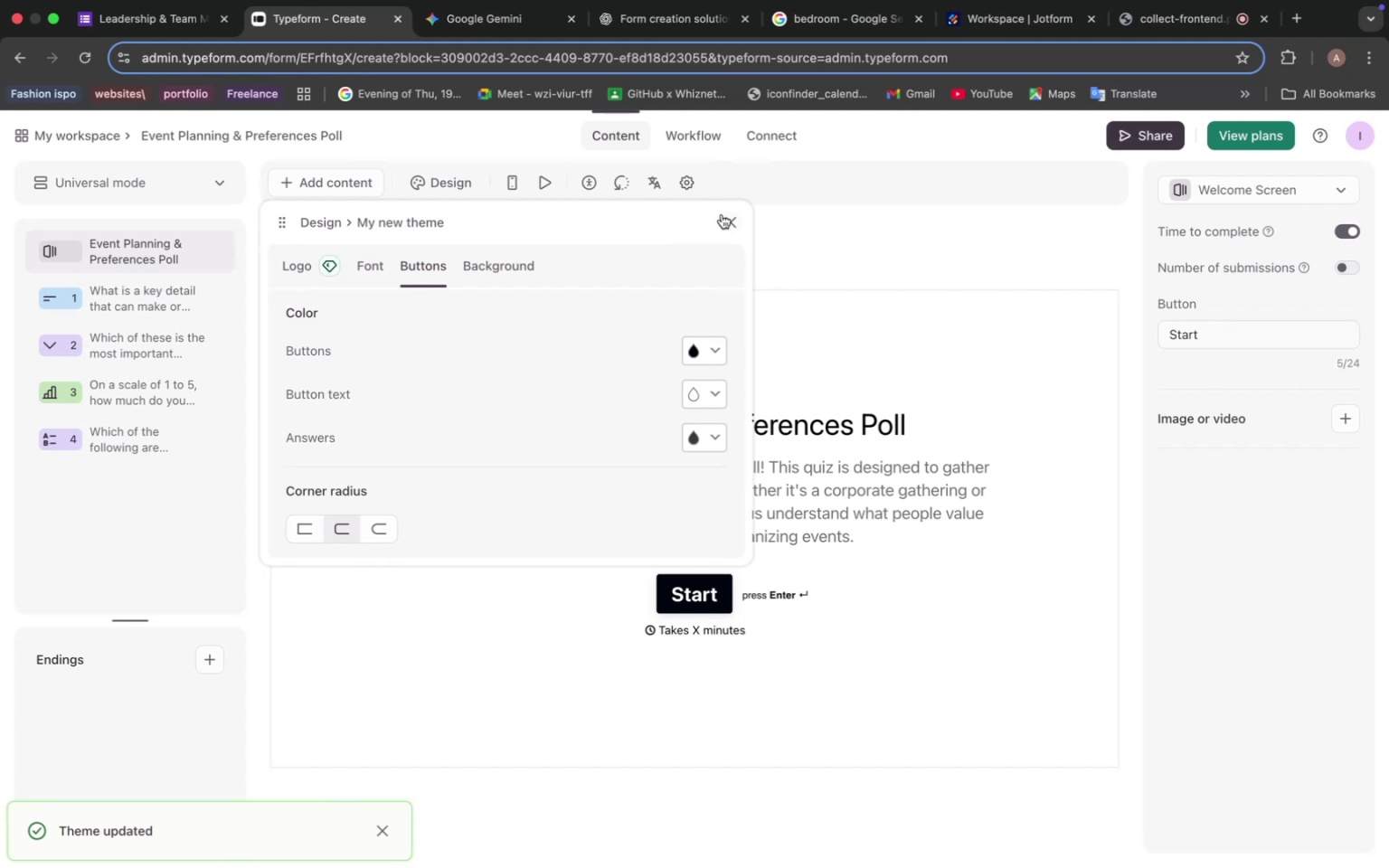 
left_click([730, 220])
 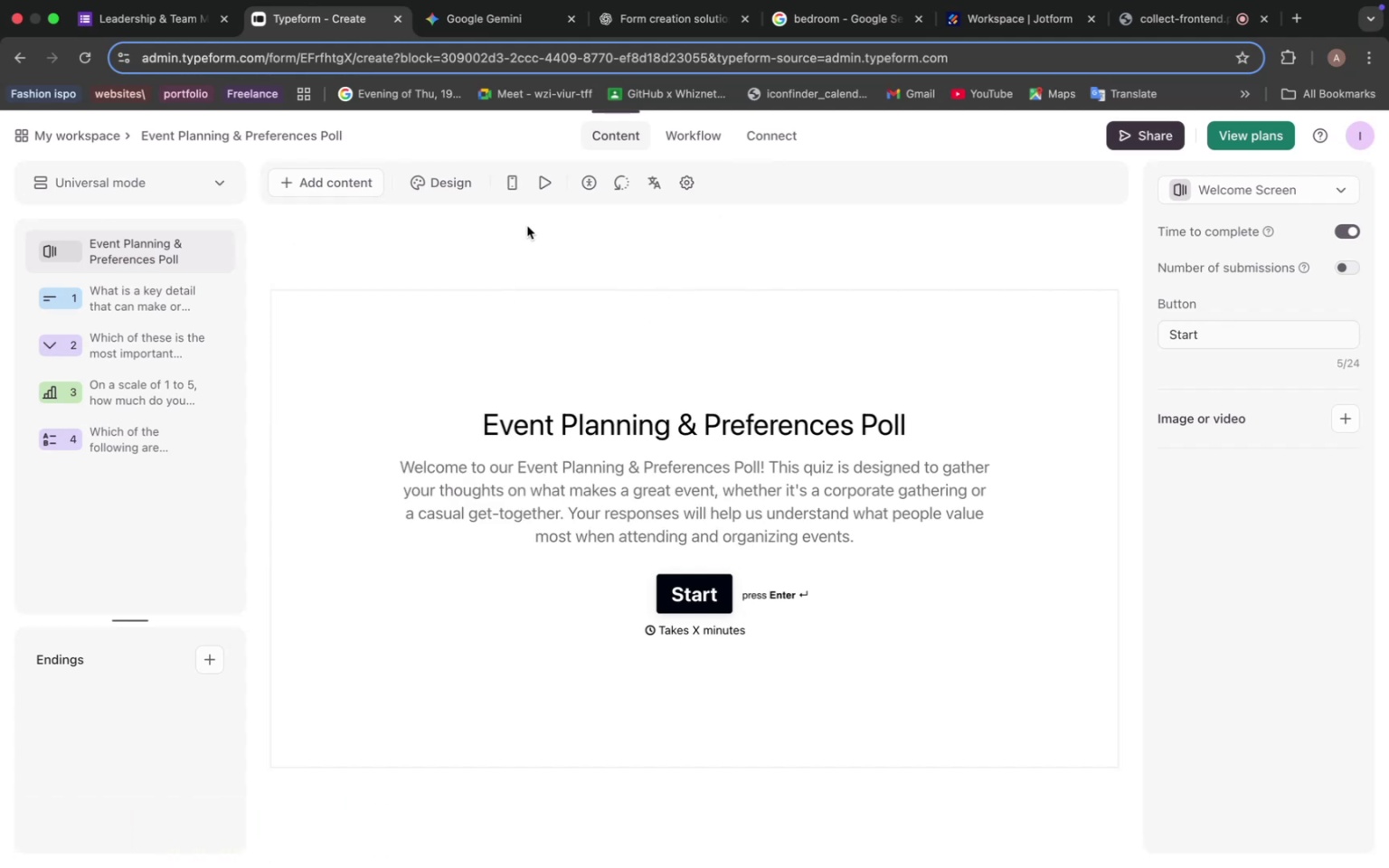 
left_click([444, 182])
 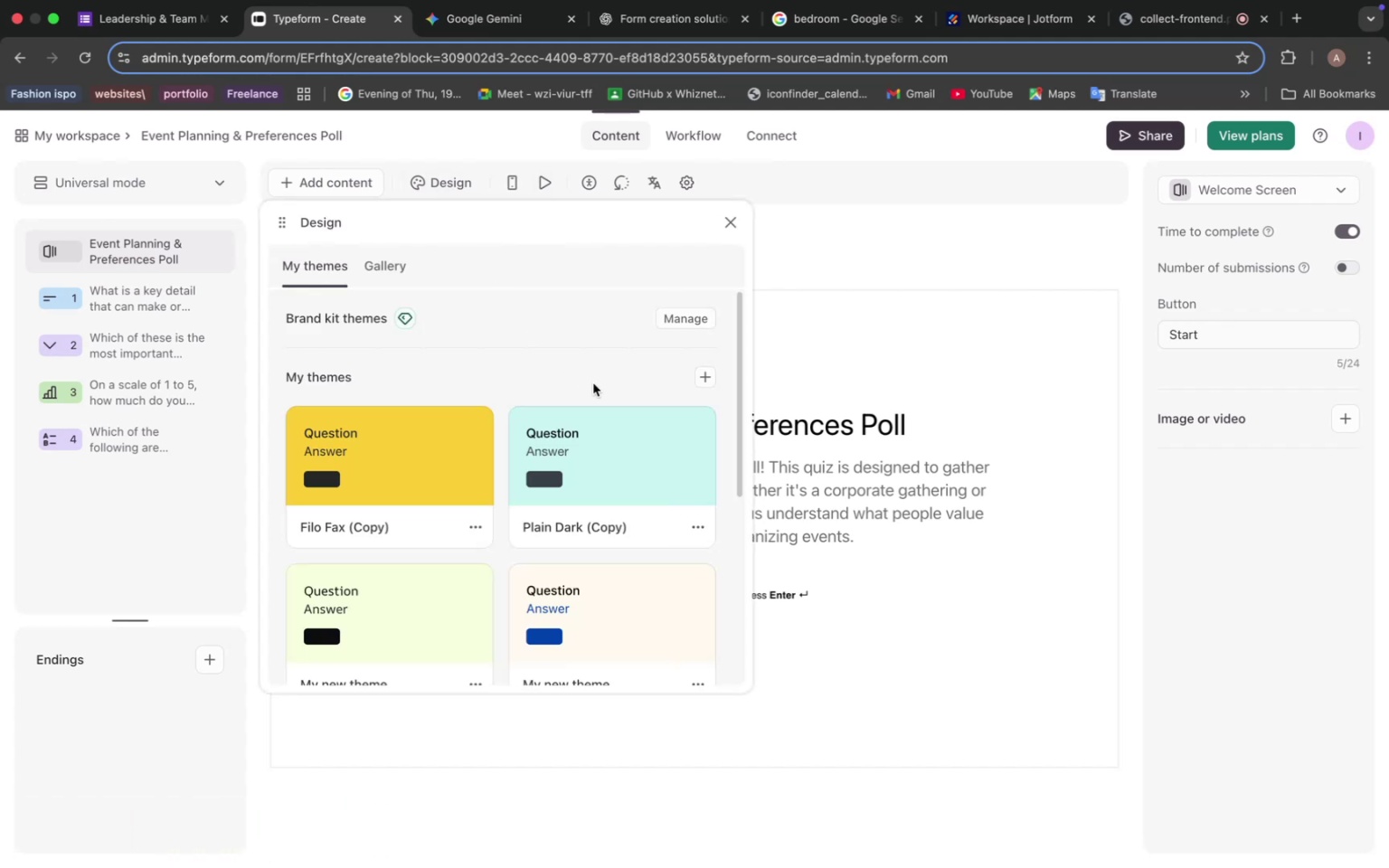 
scroll: coordinate [555, 492], scroll_direction: down, amount: 31.0
 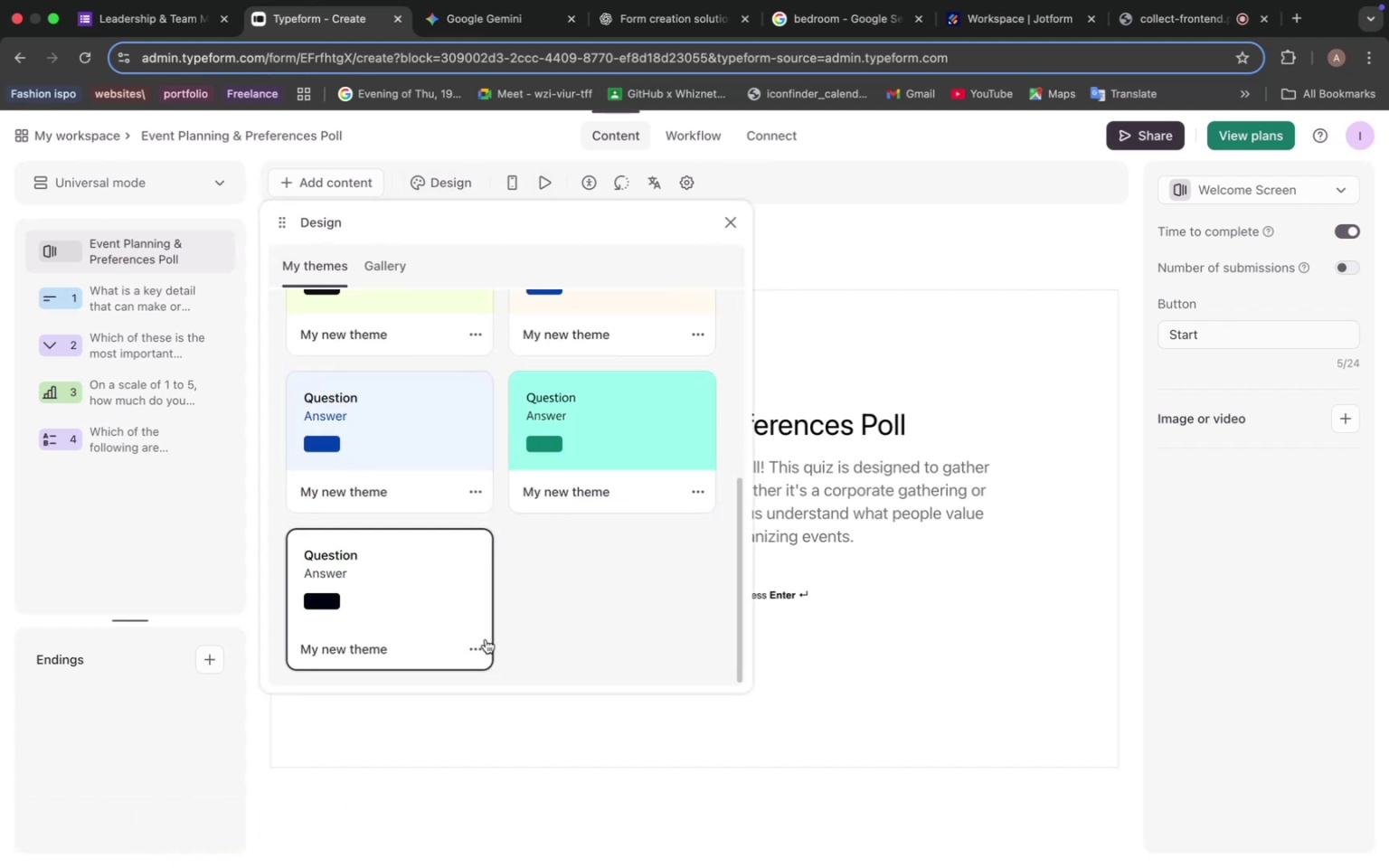 
left_click([480, 646])
 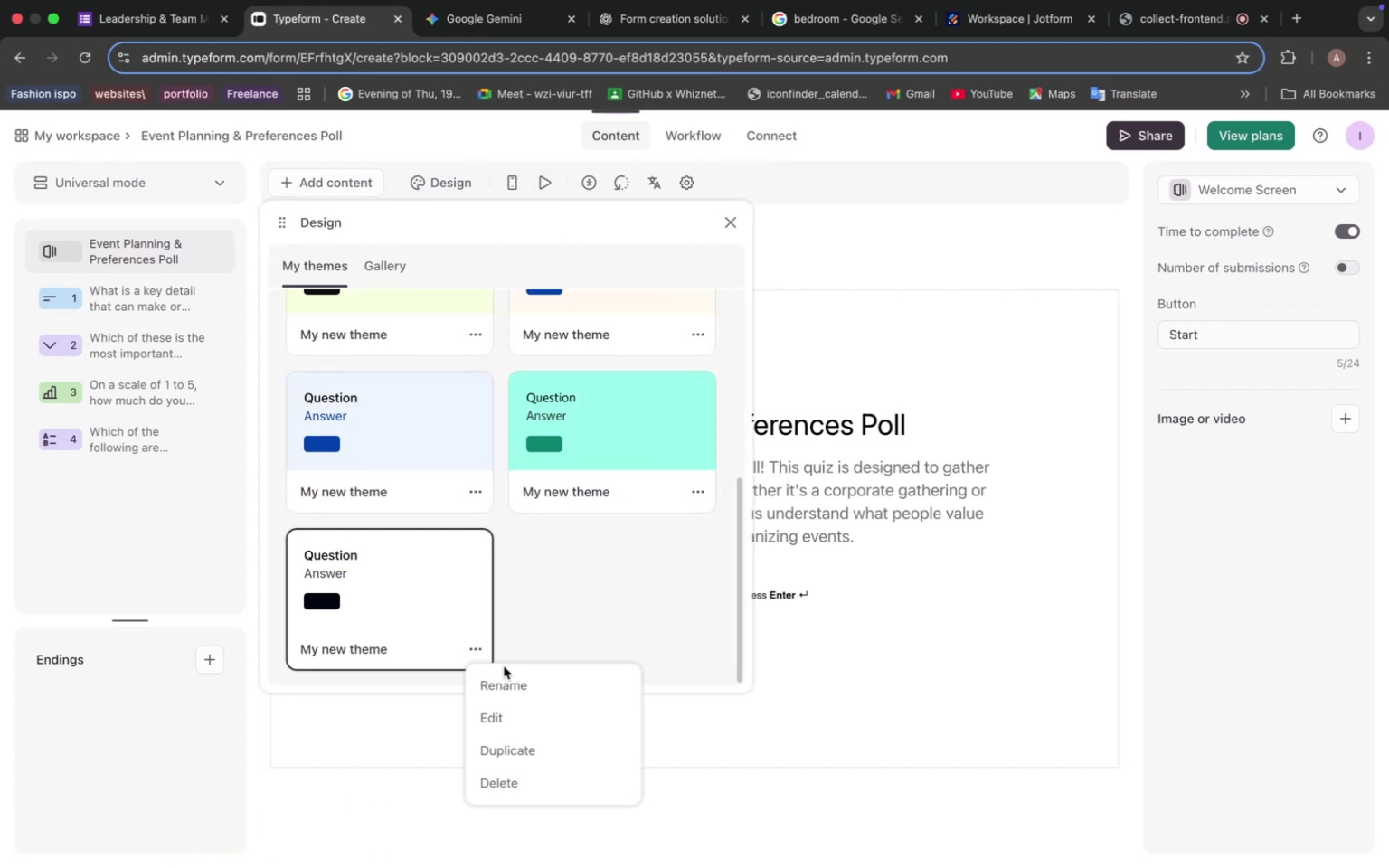 
left_click([513, 726])
 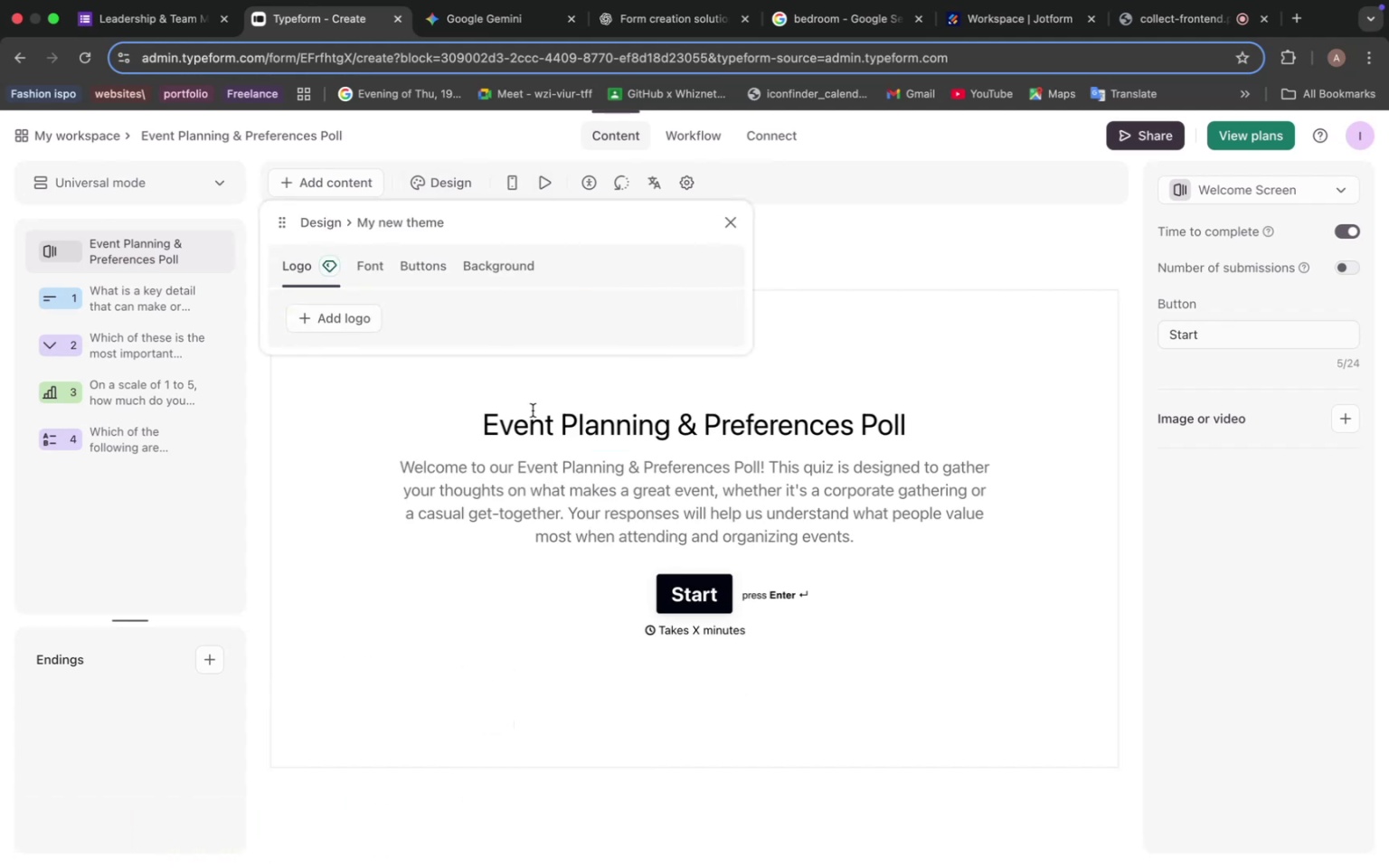 
left_click([495, 263])
 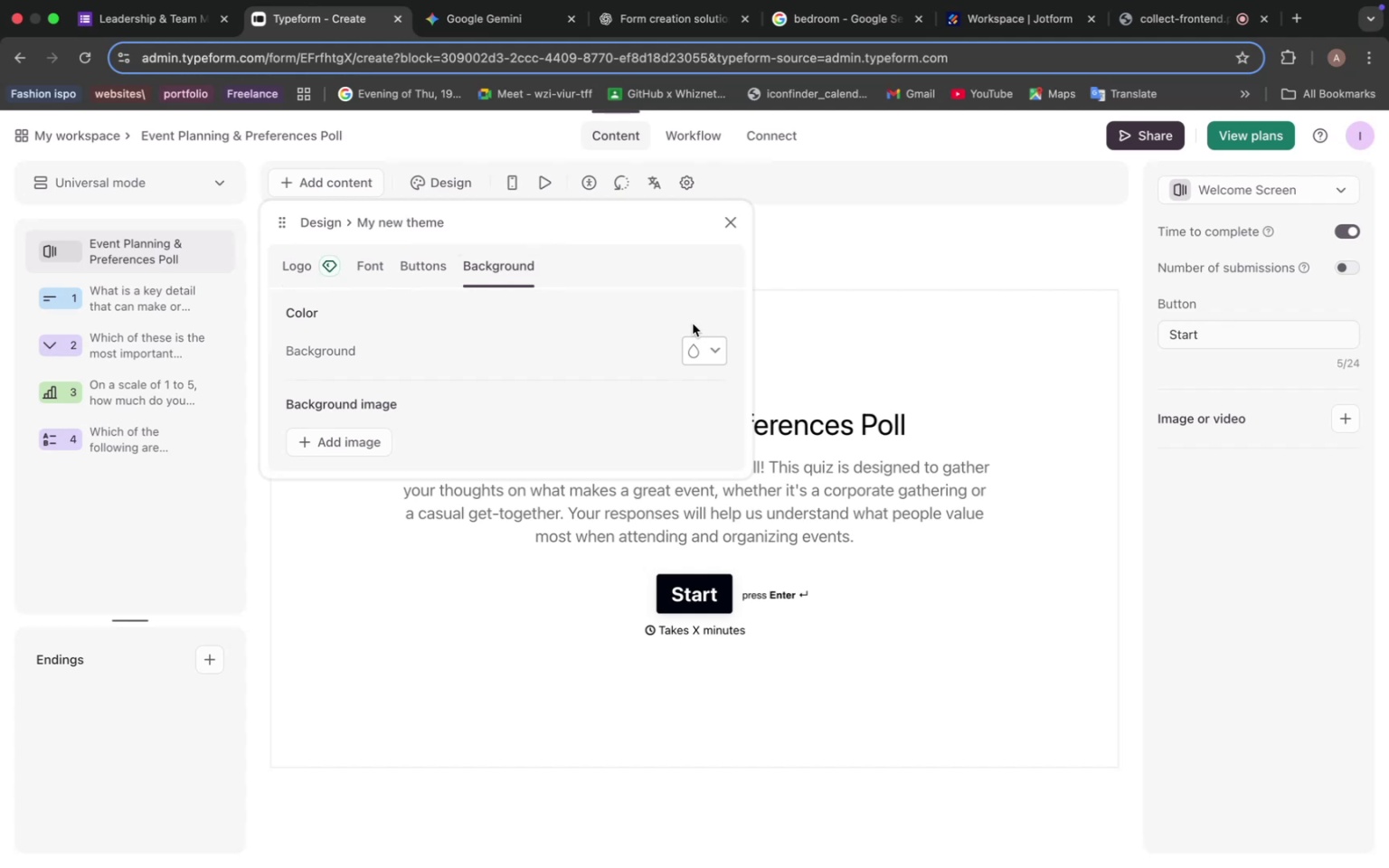 
left_click([707, 347])
 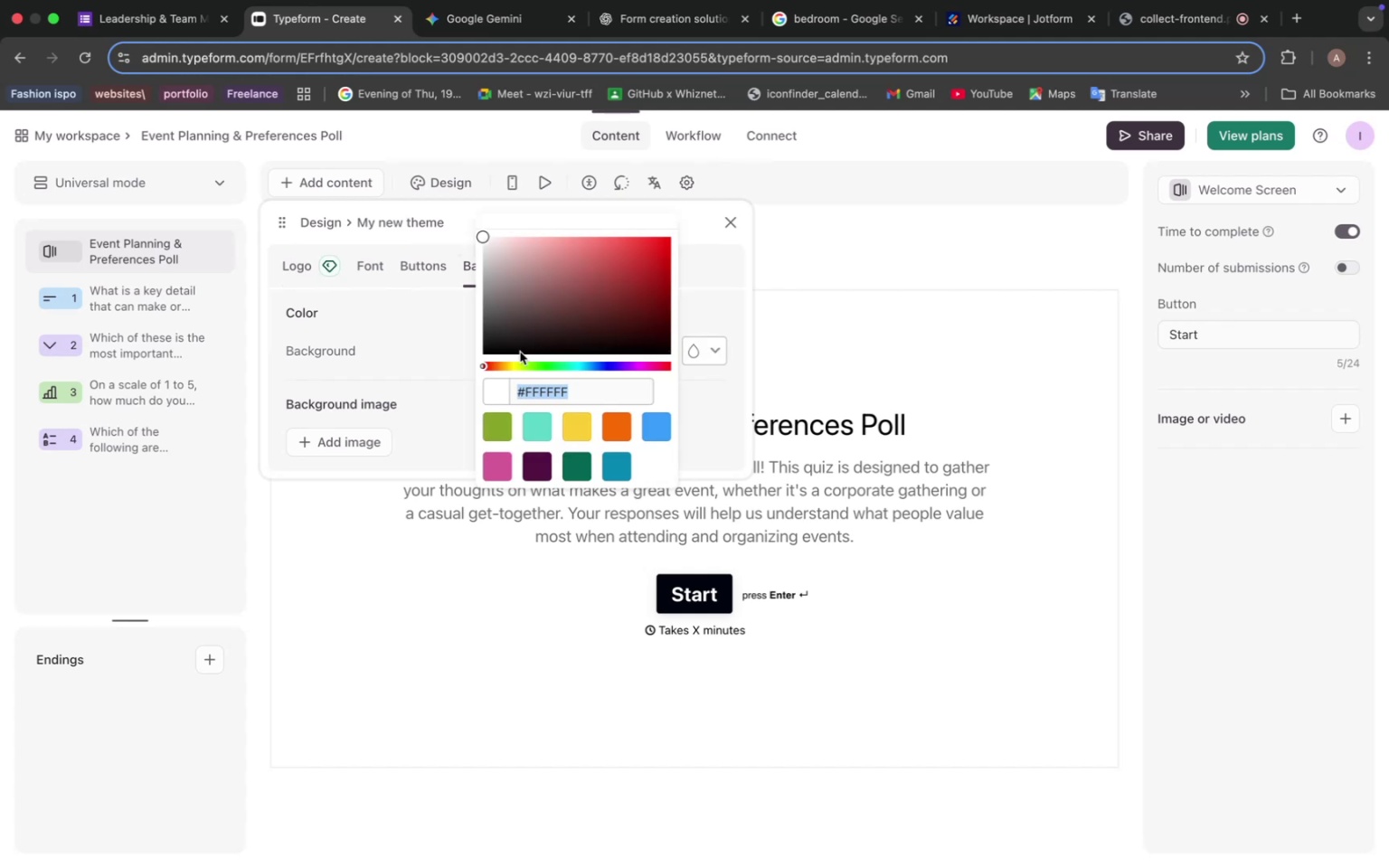 
left_click([543, 369])
 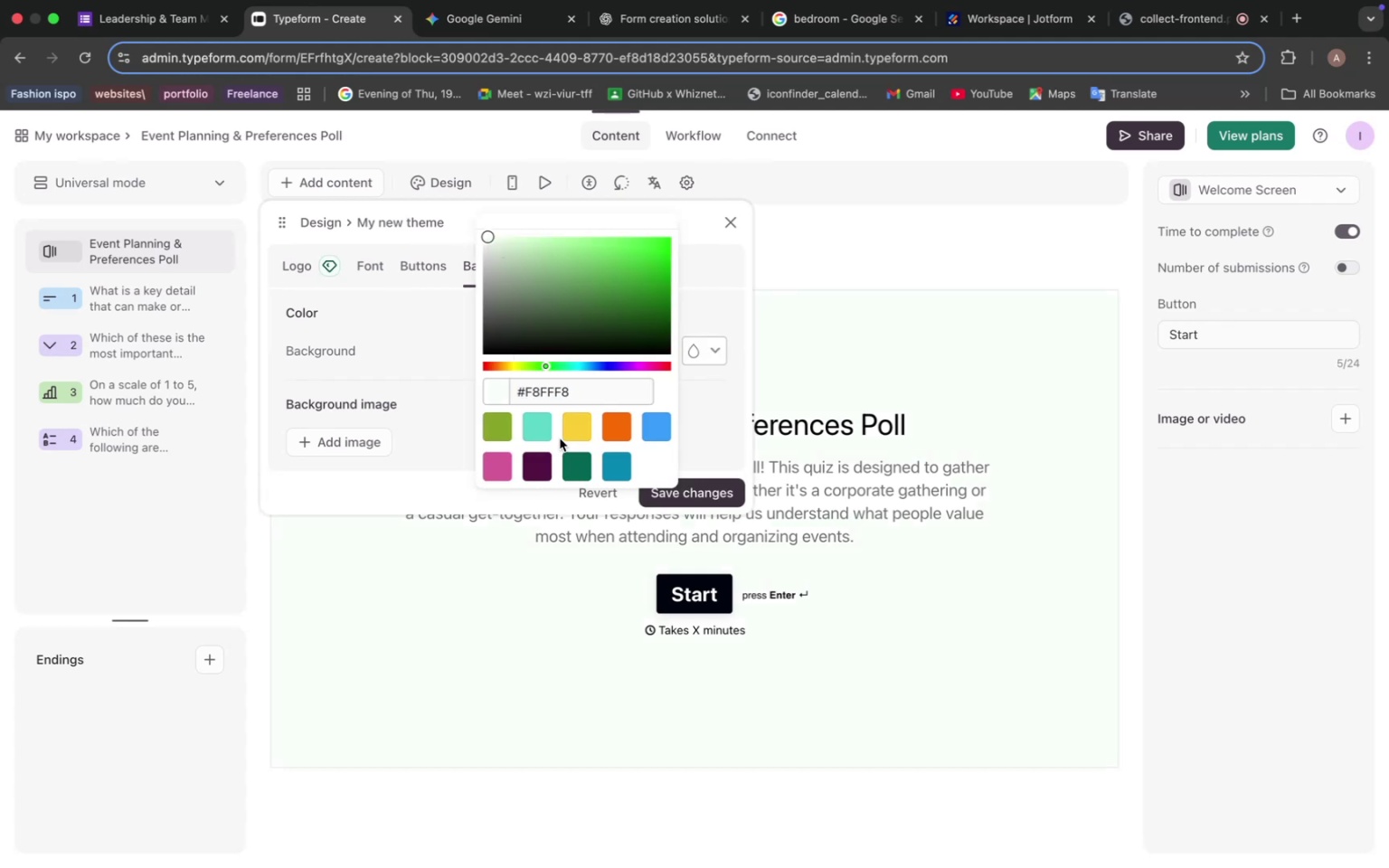 
wait(5.33)
 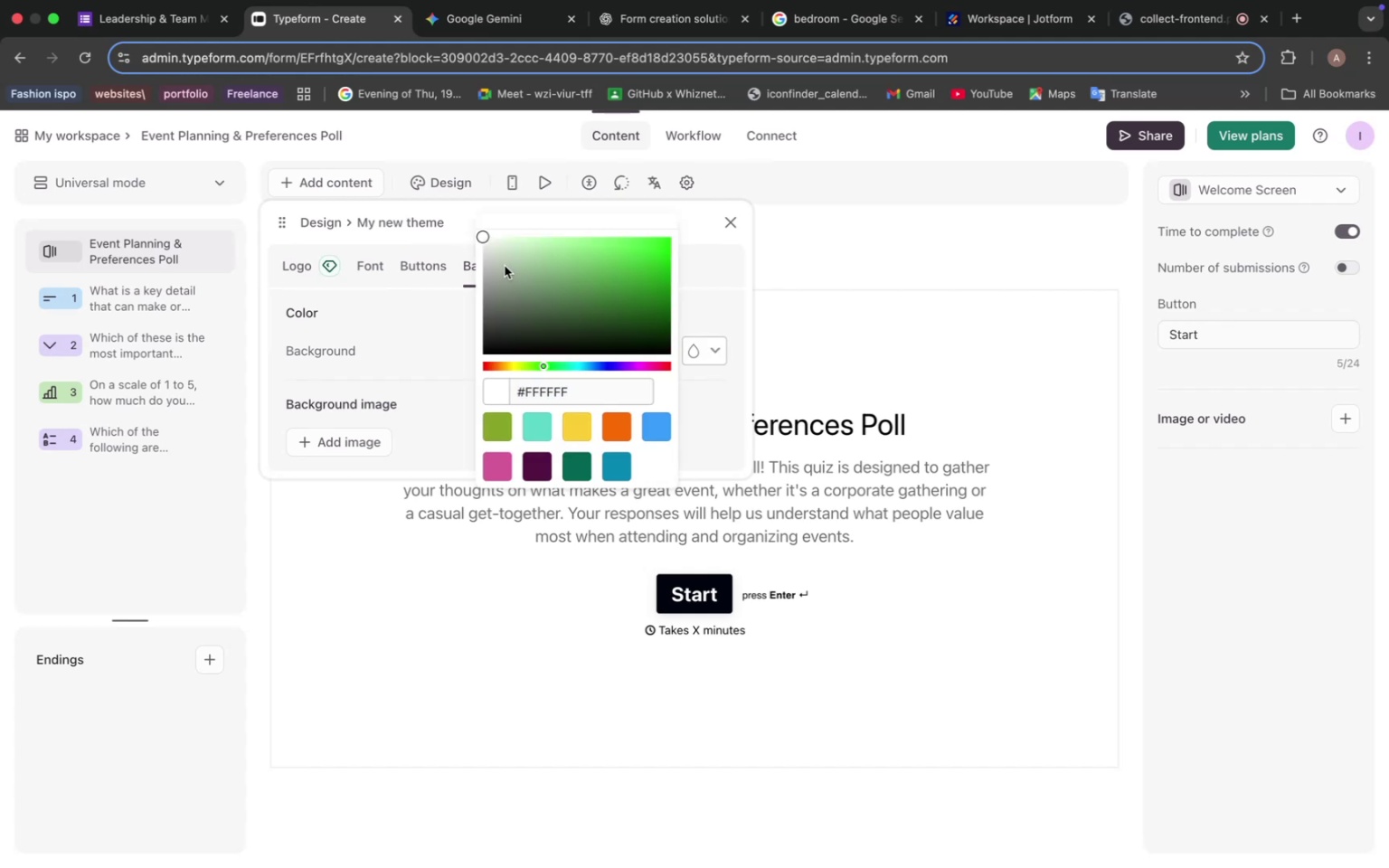 
left_click_drag(start_coordinate=[543, 368], to_coordinate=[515, 367])
 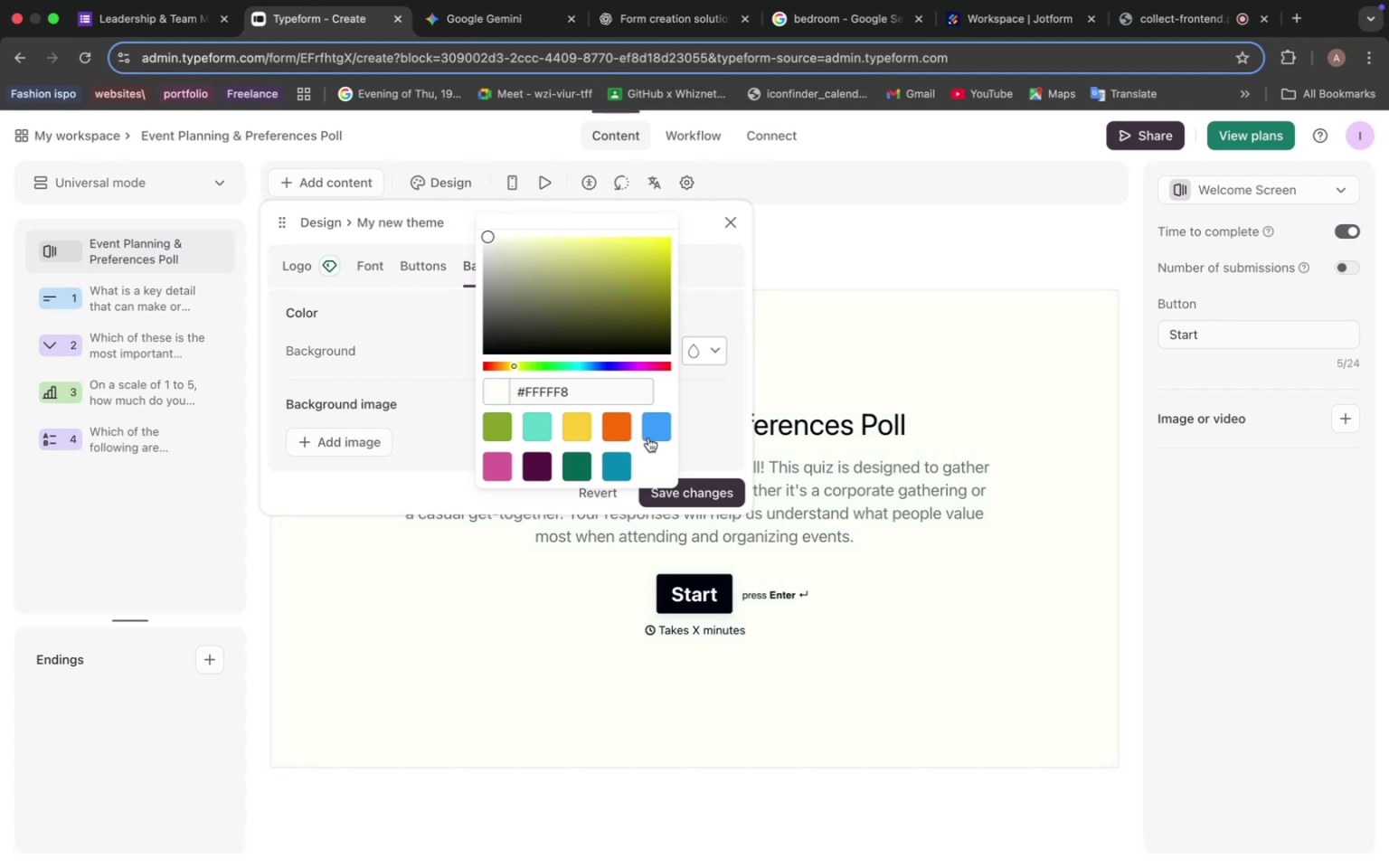 
left_click([700, 443])
 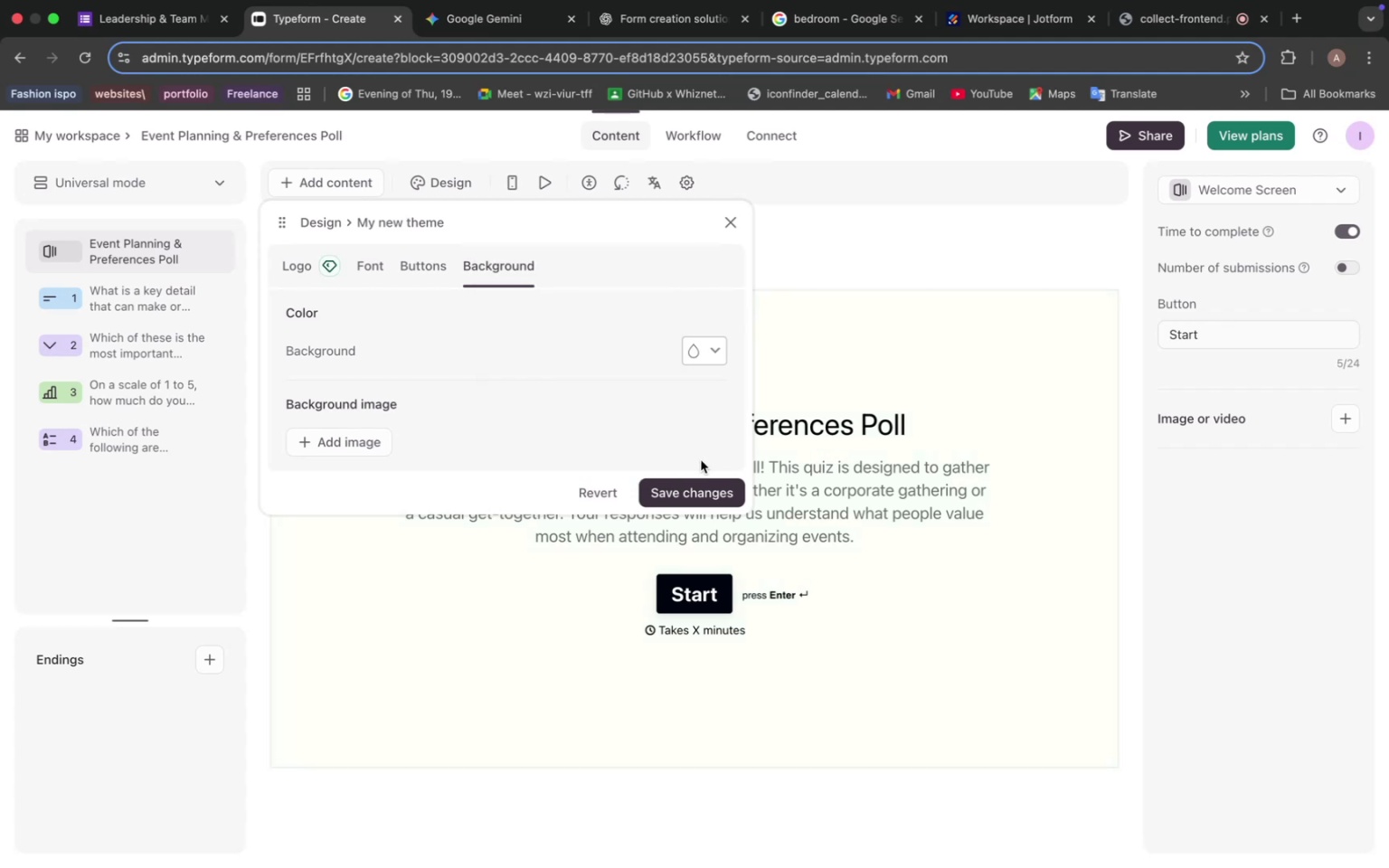 
left_click([697, 493])
 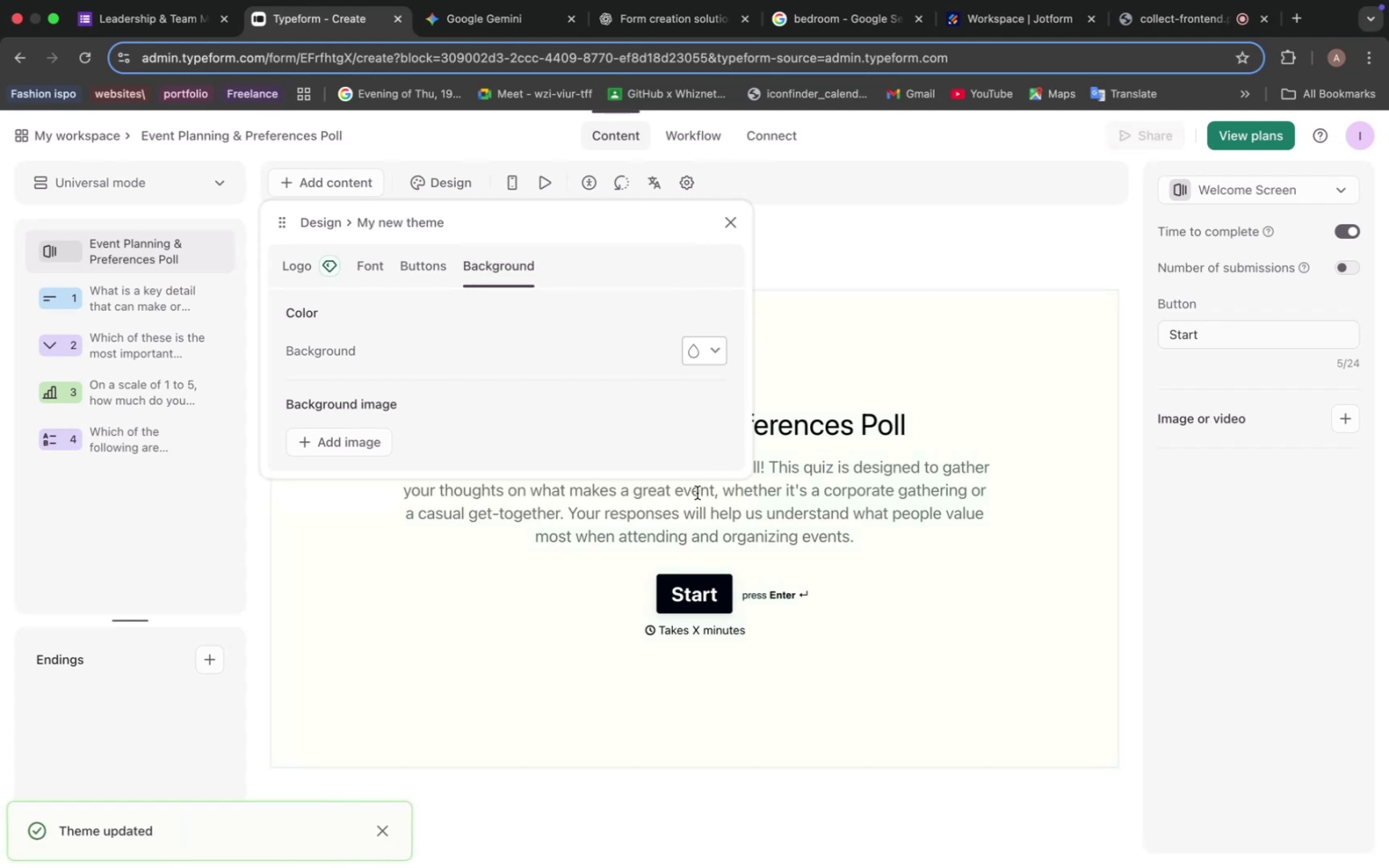 
left_click([732, 222])
 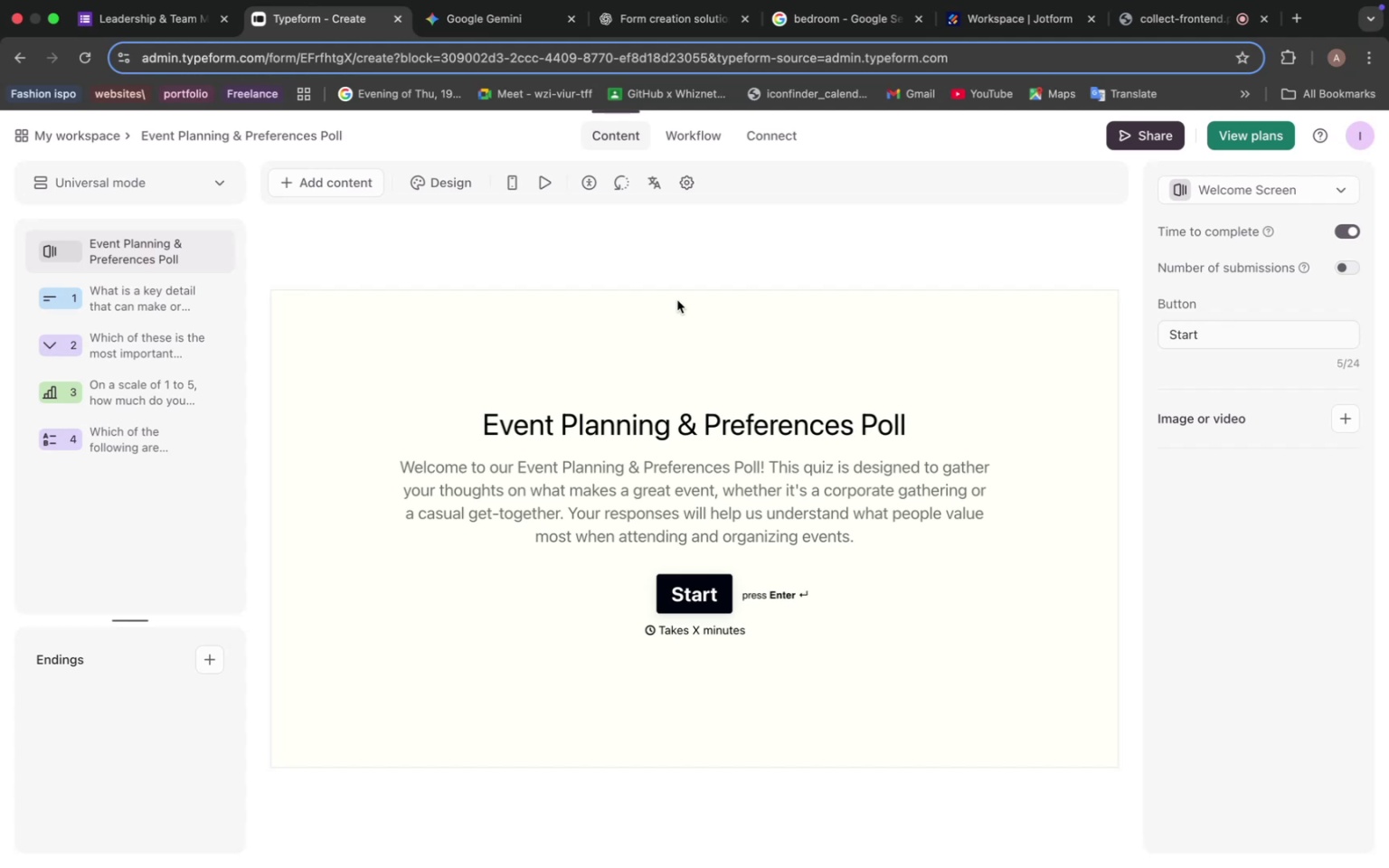 
wait(29.87)
 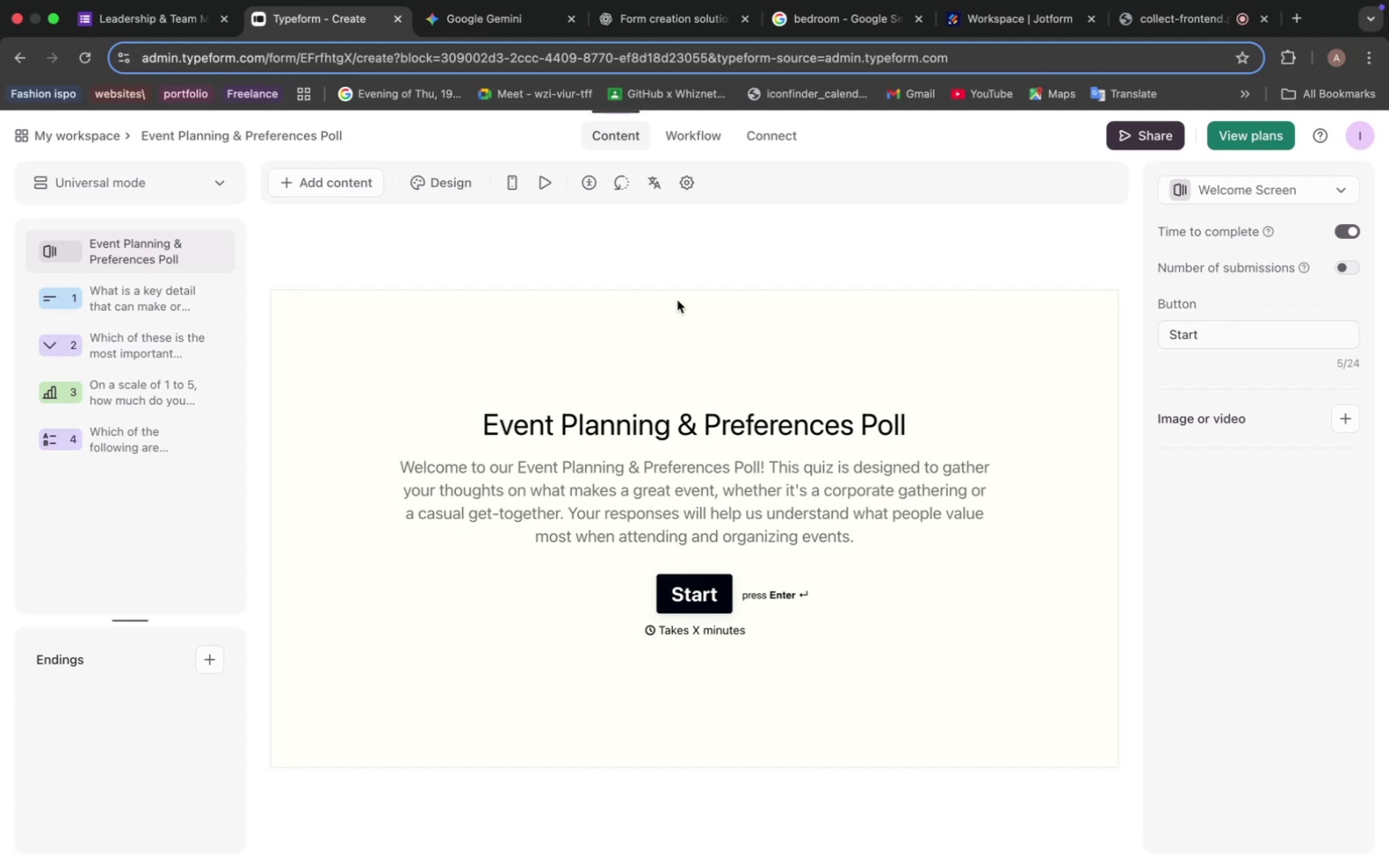 
left_click([113, 307])
 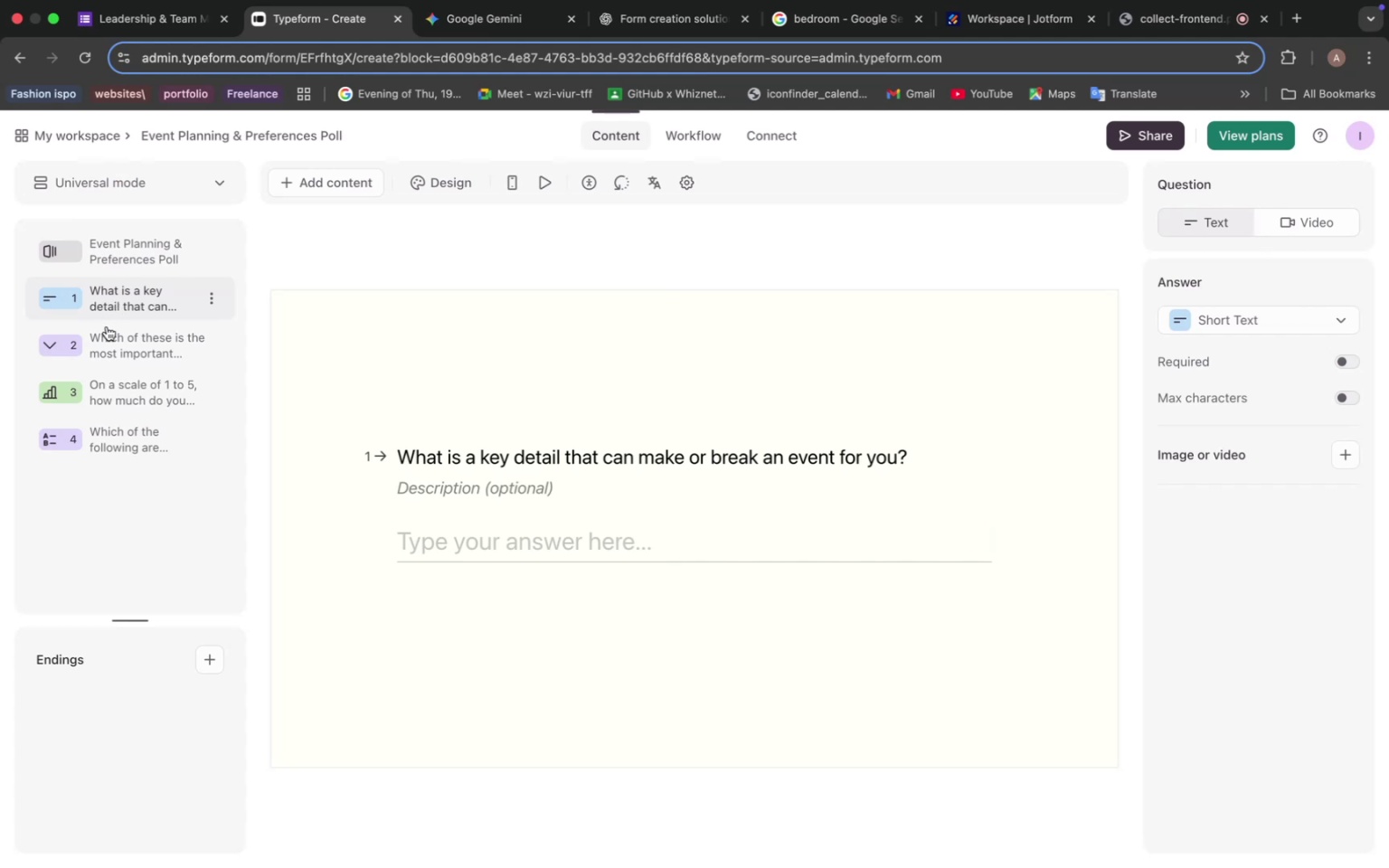 
left_click([99, 339])
 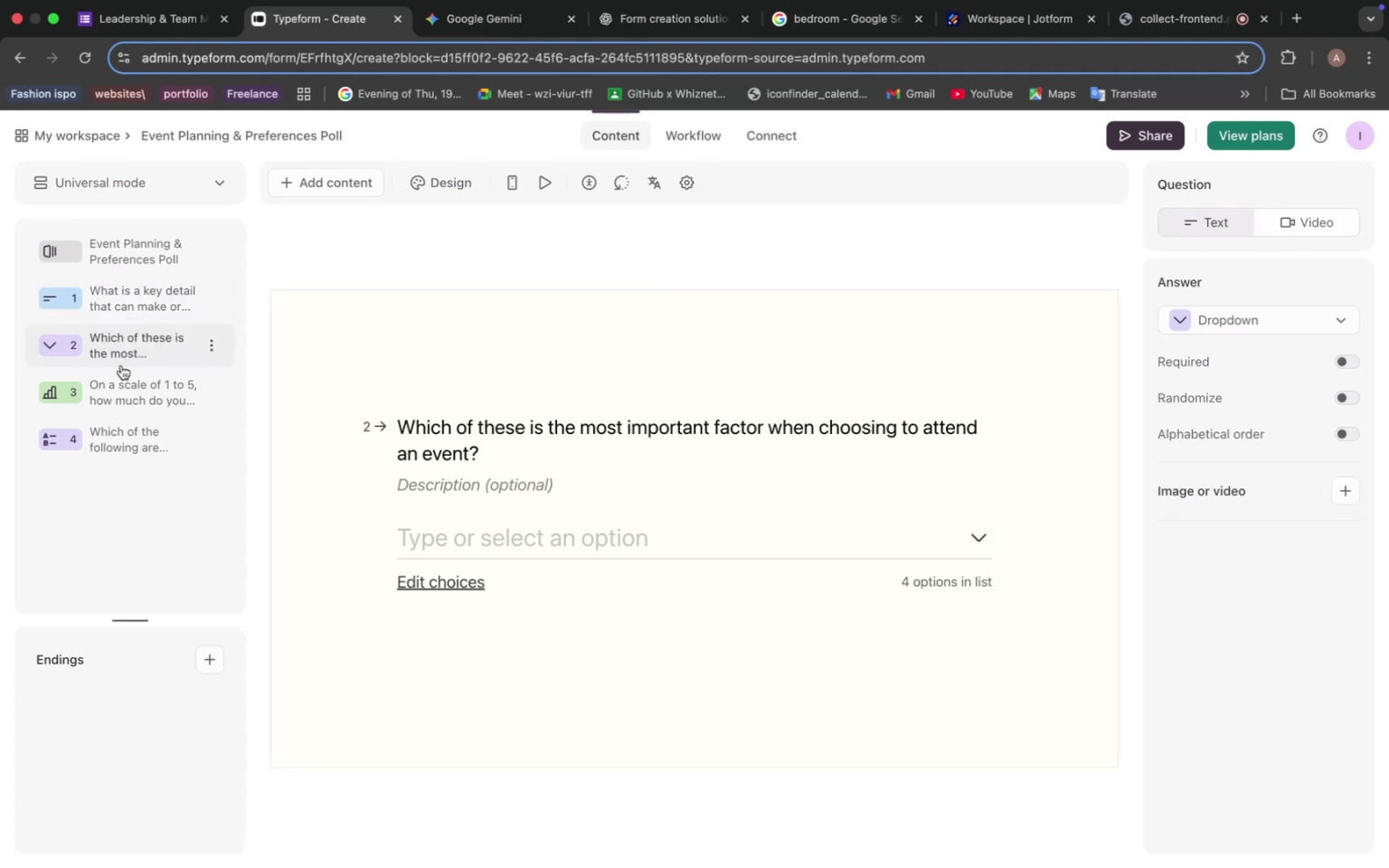 
left_click([137, 390])
 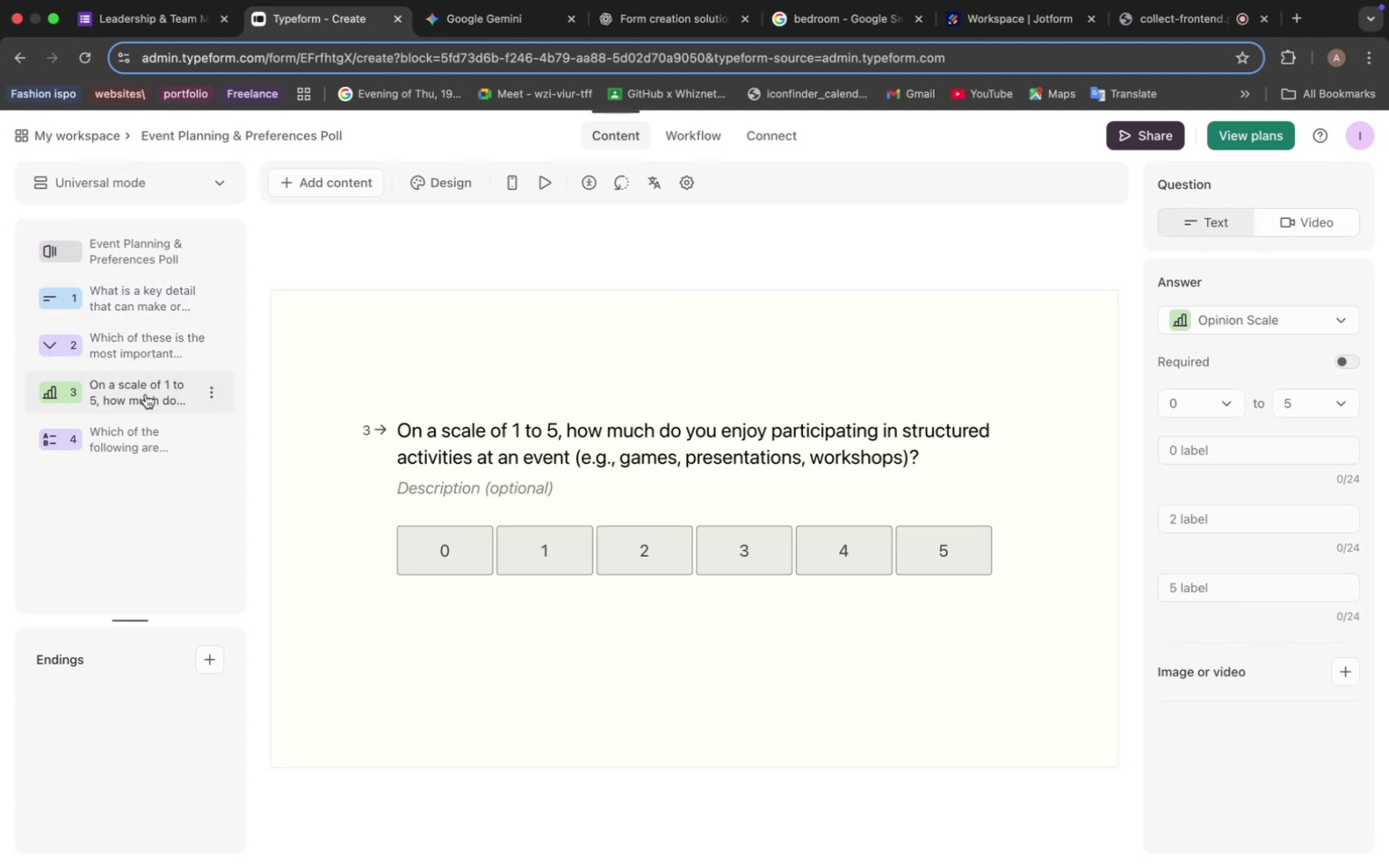 
left_click([150, 442])
 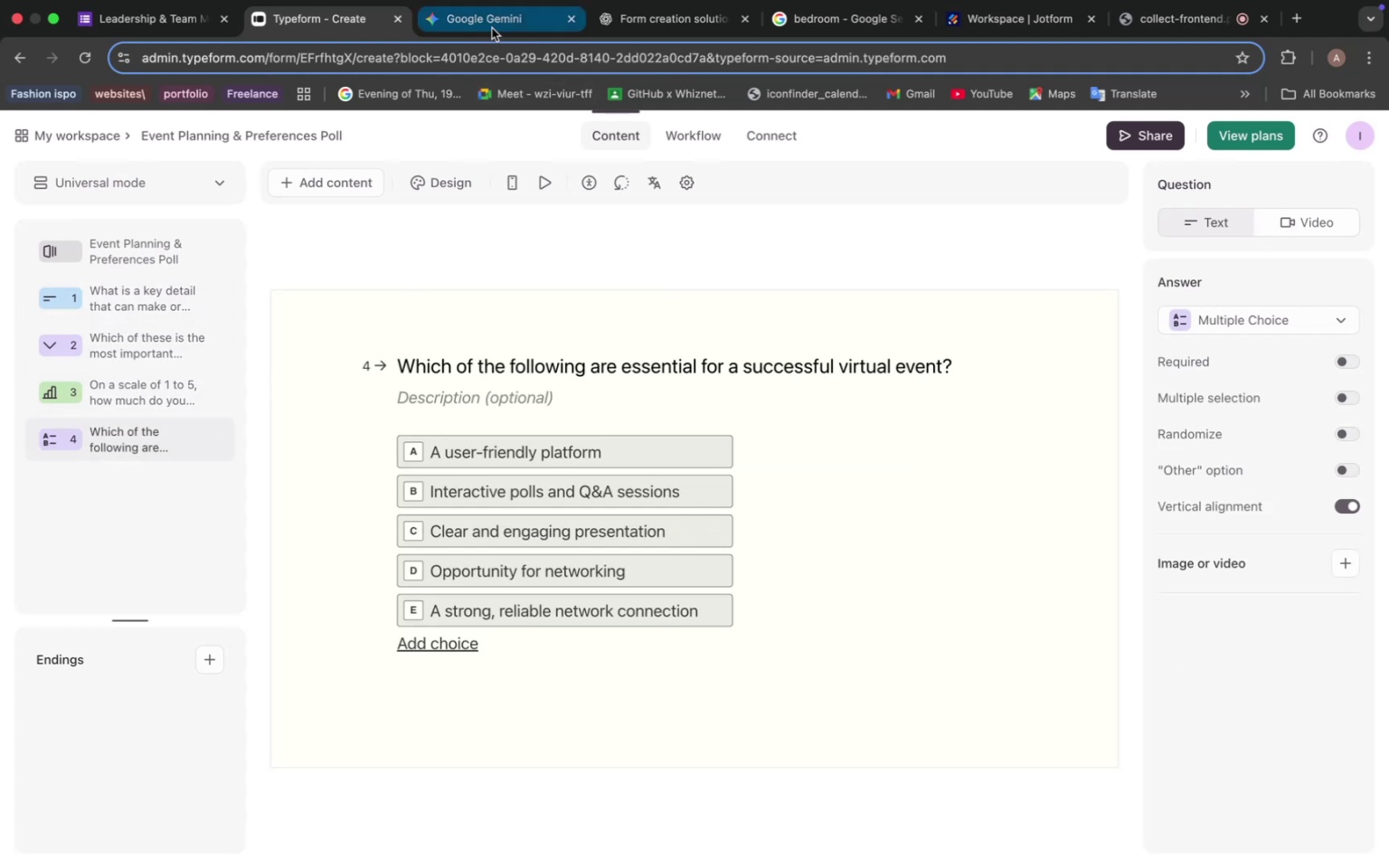 
left_click([492, 27])
 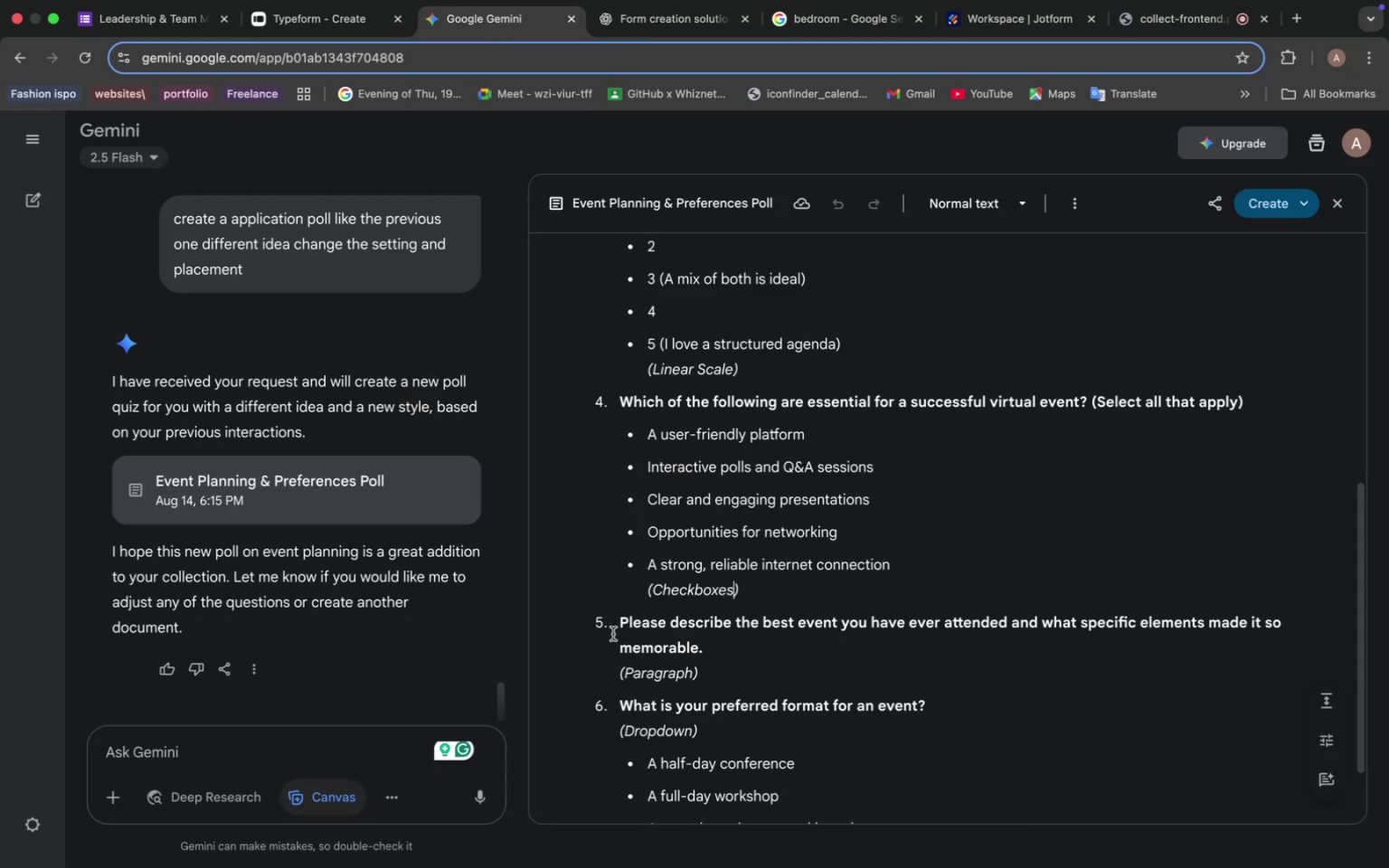 
left_click_drag(start_coordinate=[622, 621], to_coordinate=[713, 646])
 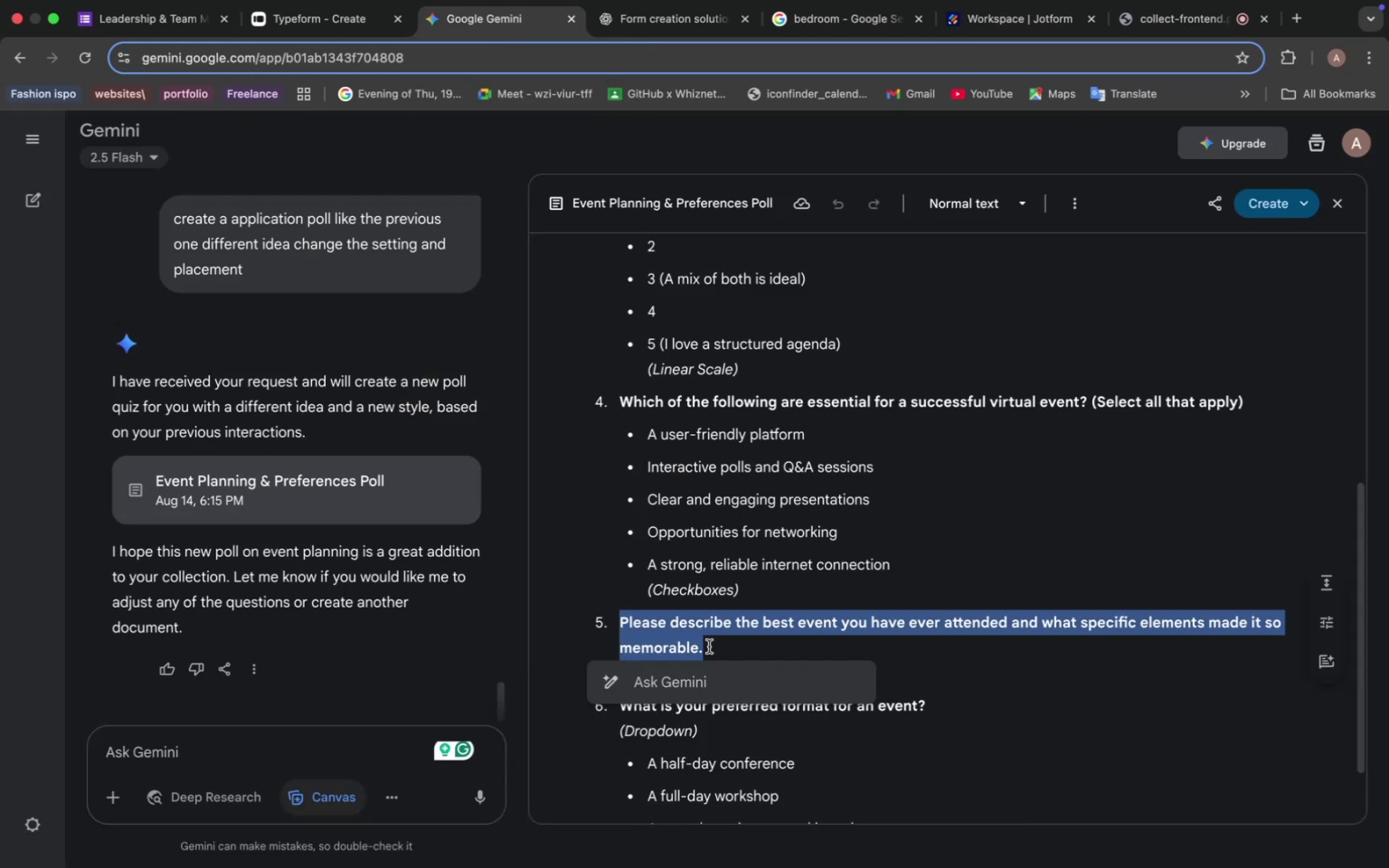 
key(Meta+C)
 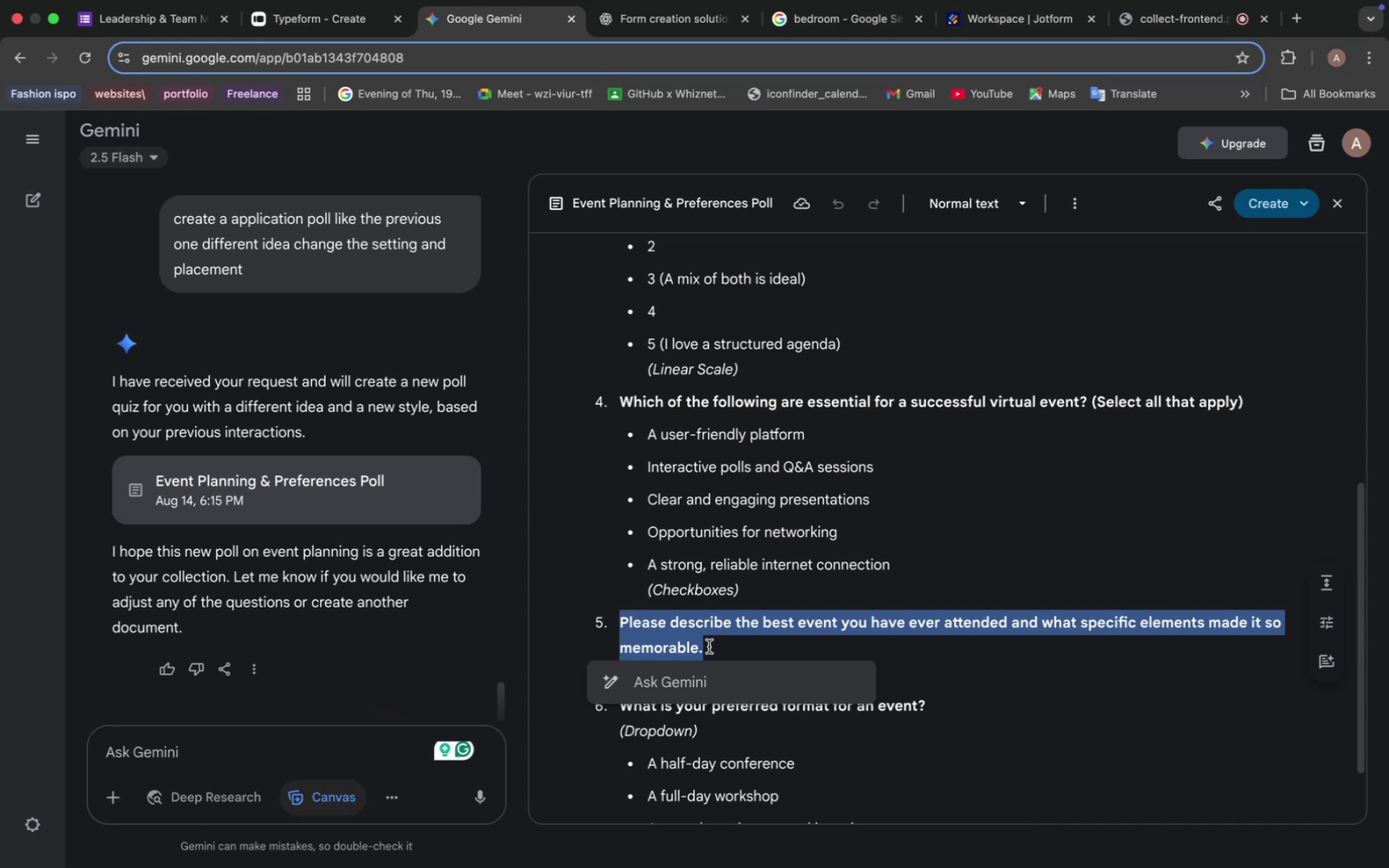 
left_click([747, 642])
 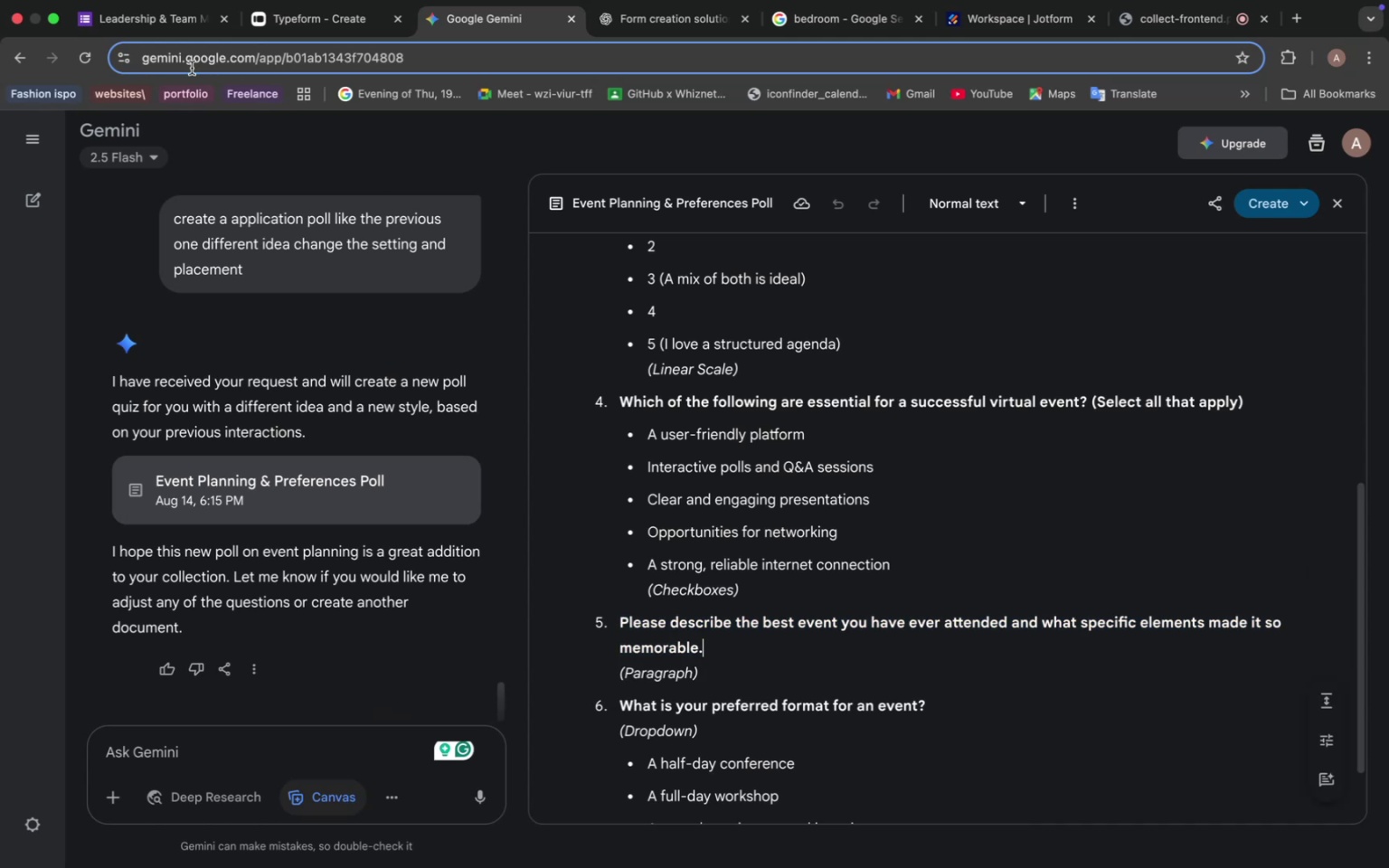 
left_click([300, 21])
 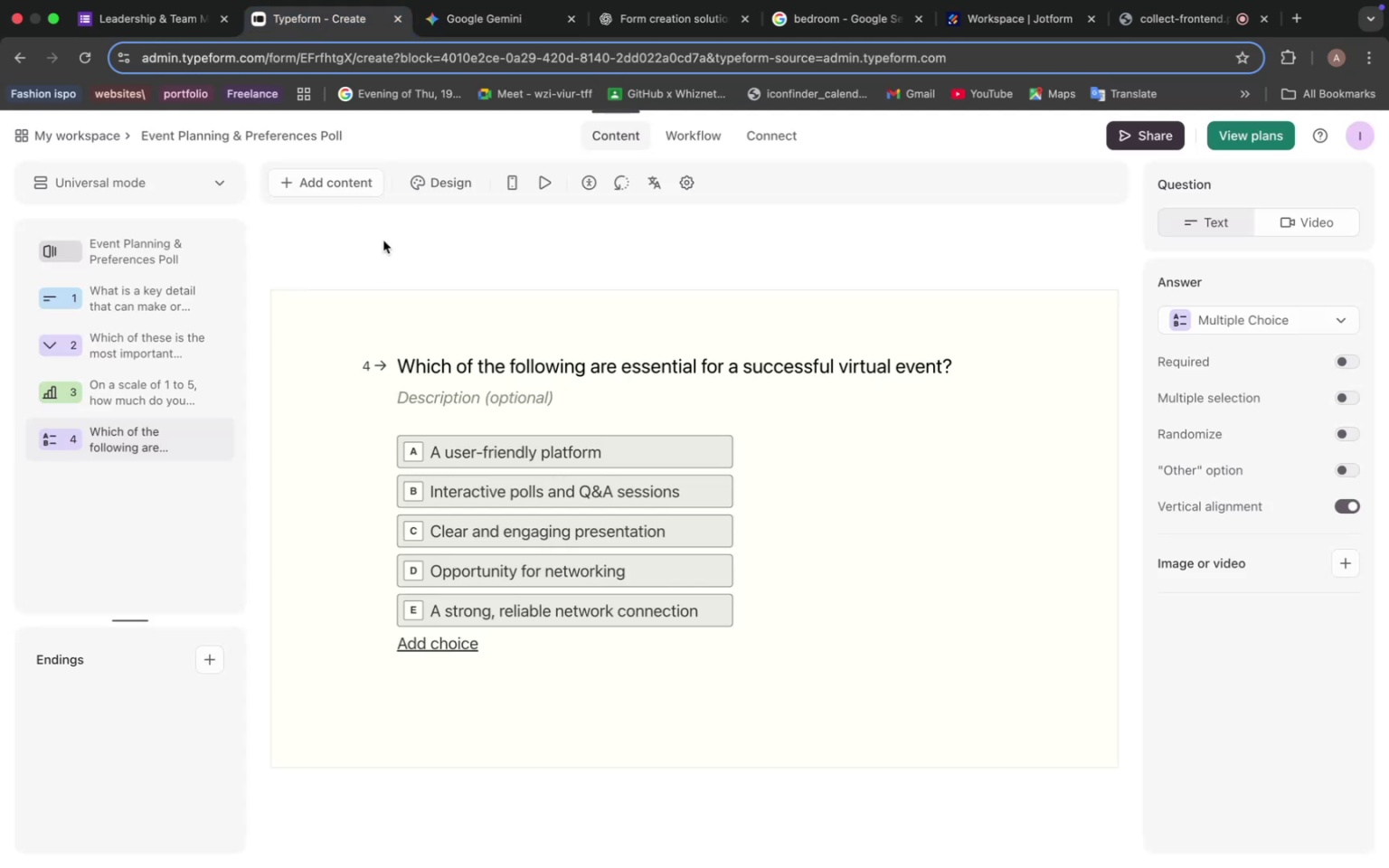 
left_click([344, 179])
 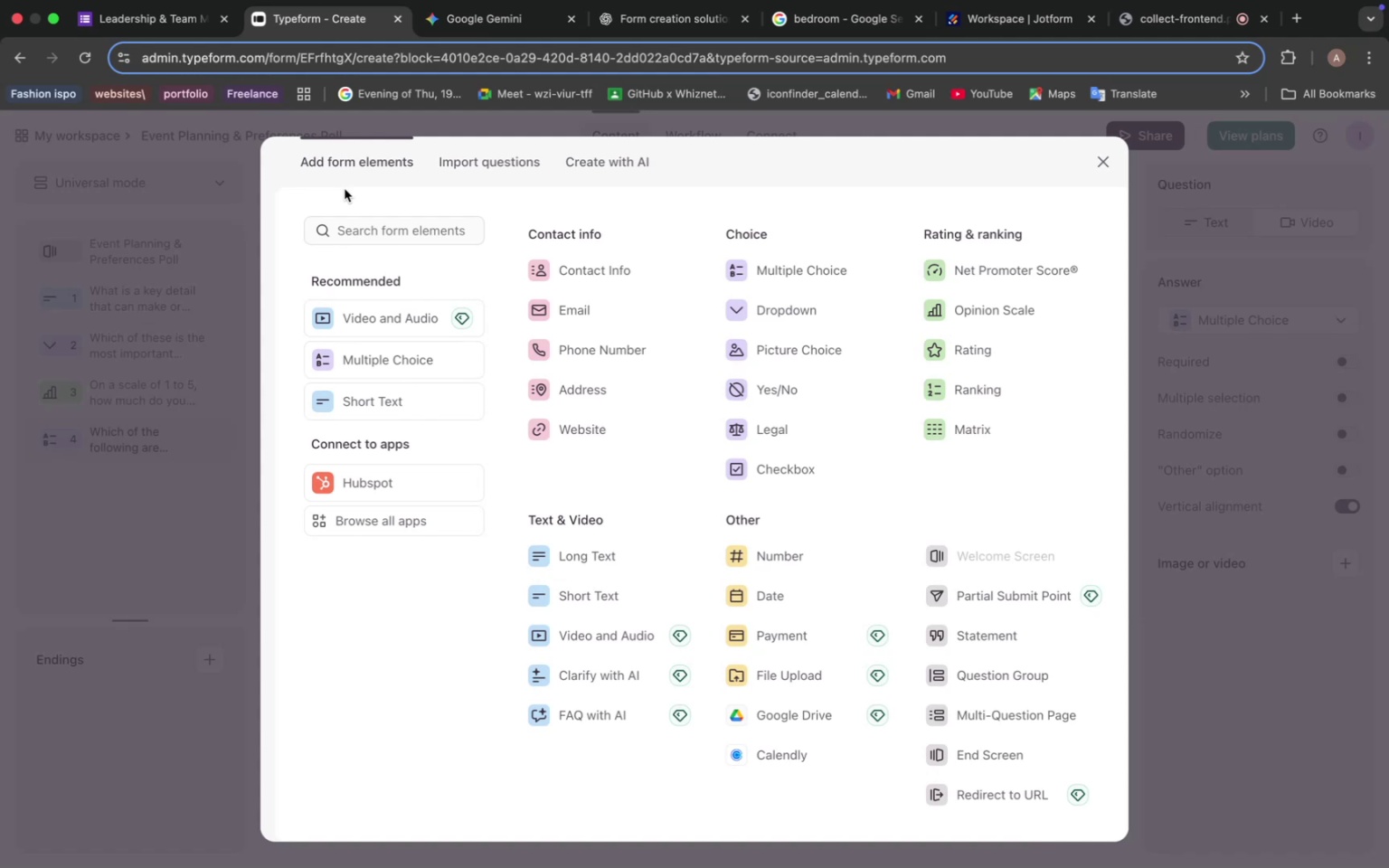 
wait(15.04)
 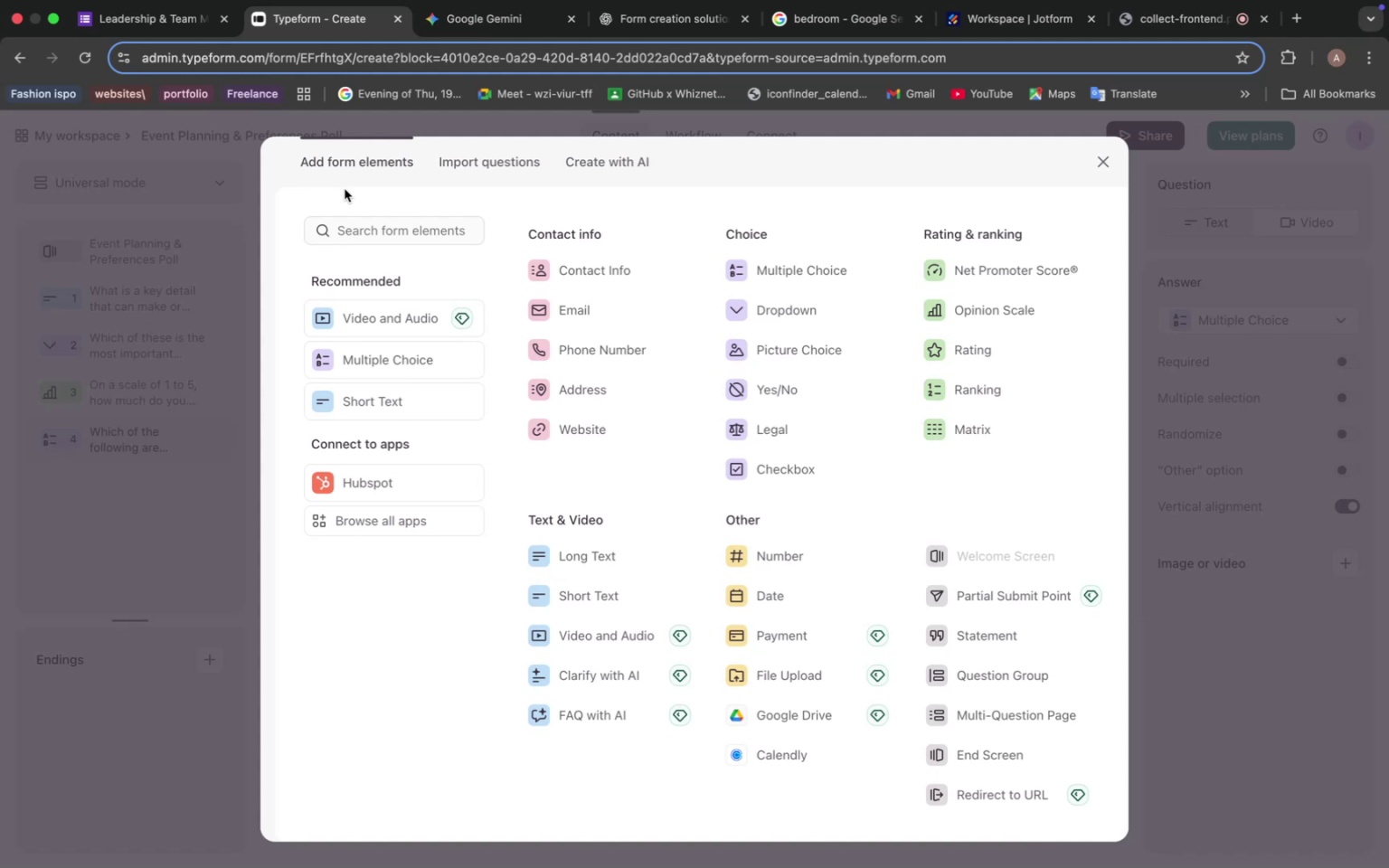 
left_click([515, 447])
 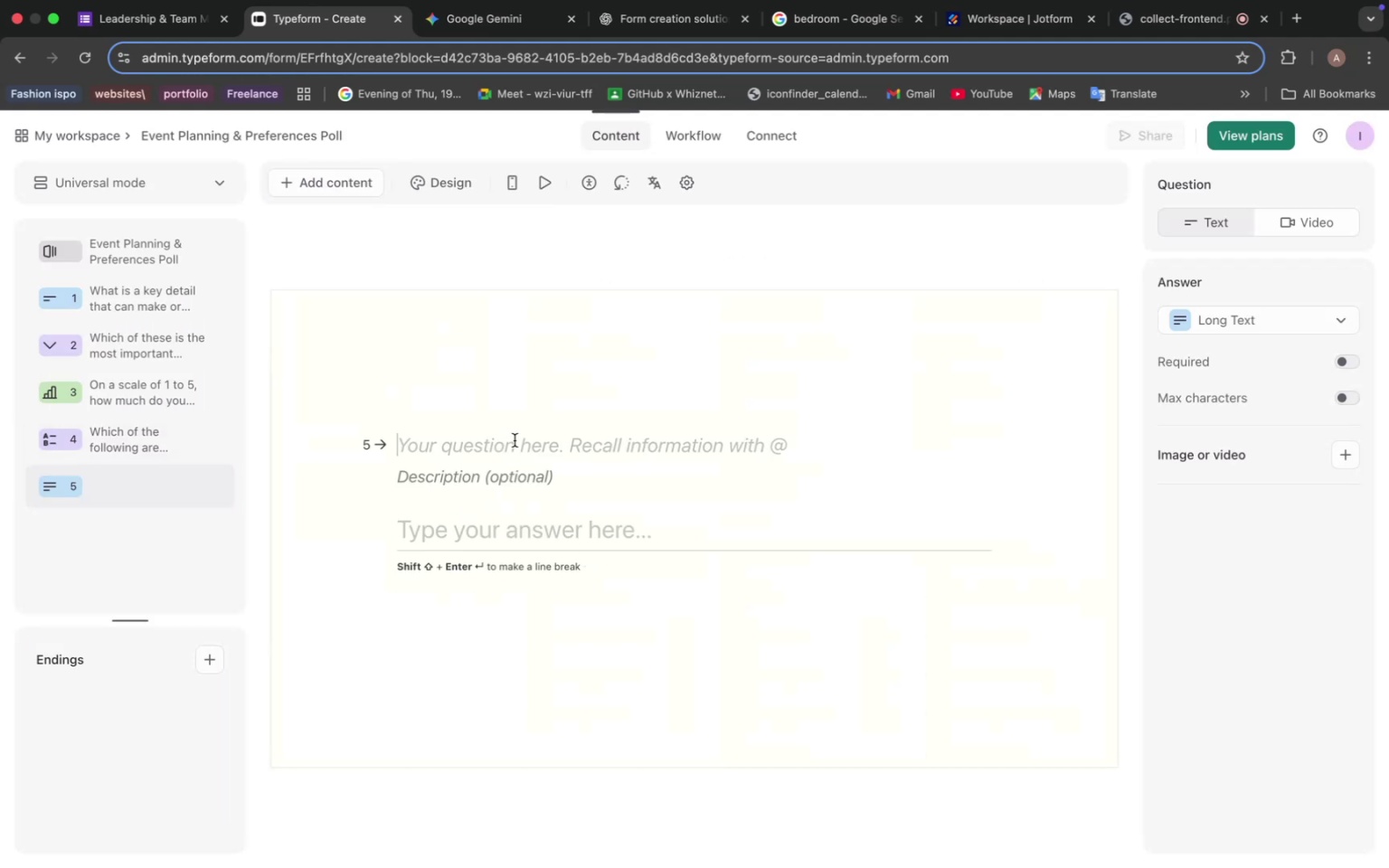 
key(Meta+V)
 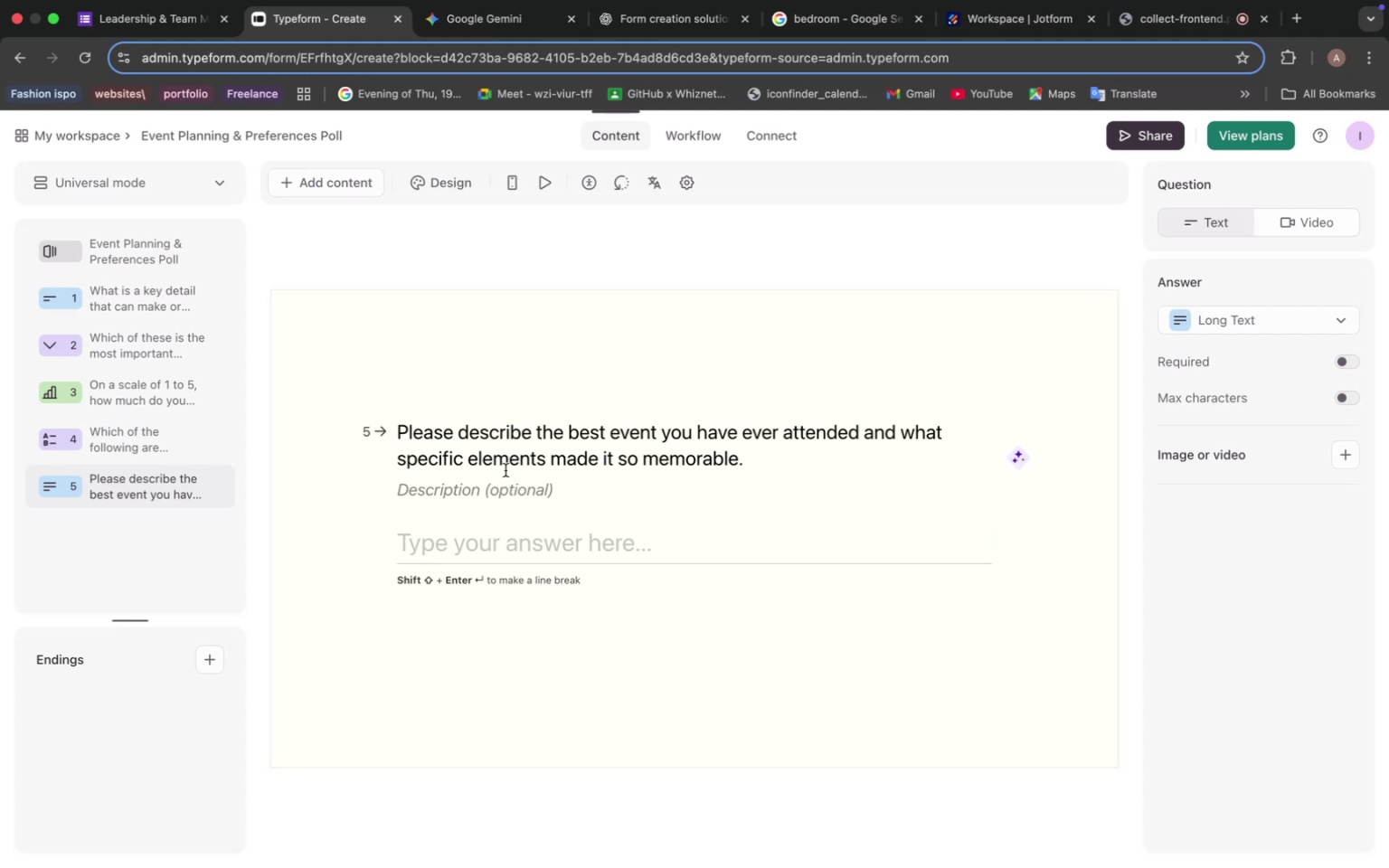 
wait(22.99)
 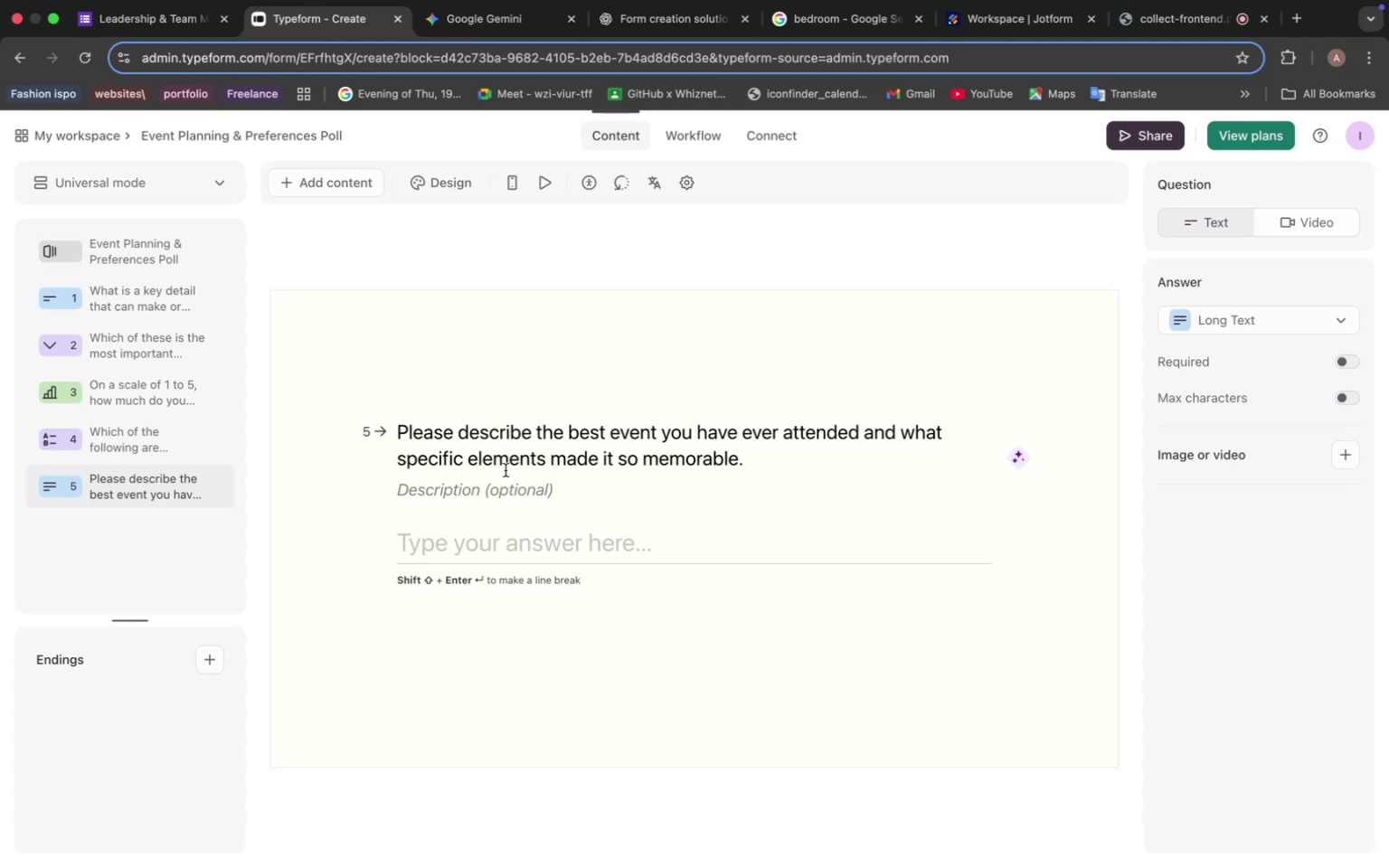 
left_click([487, 40])
 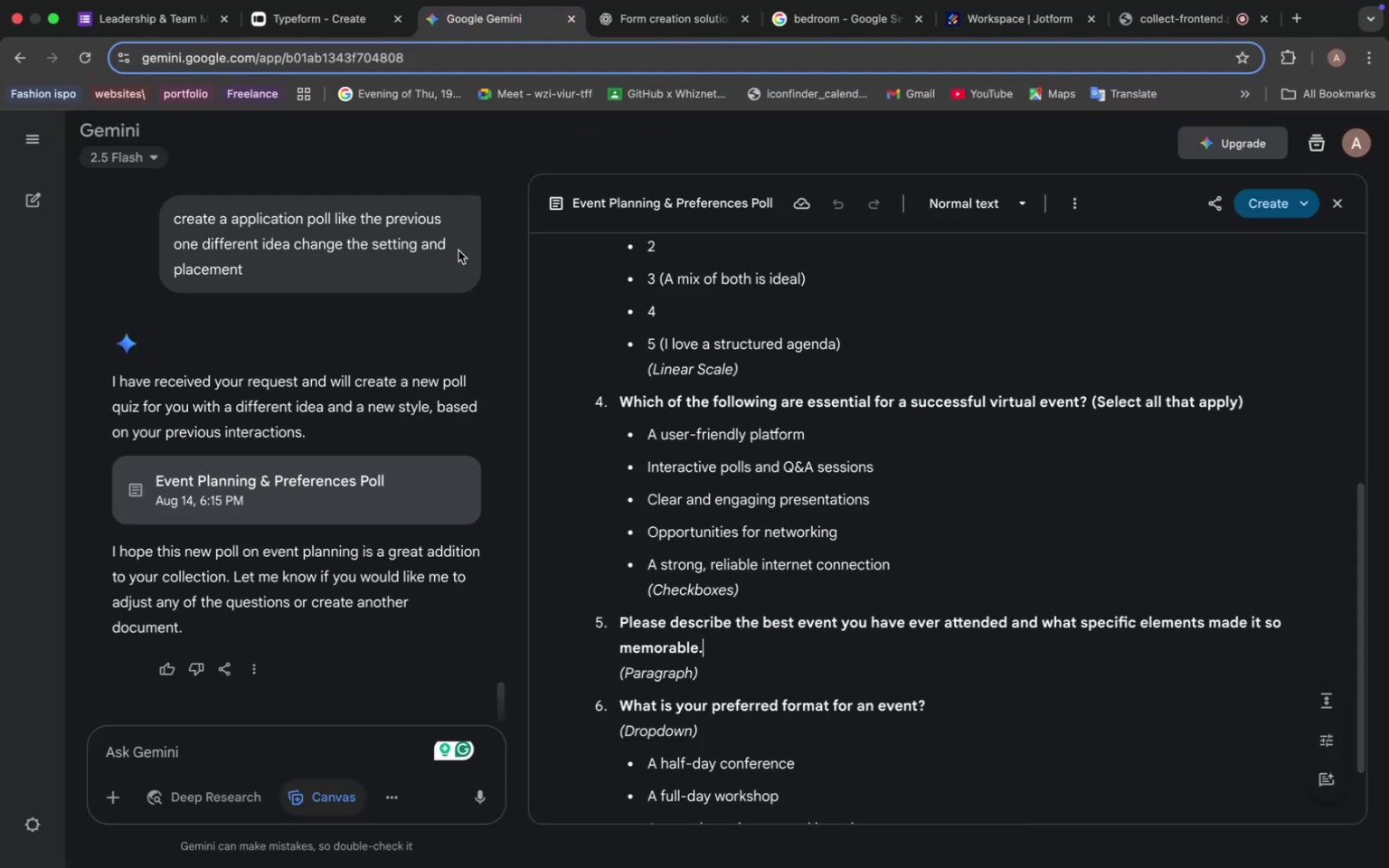 
scroll: coordinate [660, 510], scroll_direction: down, amount: 9.0
 